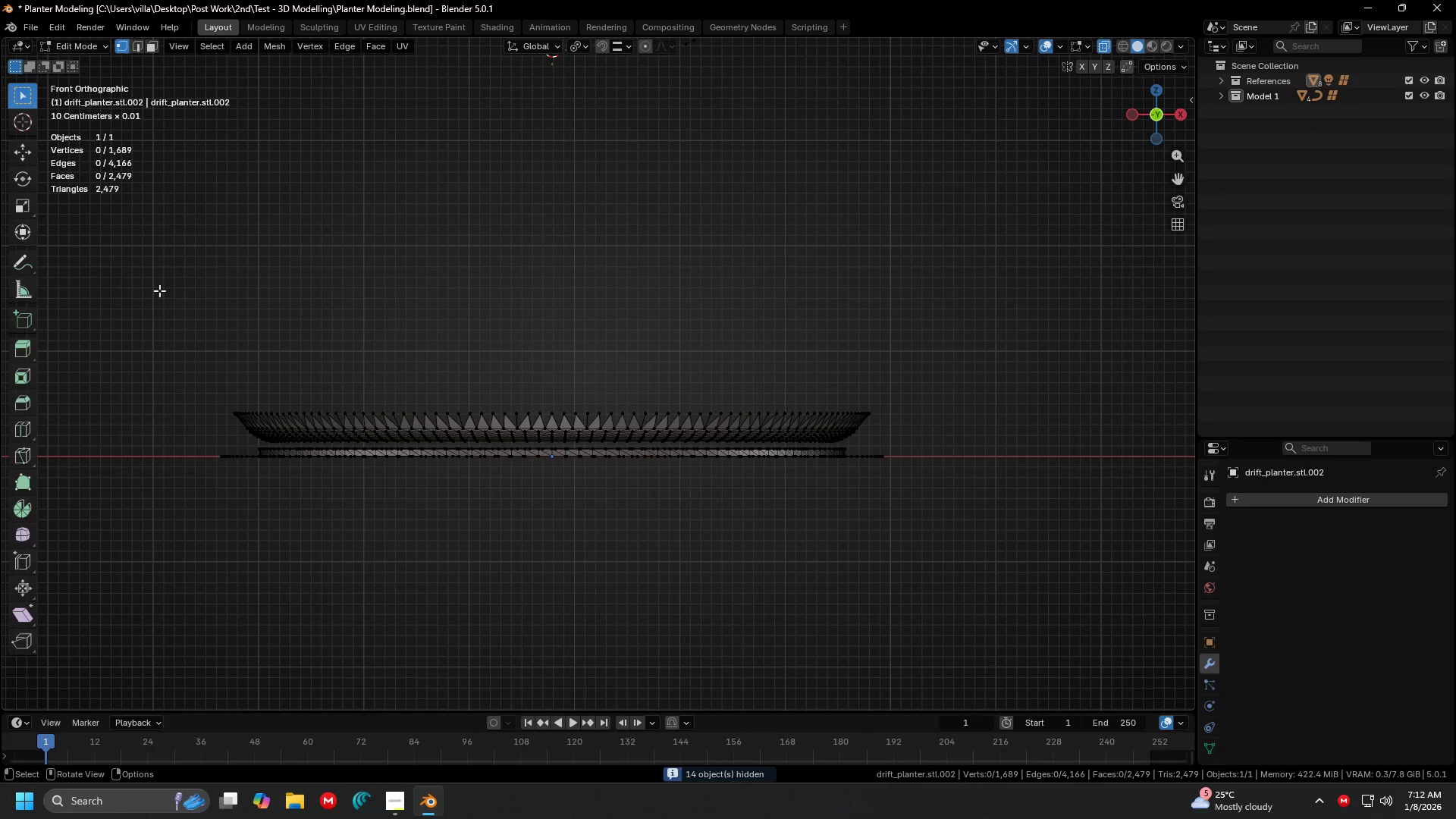 
left_click_drag(start_coordinate=[118, 321], to_coordinate=[904, 450])
 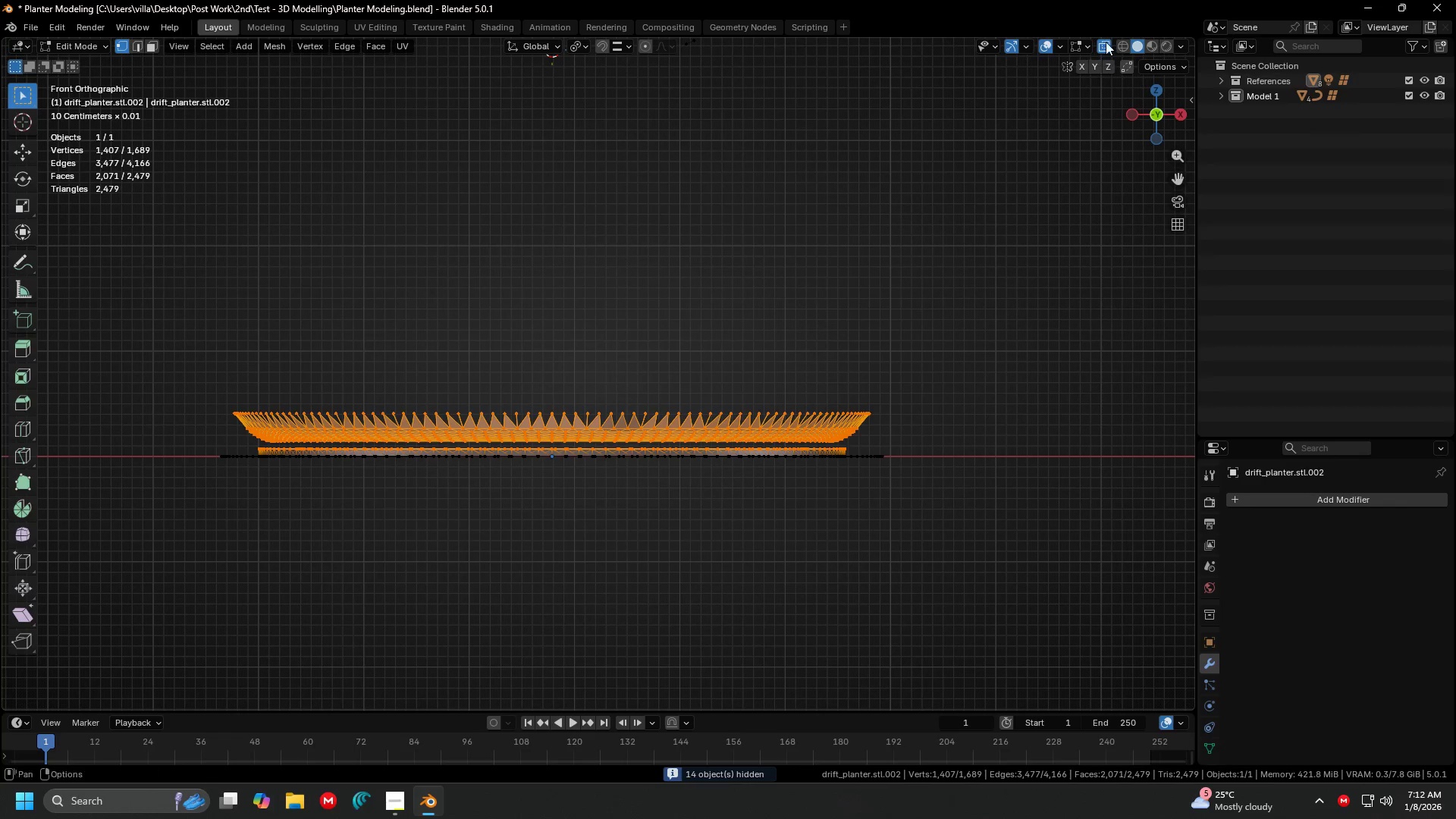 
key(Escape)
 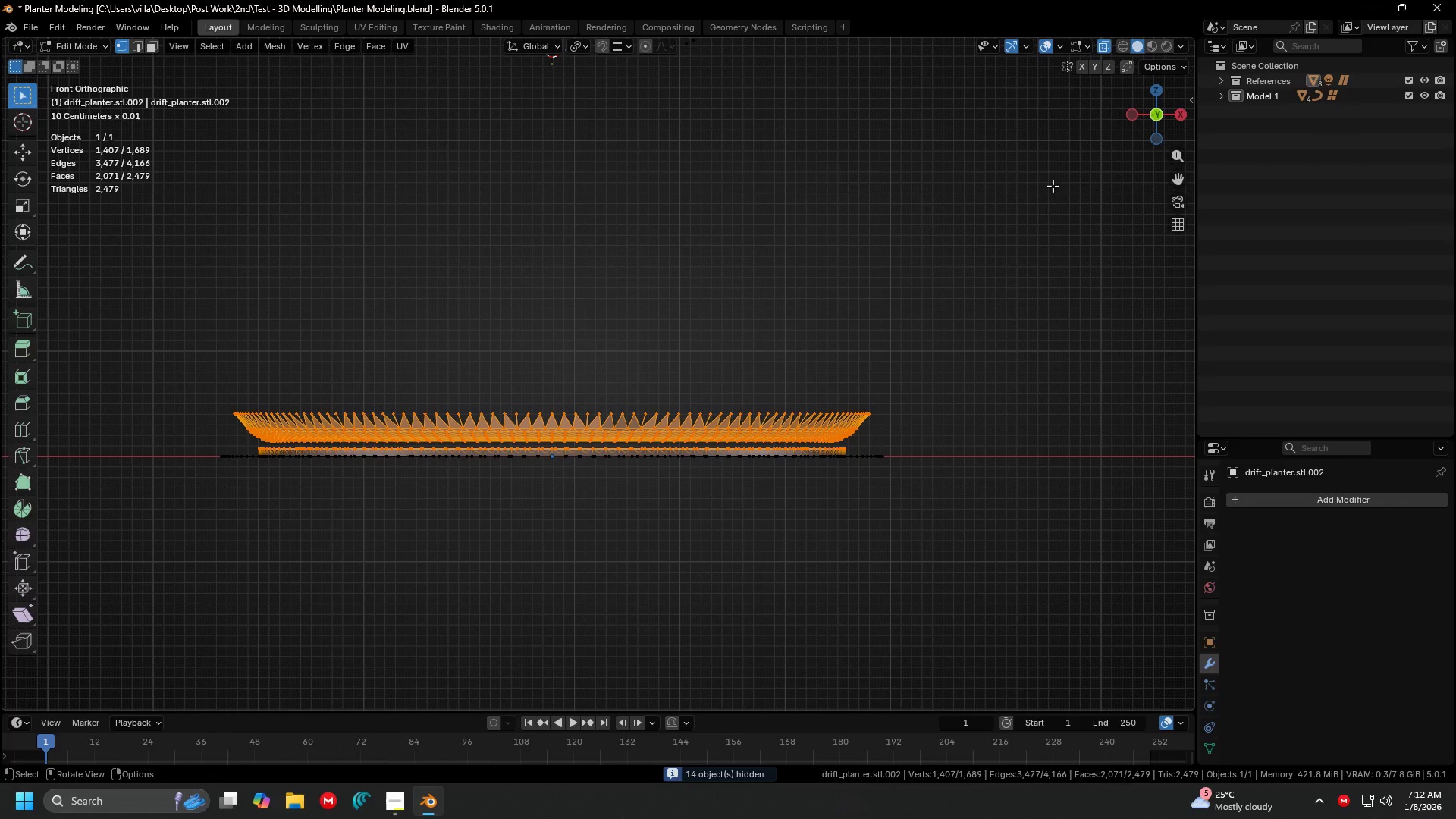 
key(Escape)
 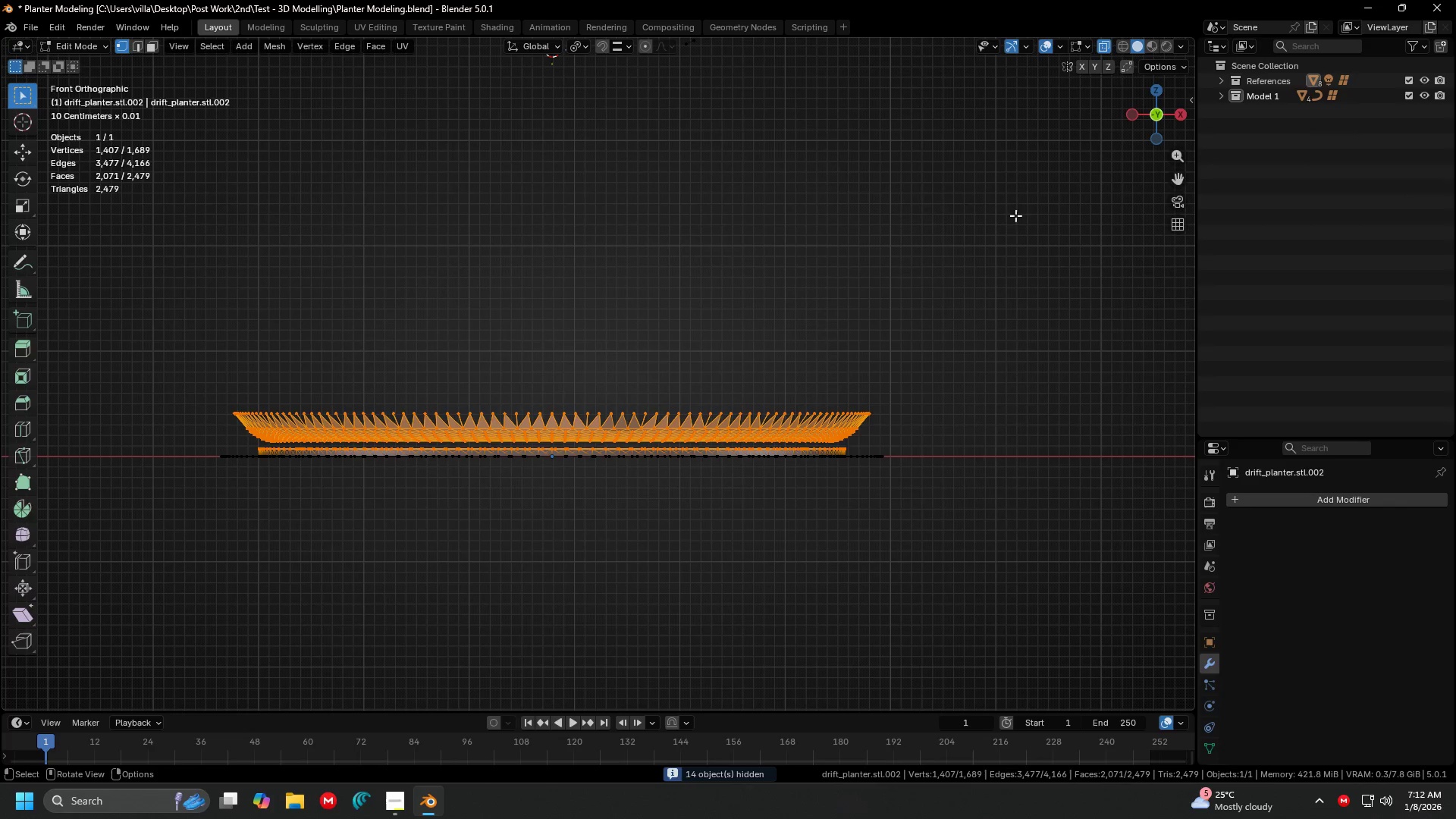 
key(Escape)
 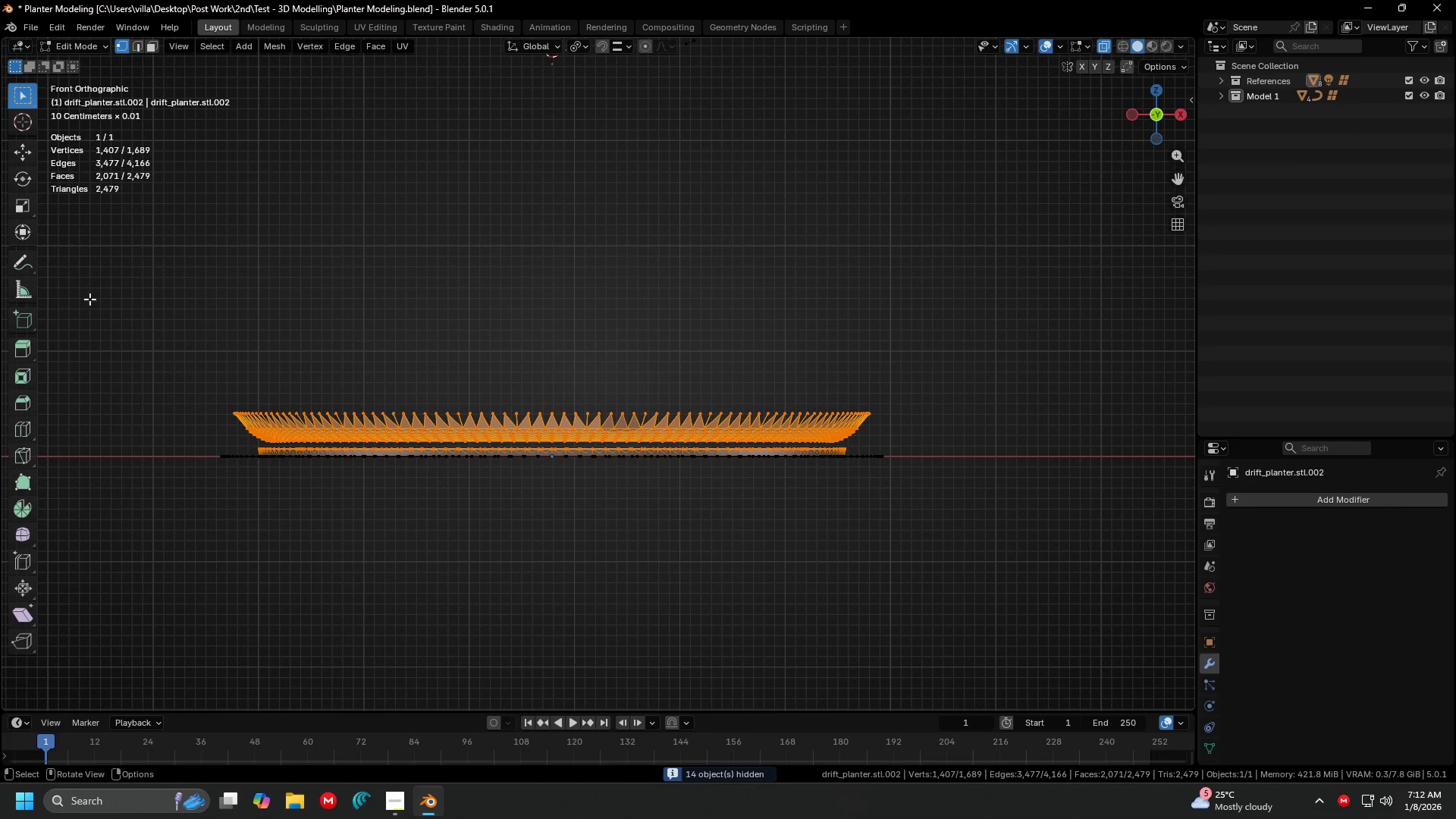 
left_click([274, 384])
 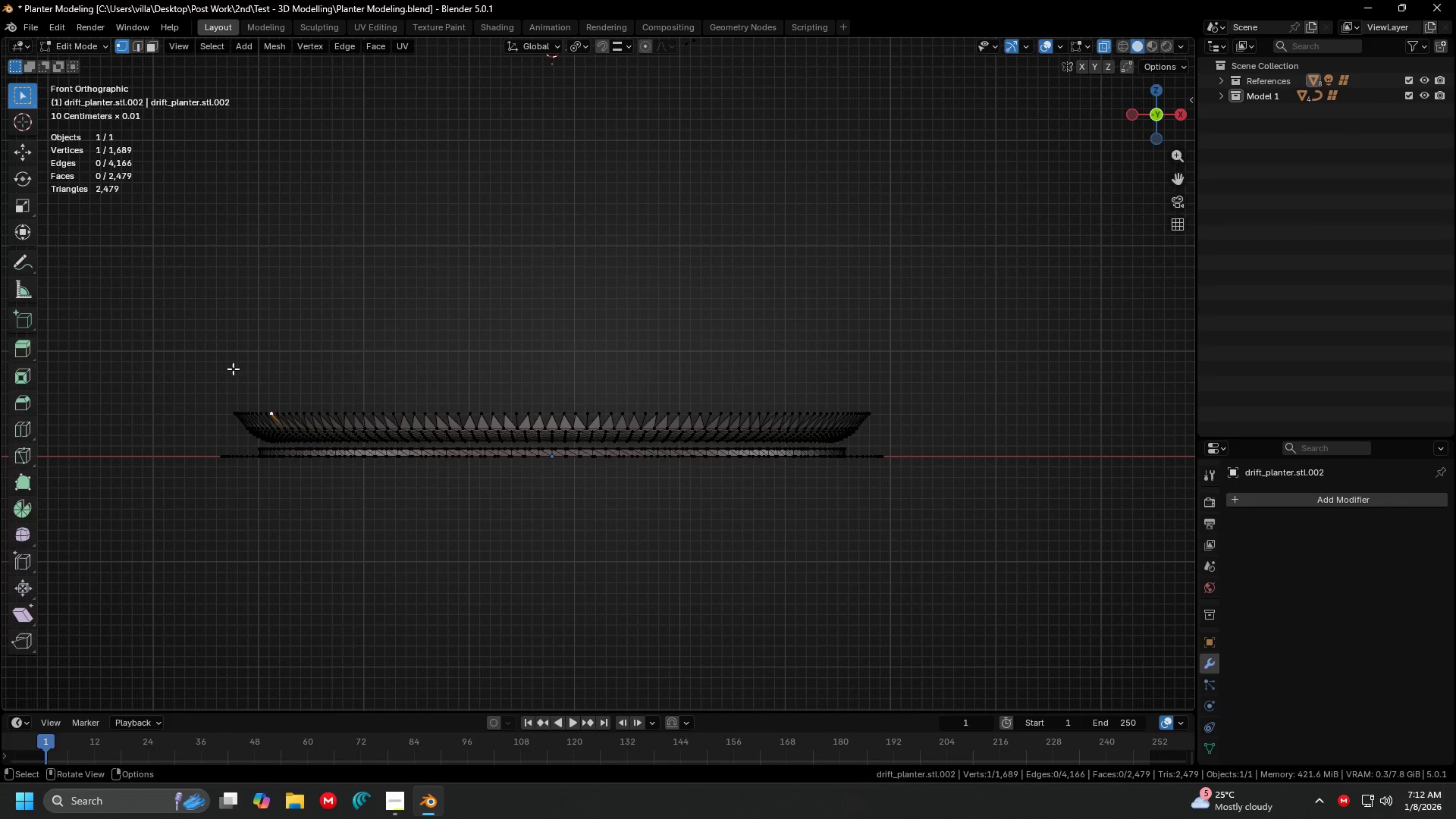 
left_click_drag(start_coordinate=[194, 347], to_coordinate=[914, 443])
 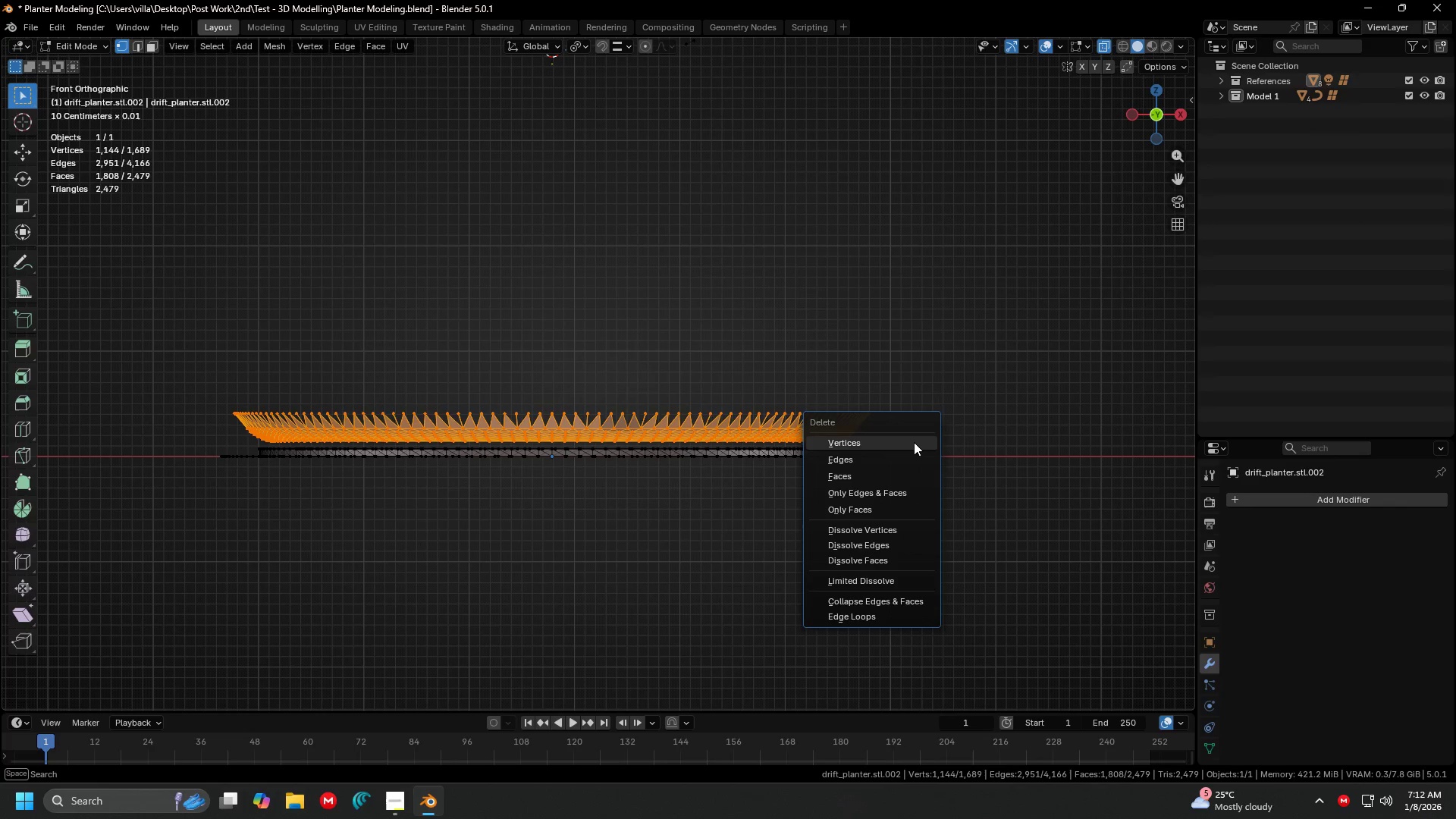 
key(X)
 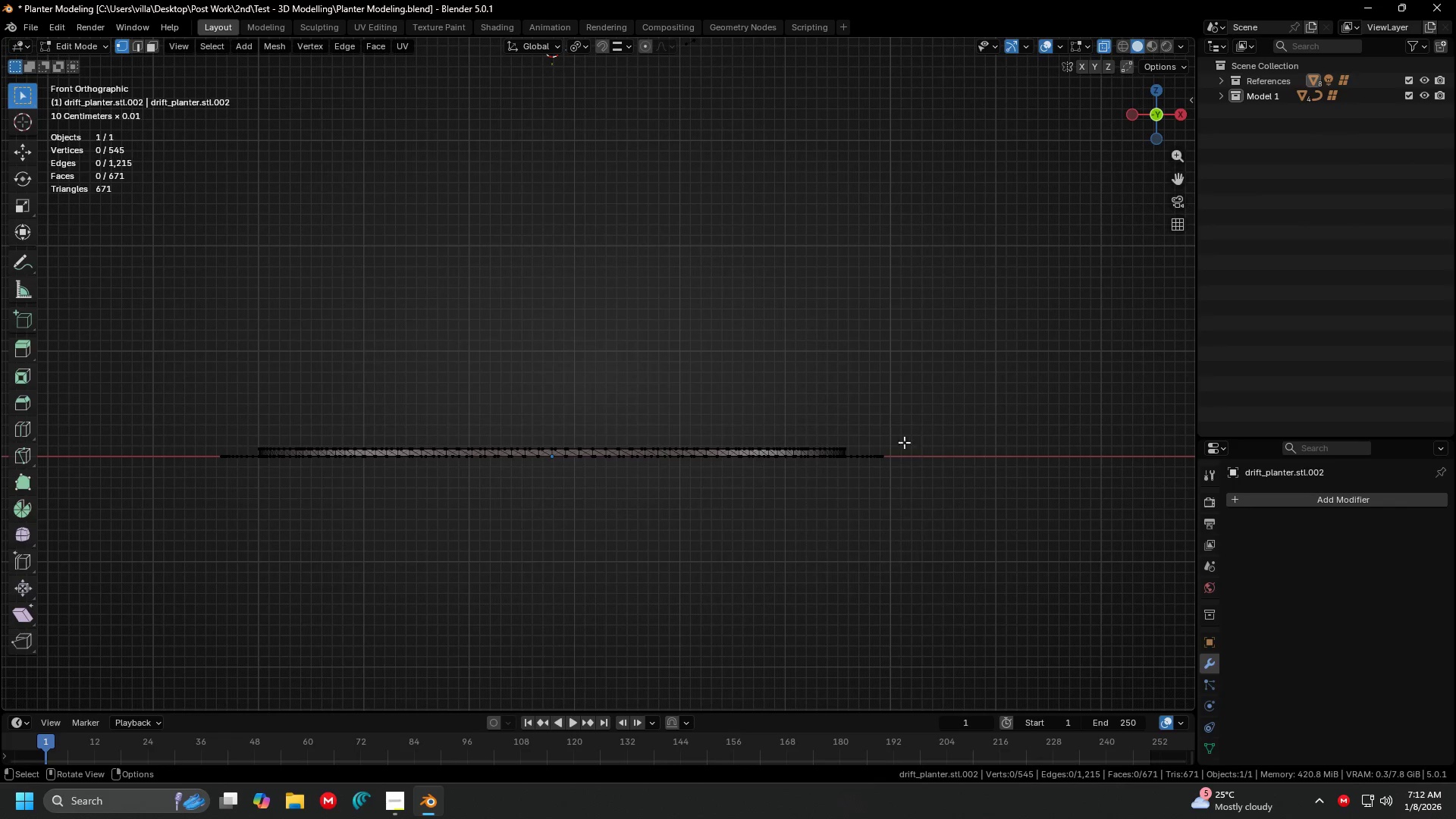 
hold_key(key=ShiftLeft, duration=0.38)
scroll: coordinate [793, 403], scroll_direction: none, amount: 0.0
 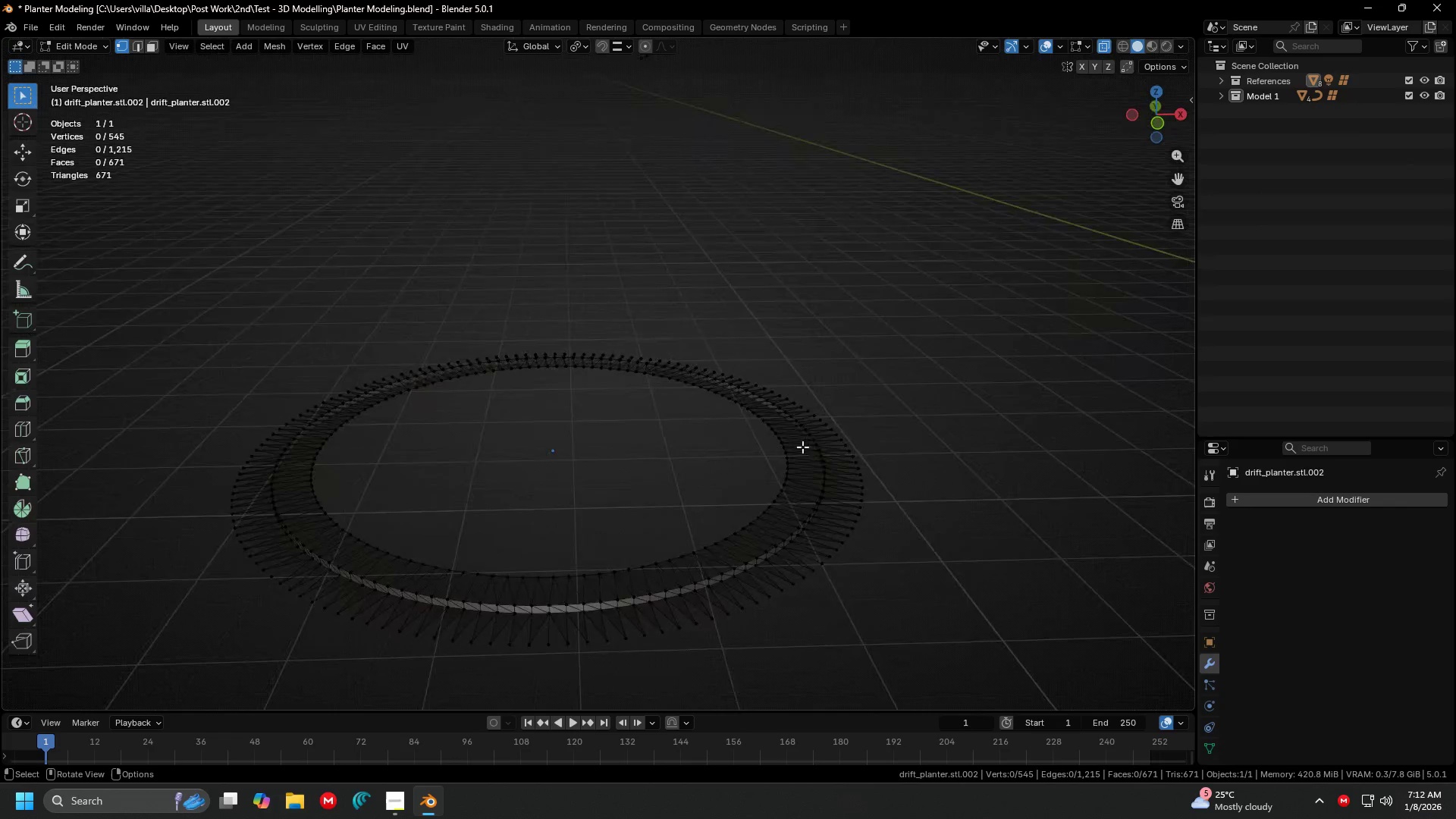 
key(Shift+ShiftLeft)
 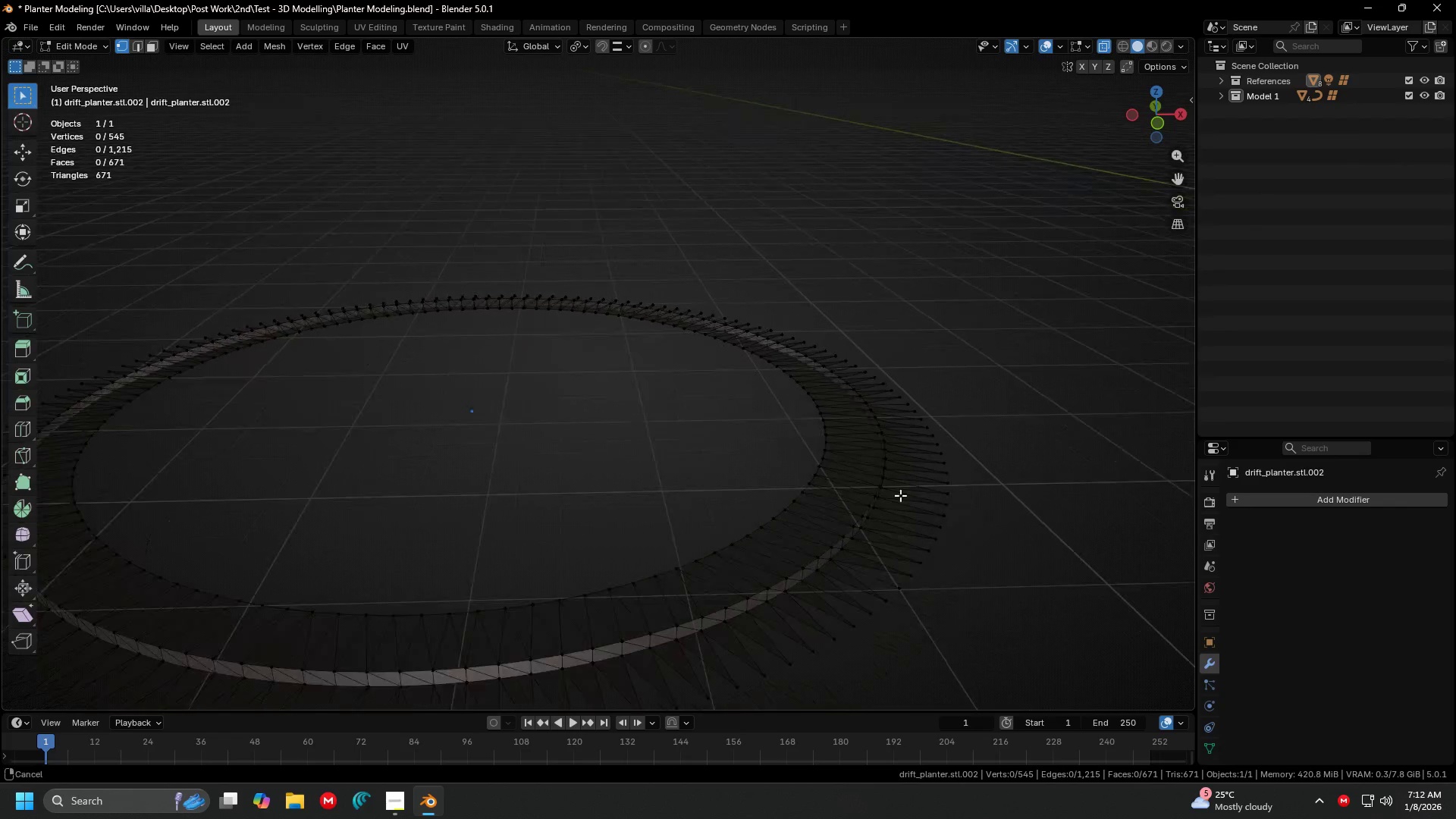 
scroll: coordinate [824, 472], scroll_direction: up, amount: 2.0
 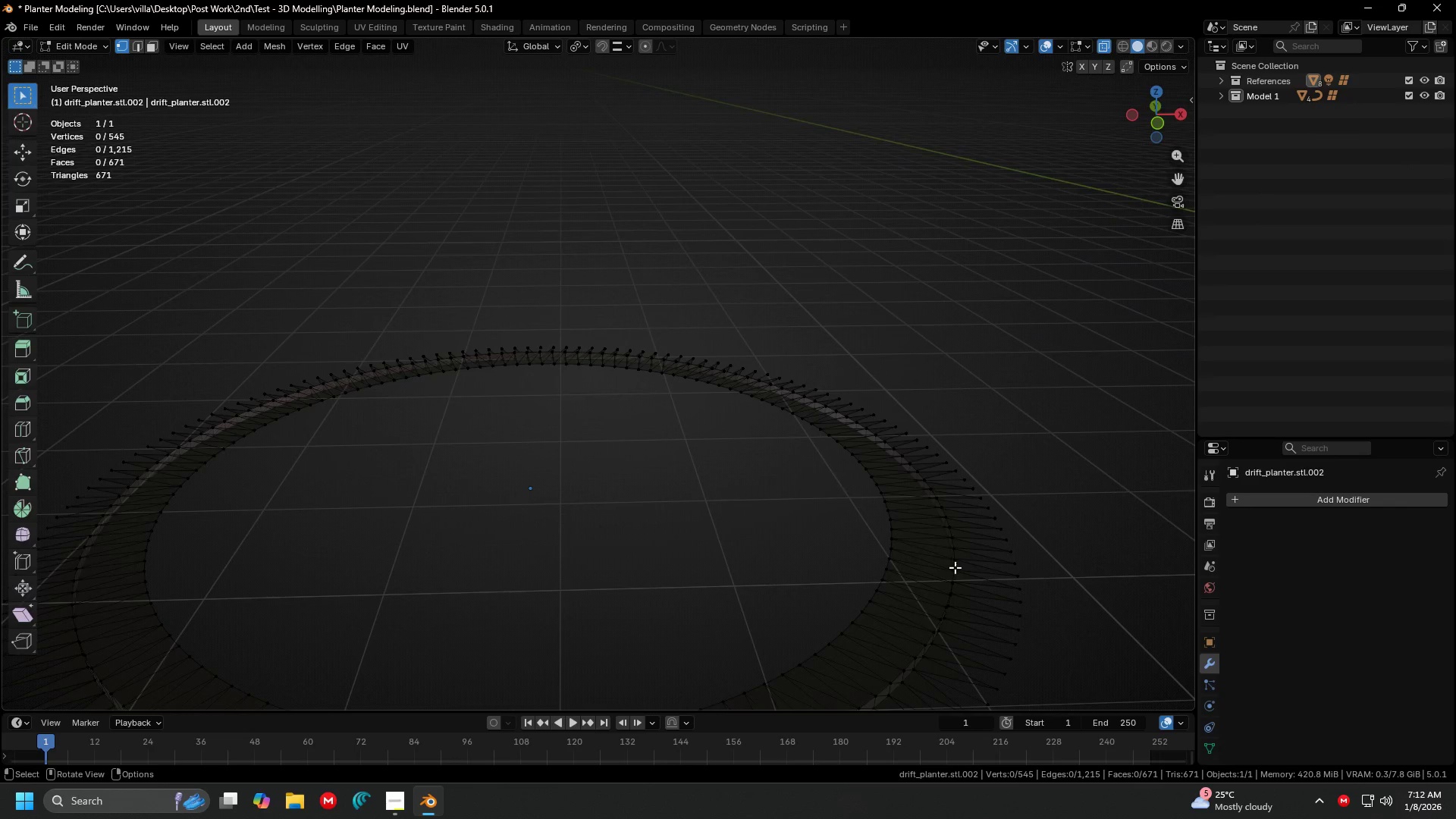 
key(Shift+ShiftLeft)
 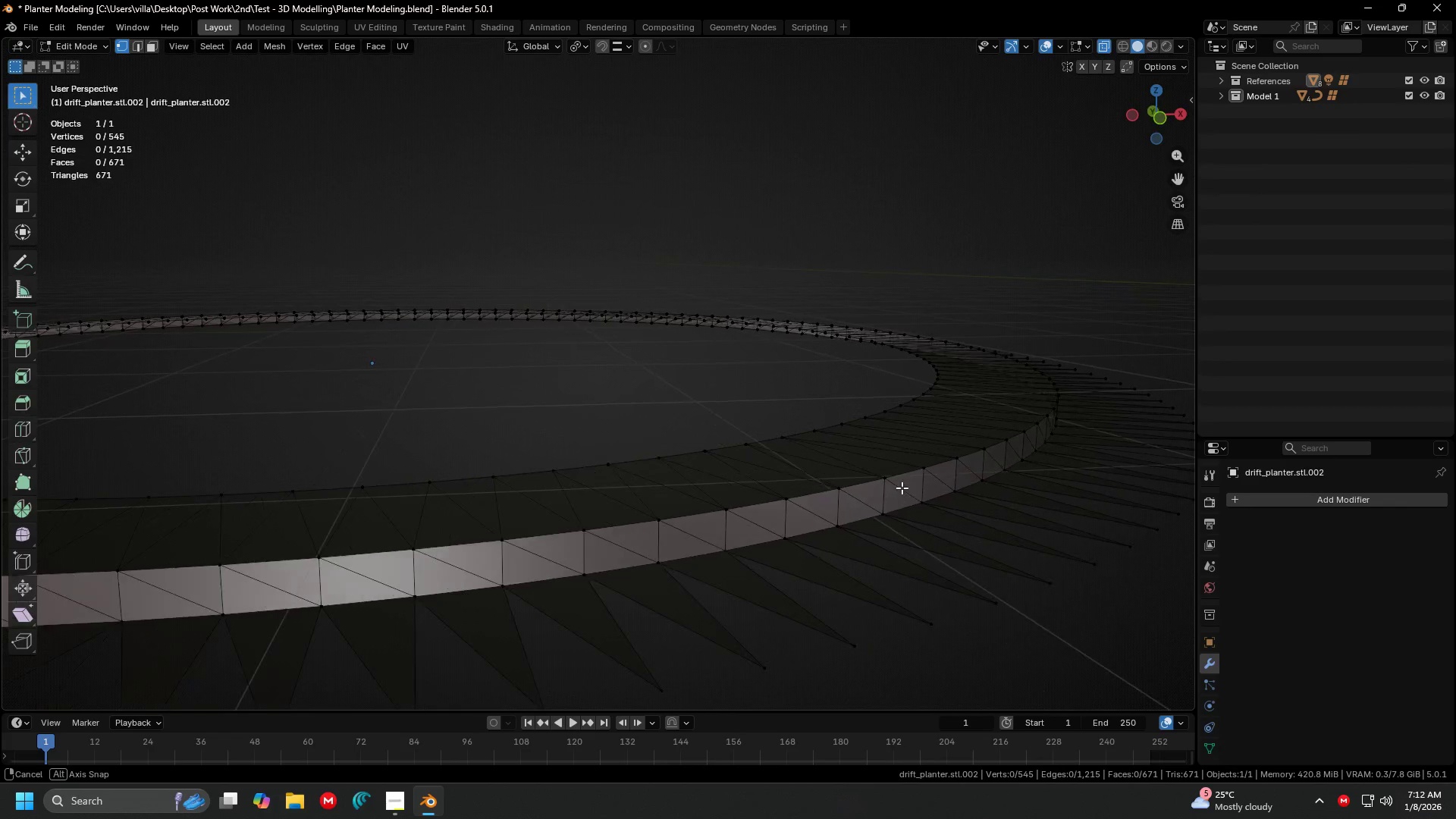 
scroll: coordinate [899, 533], scroll_direction: up, amount: 1.0
 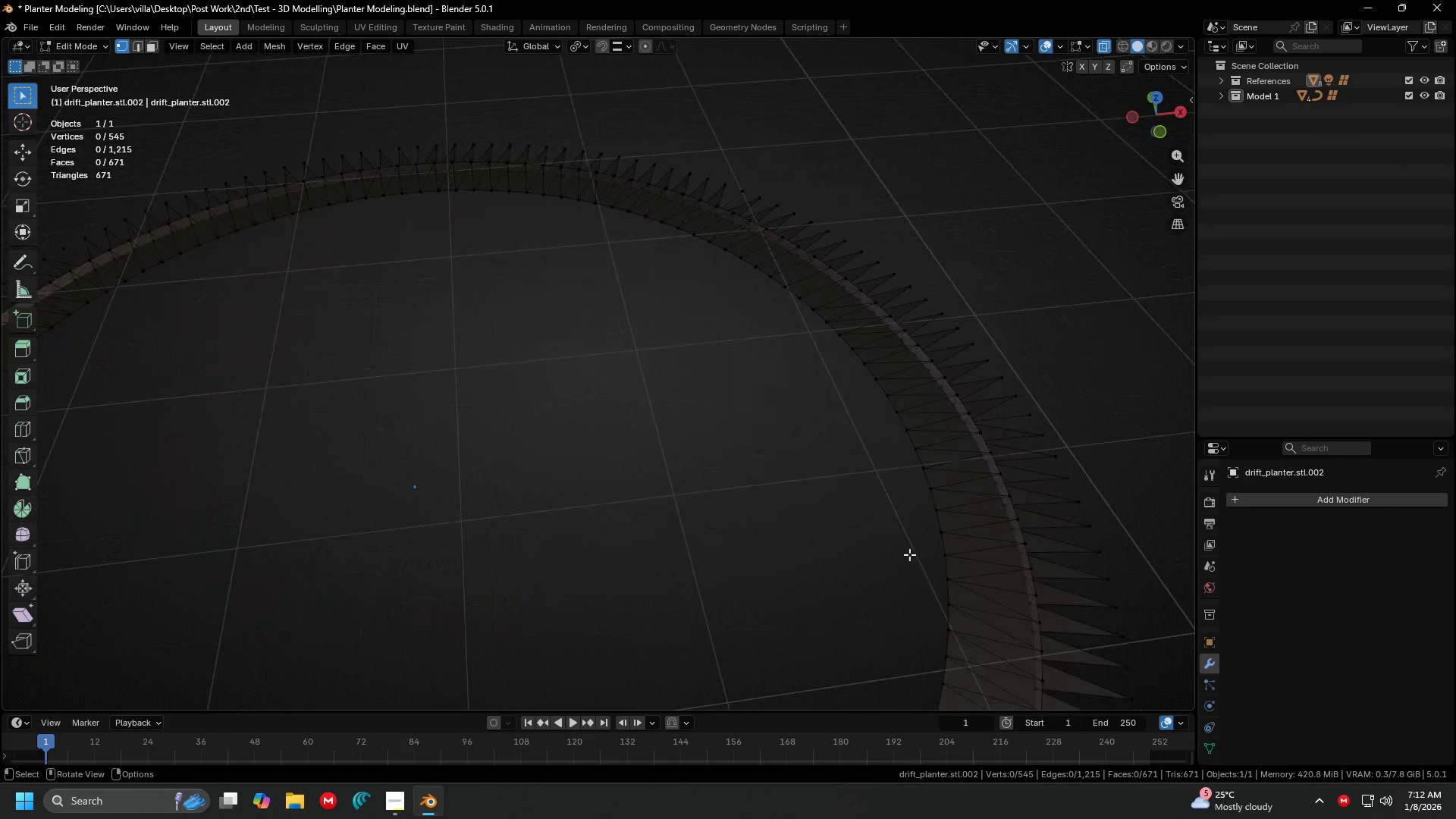 
hold_key(key=AltLeft, duration=0.92)
left_click([965, 445])
 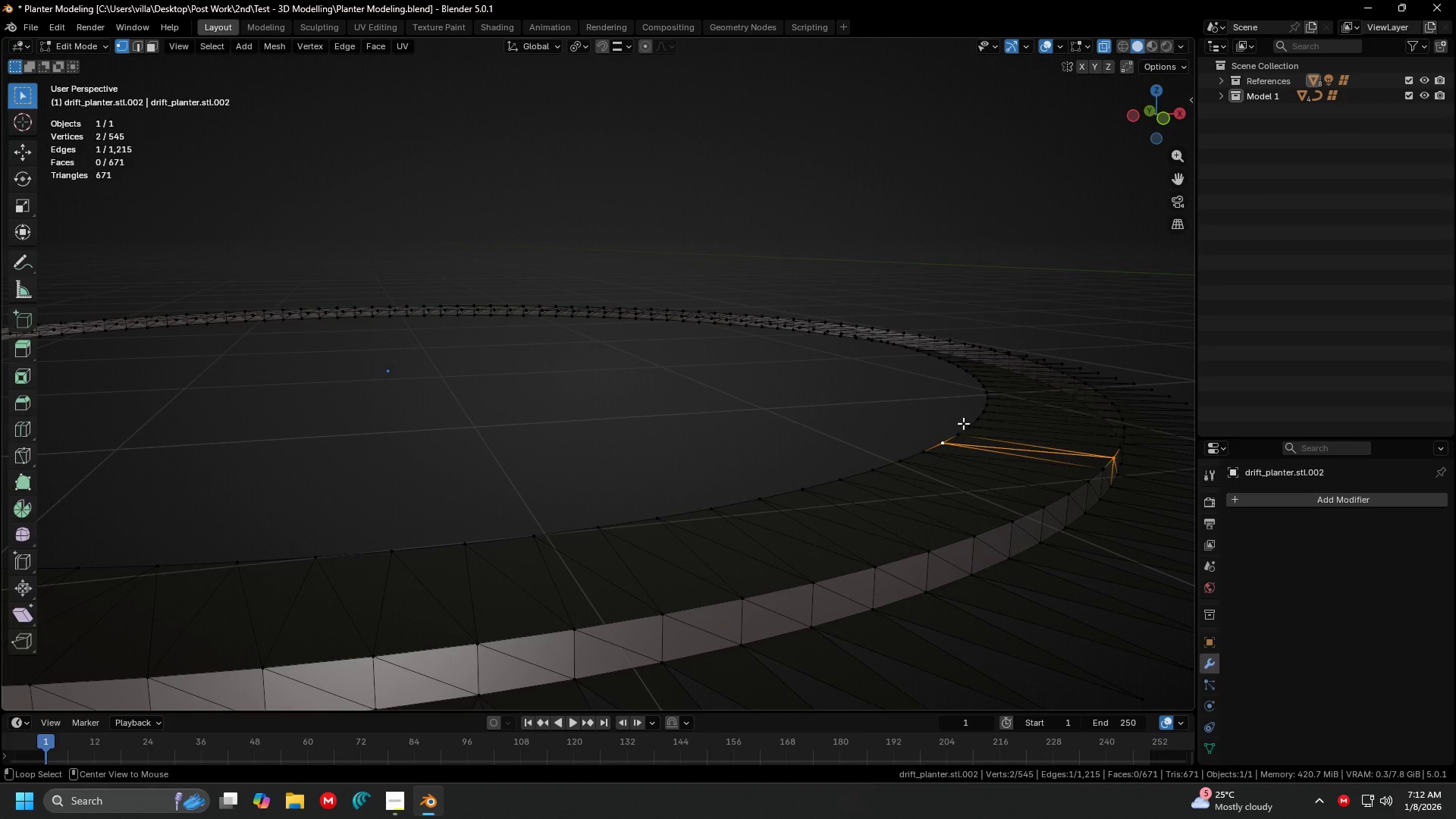 
left_click([963, 423])
 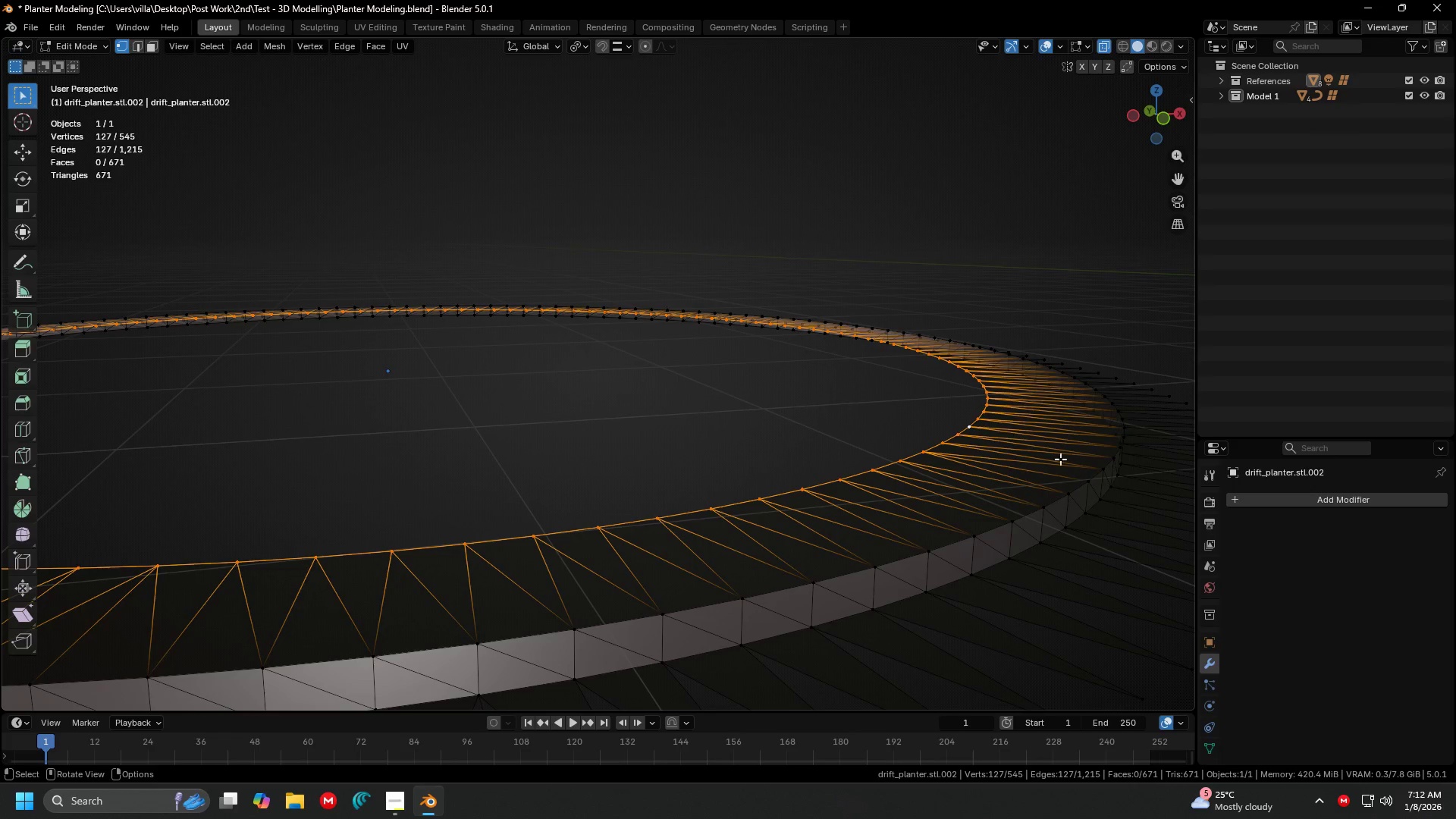 
hold_key(key=ShiftLeft, duration=2.11)
hold_key(key=AltLeft, duration=1.5)
left_click([1098, 470])
 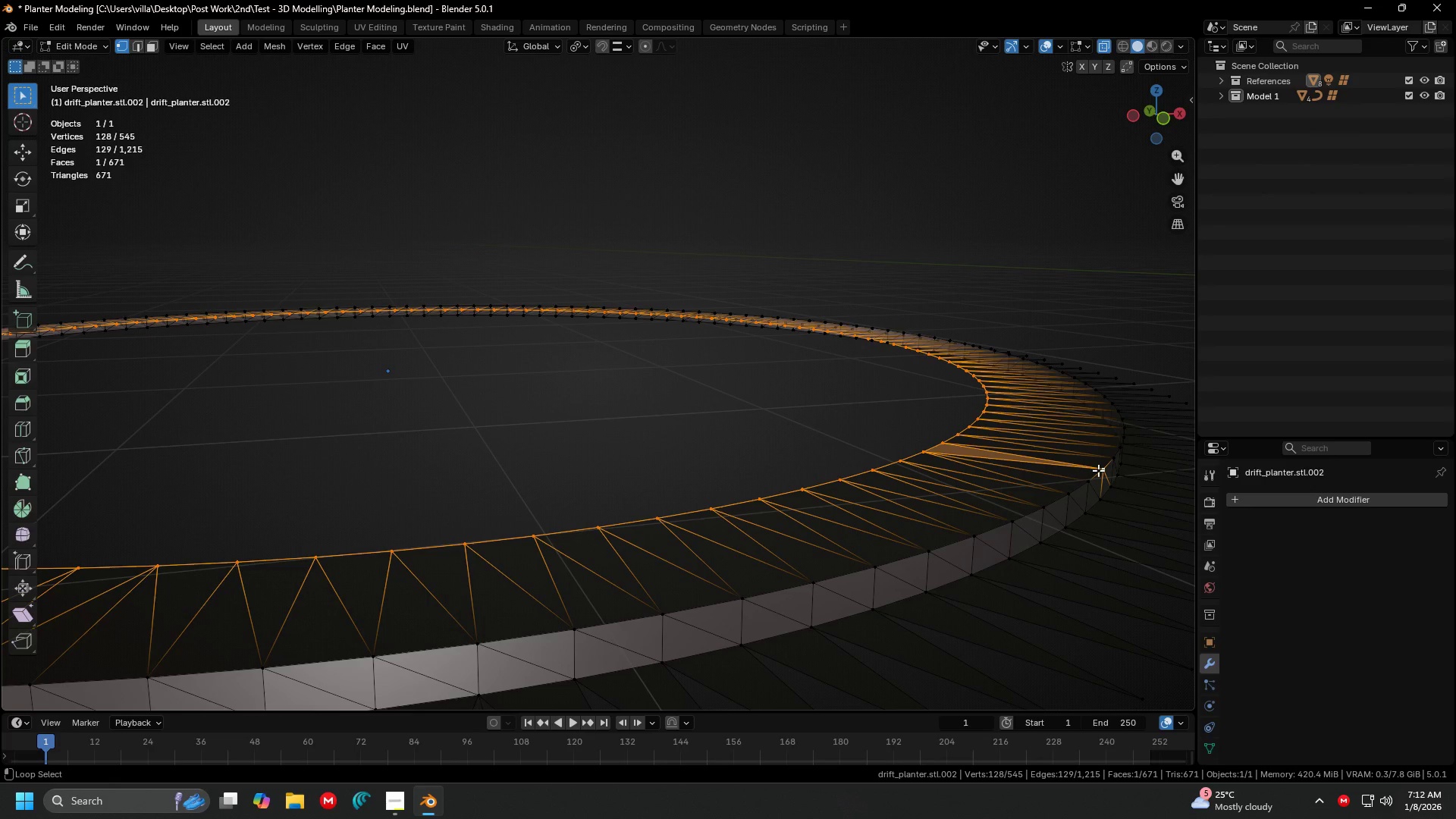 
left_click([1098, 470])
 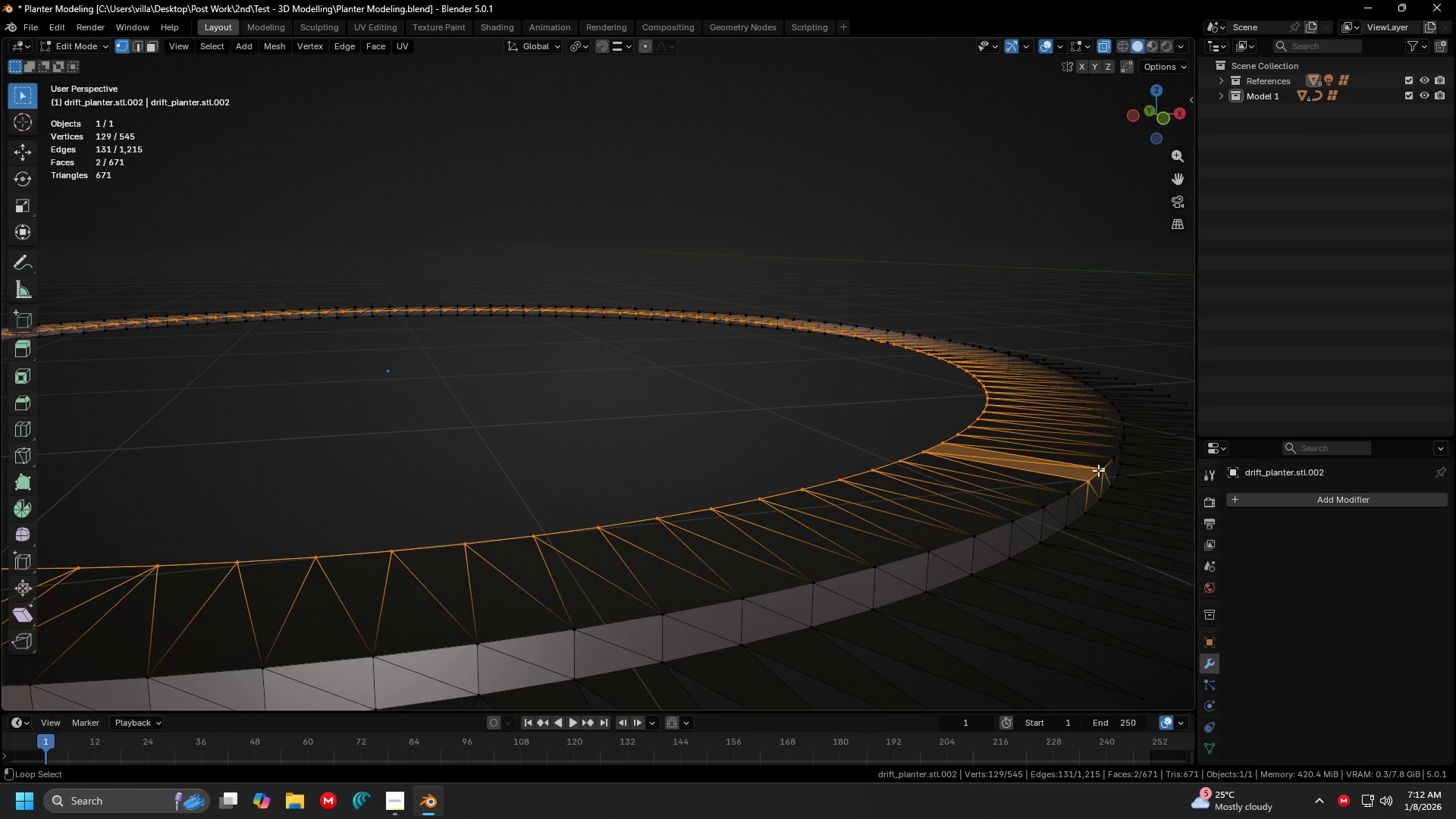 
double_click([1098, 470])
 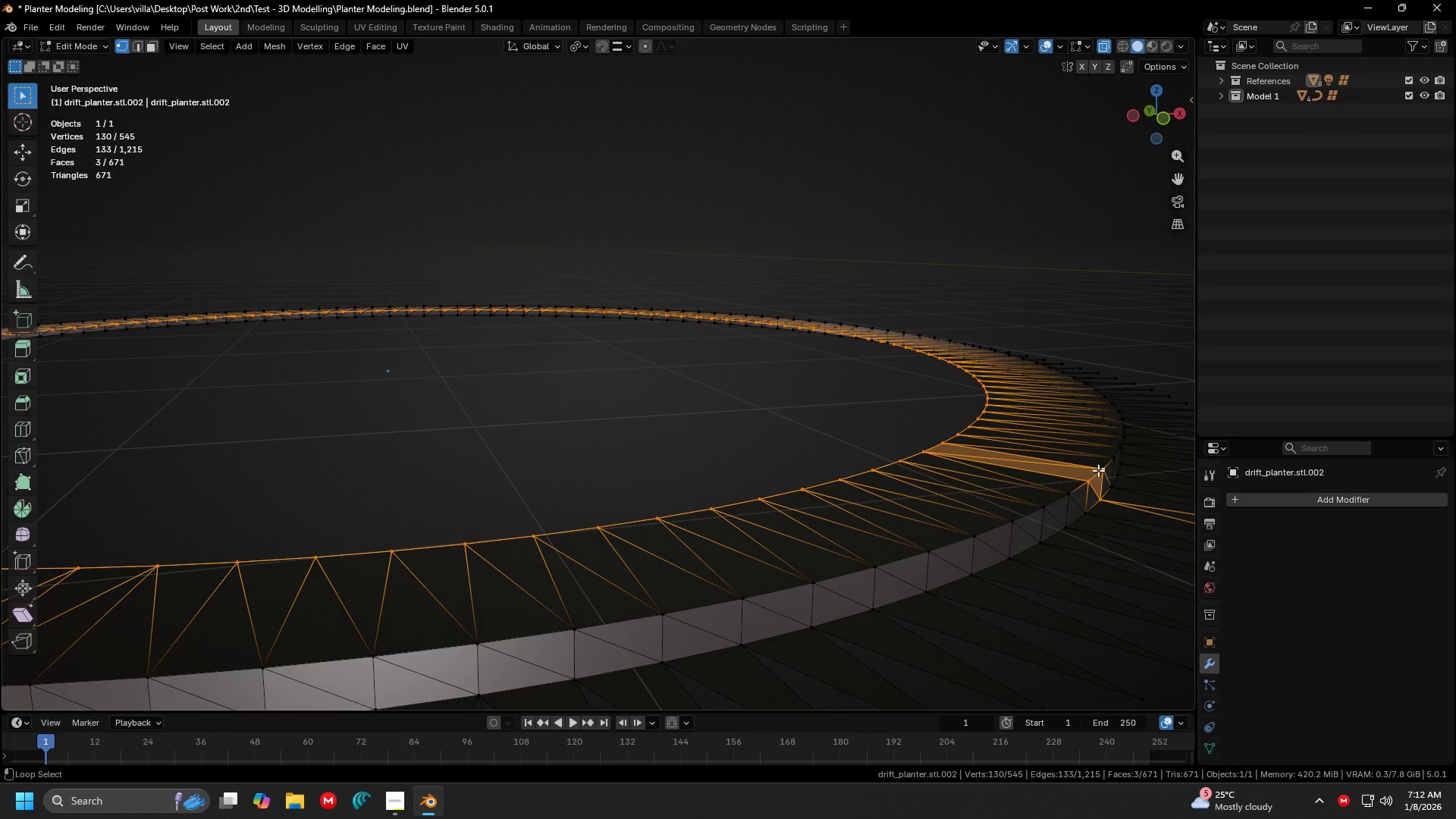 
hold_key(key=AltLeft, duration=0.45)
triple_click([1106, 464])
 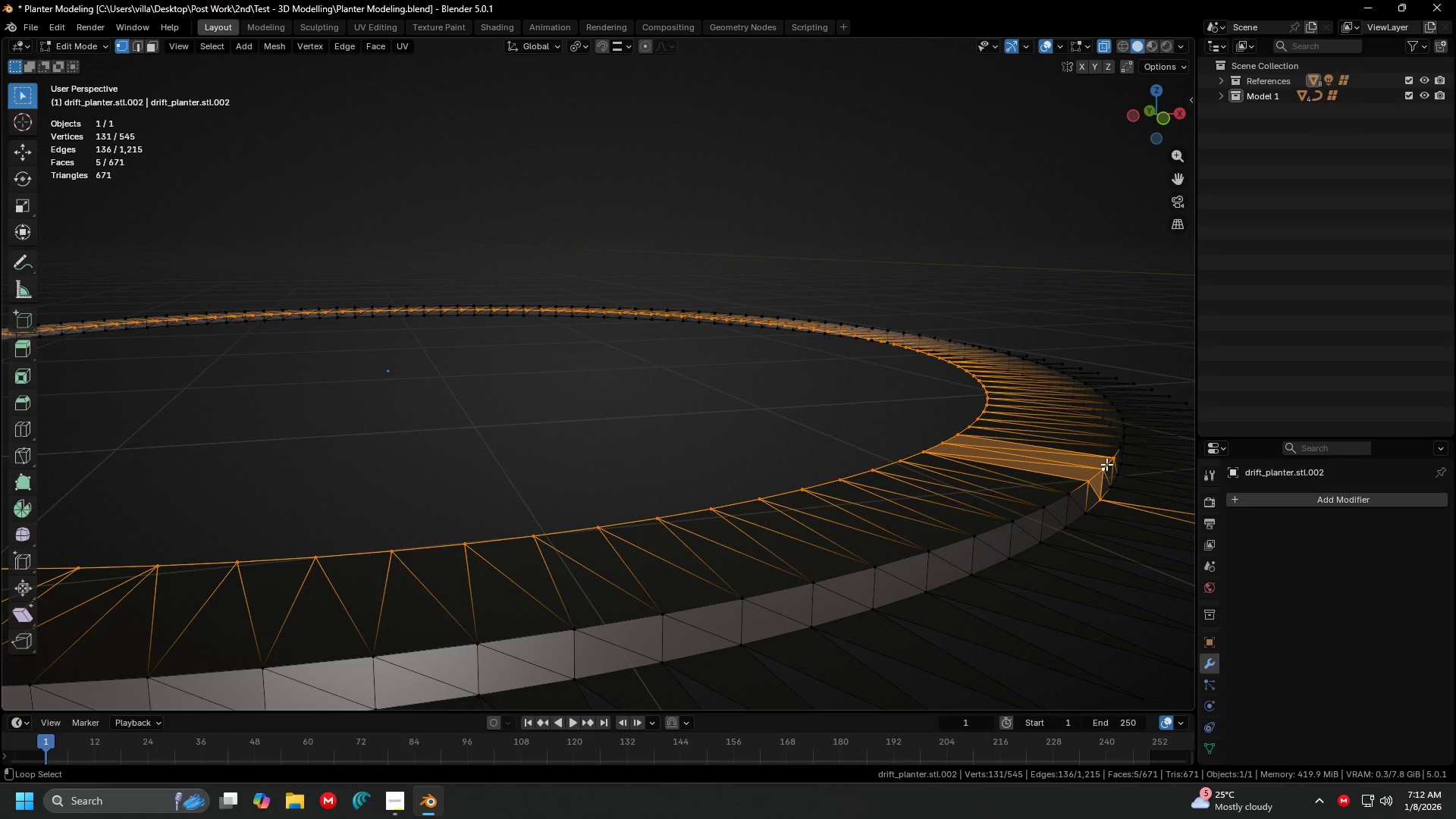 
key(Control+Z)
 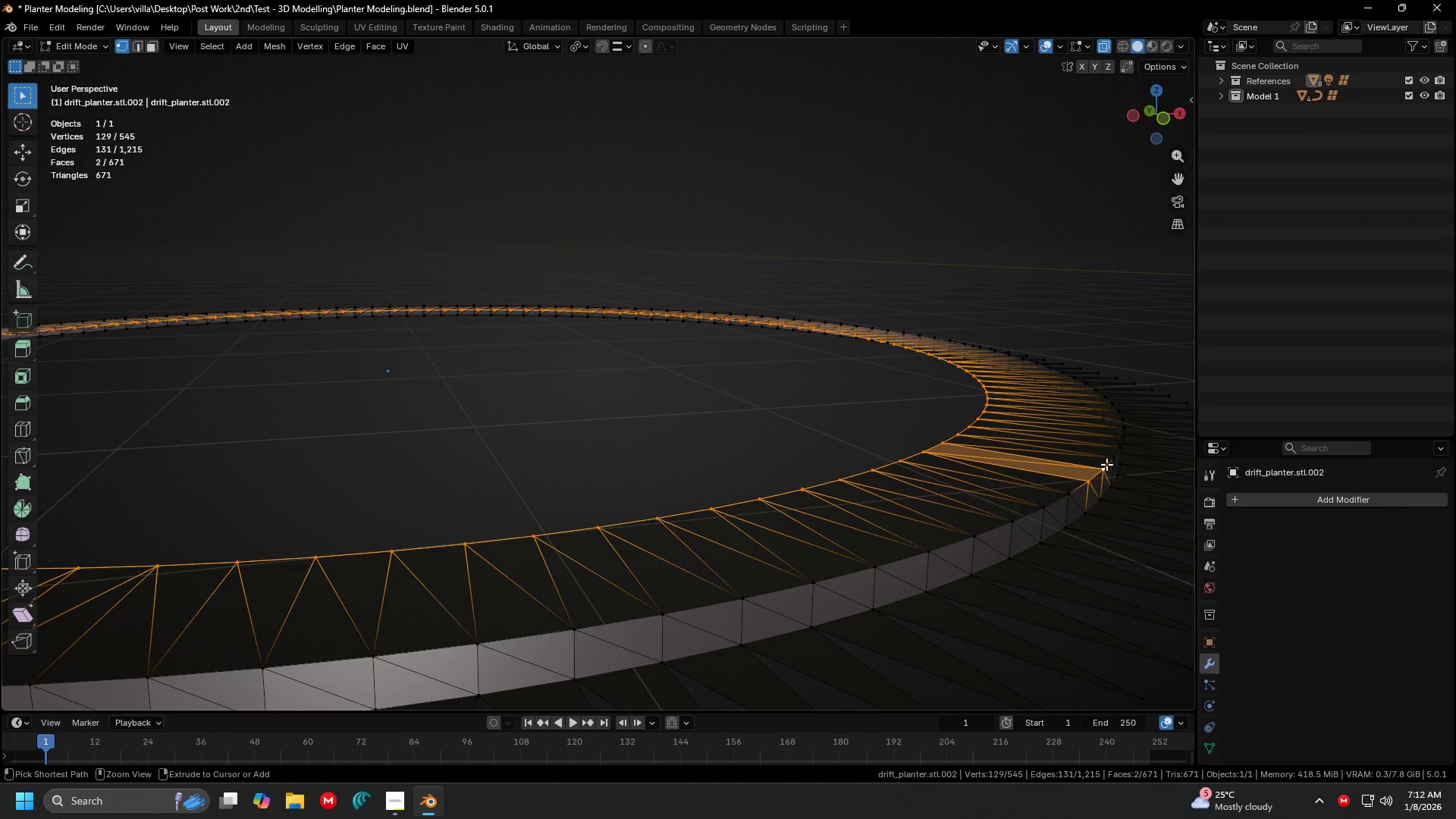 
key(Control+Z)
 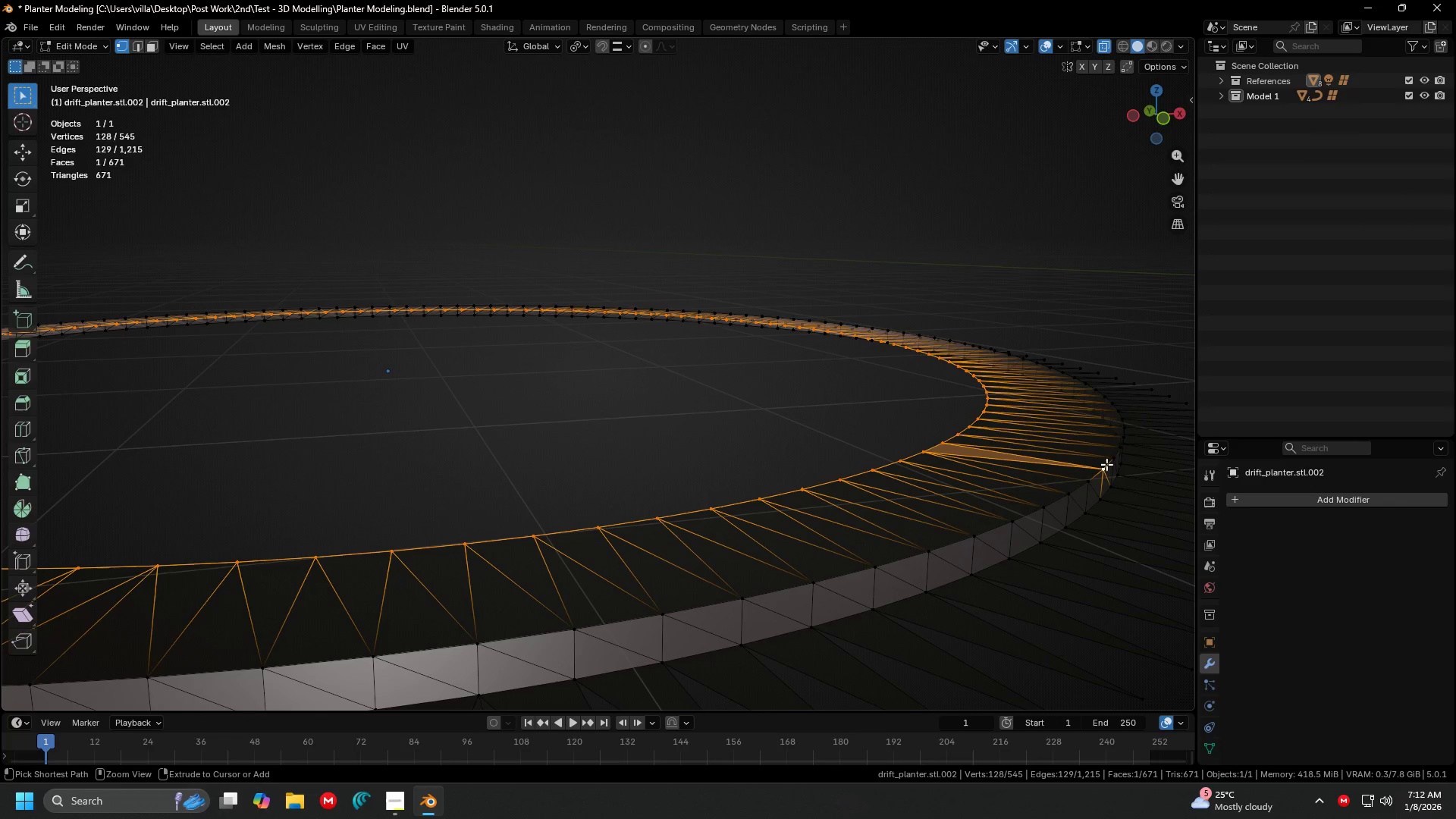 
key(Control+Z)
 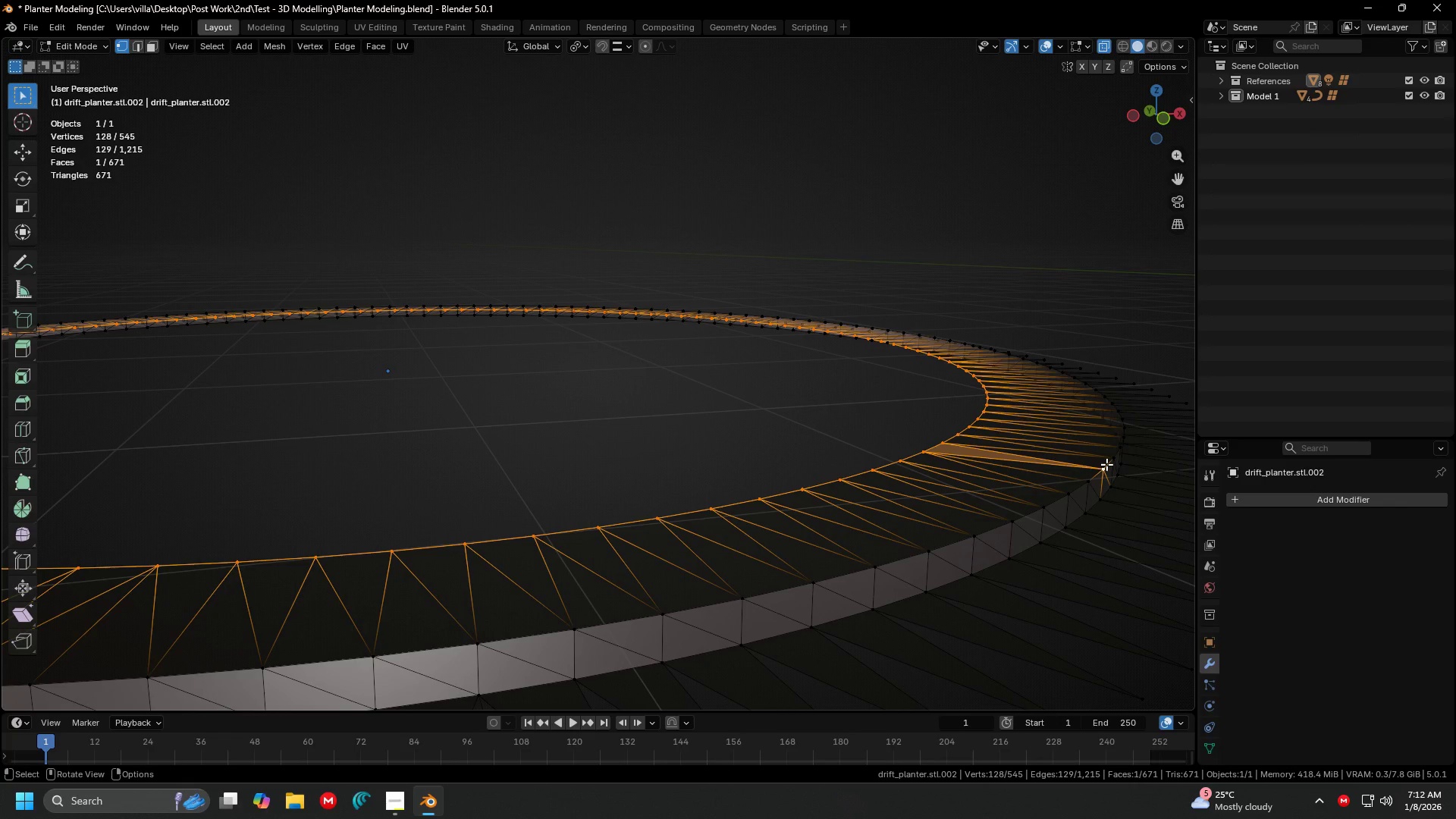 
key(1)
 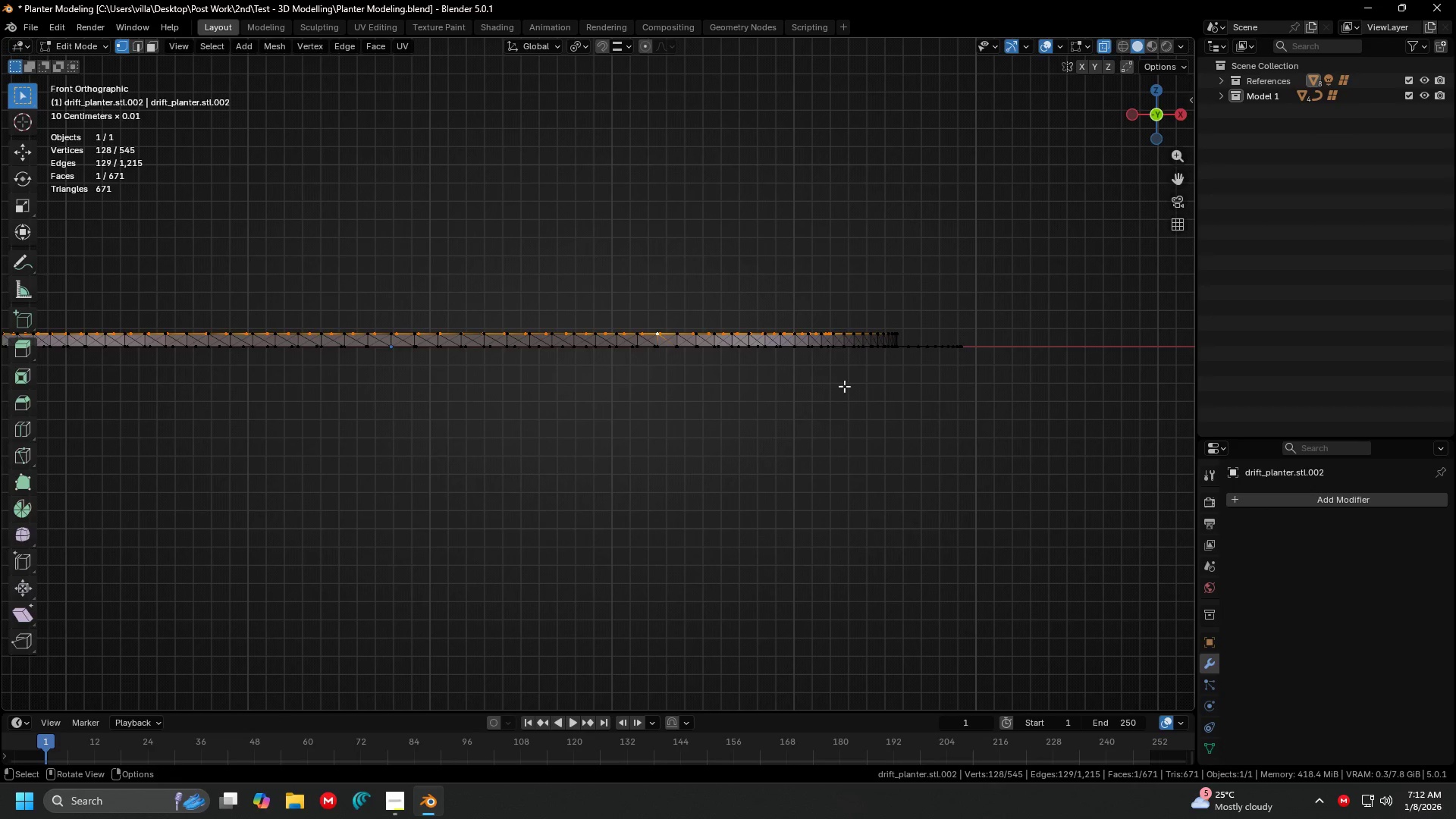 
key(Shift+ShiftLeft)
 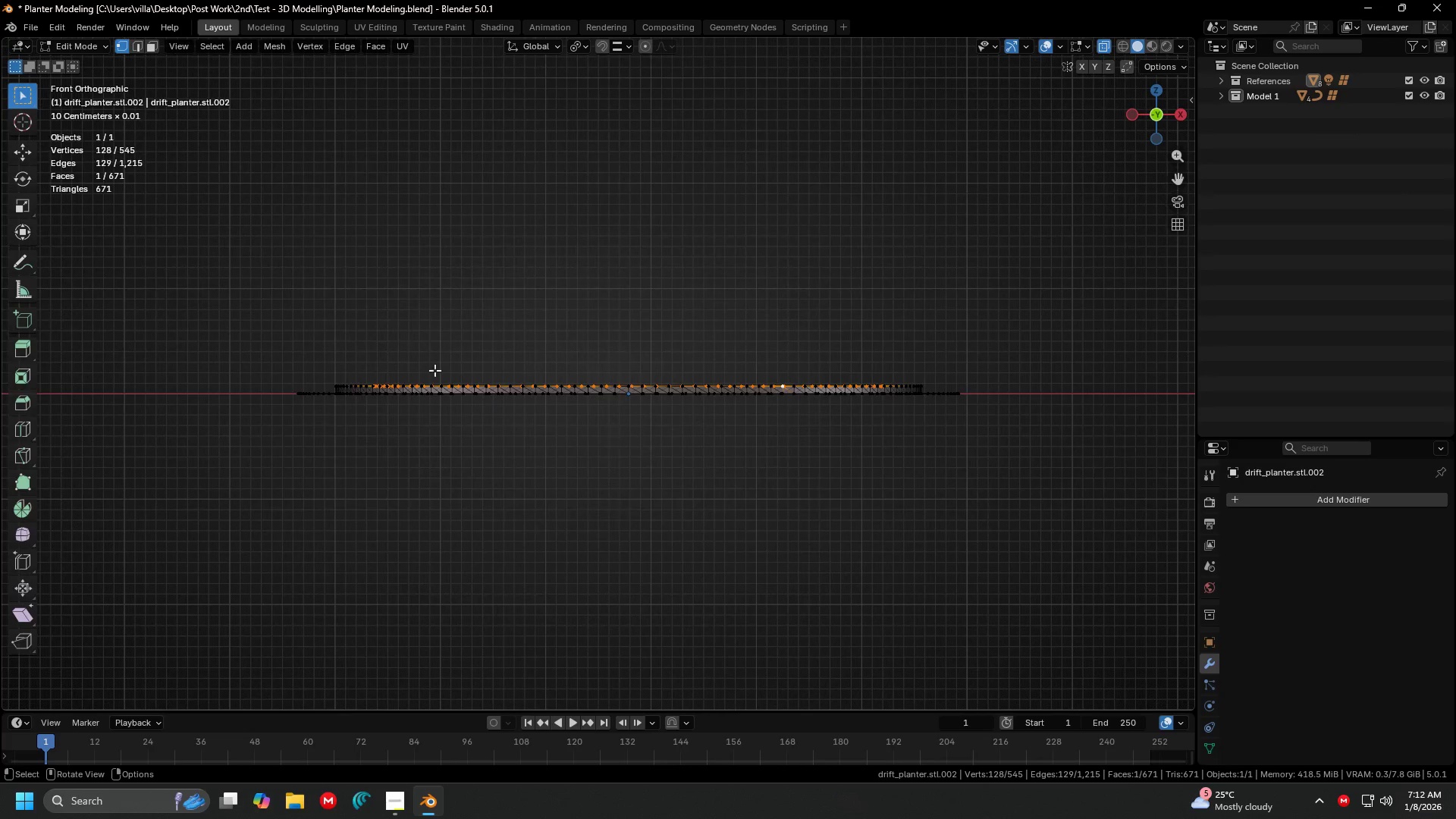 
scroll: coordinate [491, 407], scroll_direction: down, amount: 3.0
 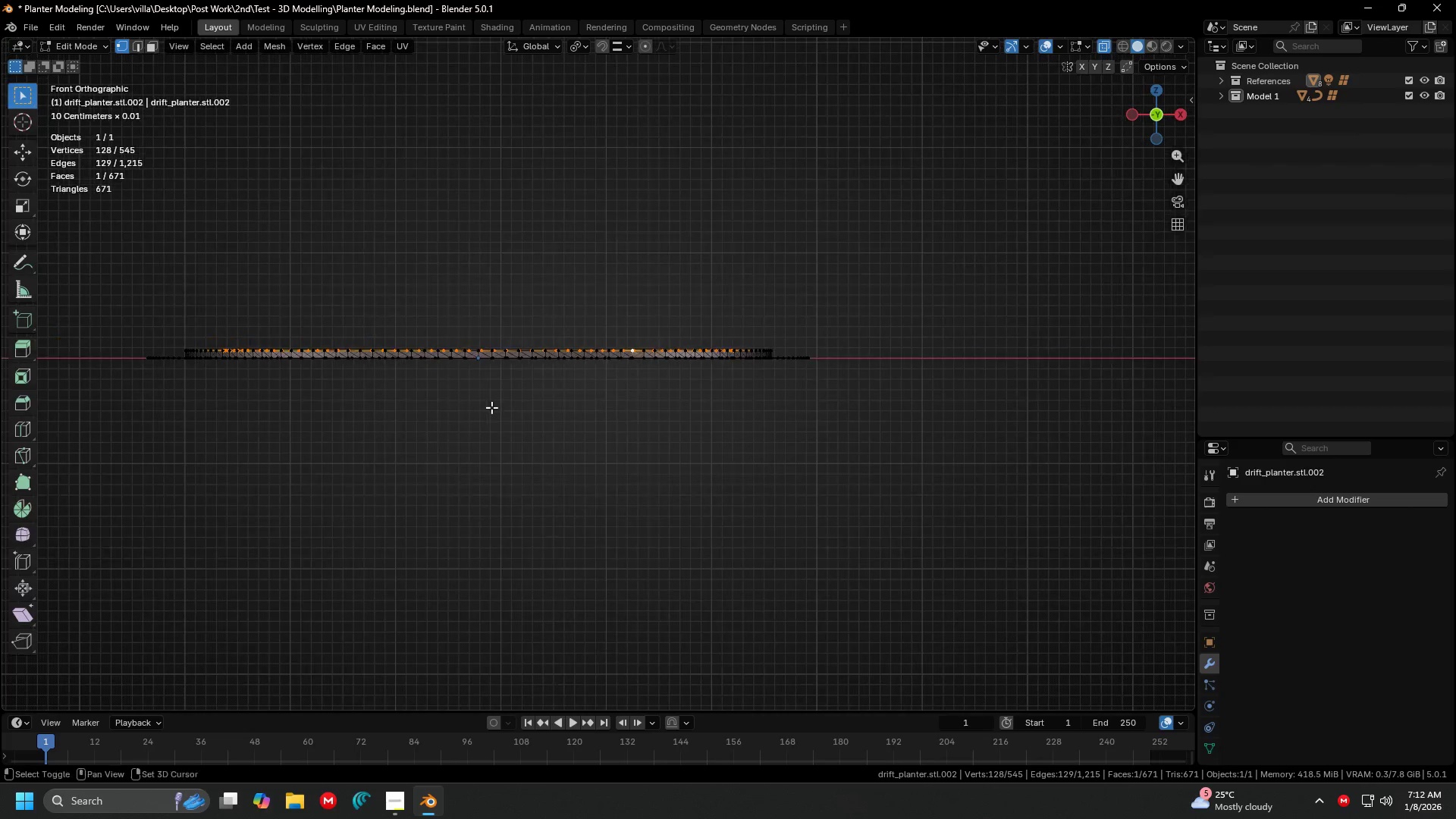 
hold_key(key=ShiftLeft, duration=1.51)
left_click_drag(start_coordinate=[298, 335], to_coordinate=[941, 389])
 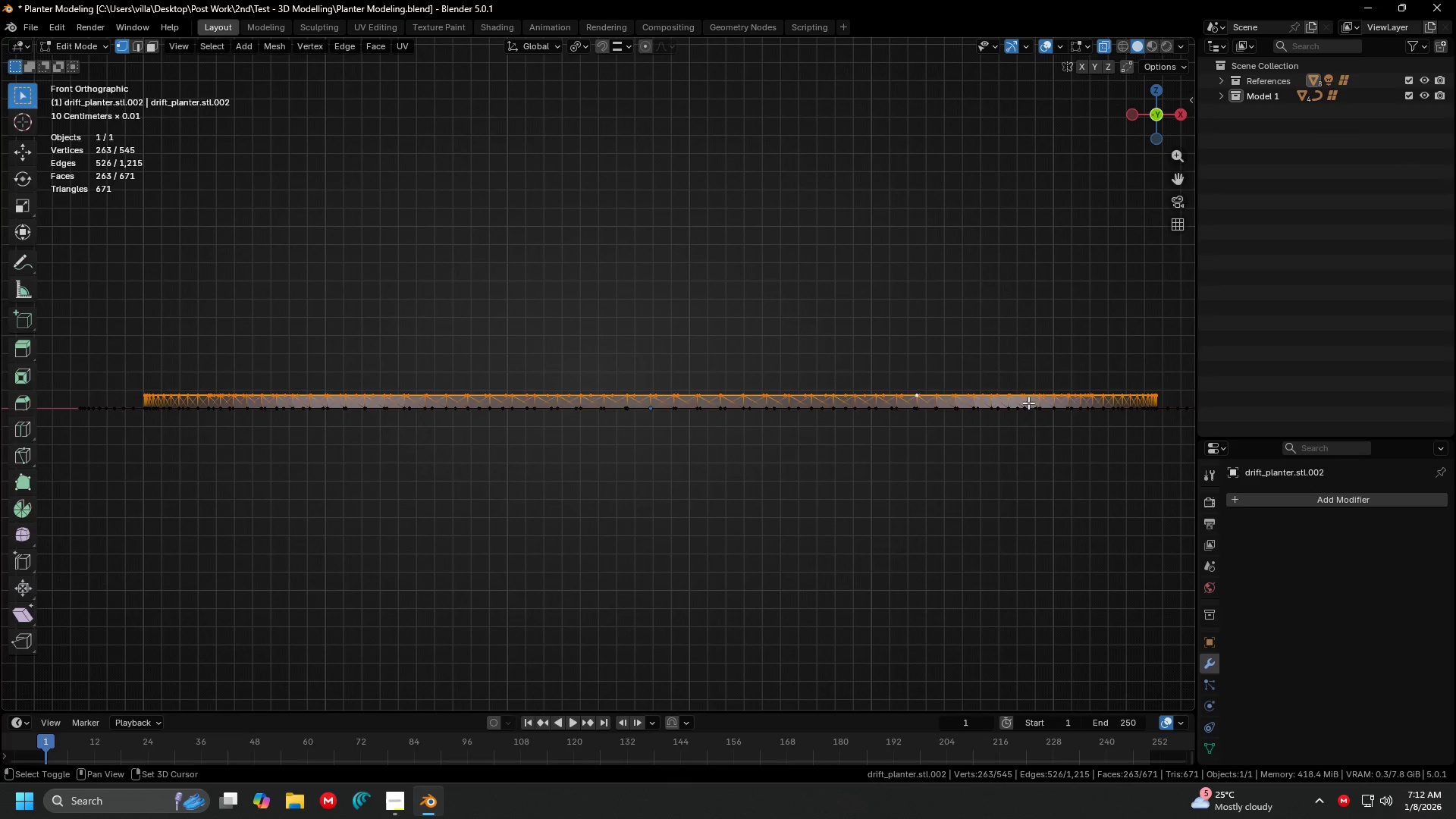 
key(Shift+ShiftLeft)
 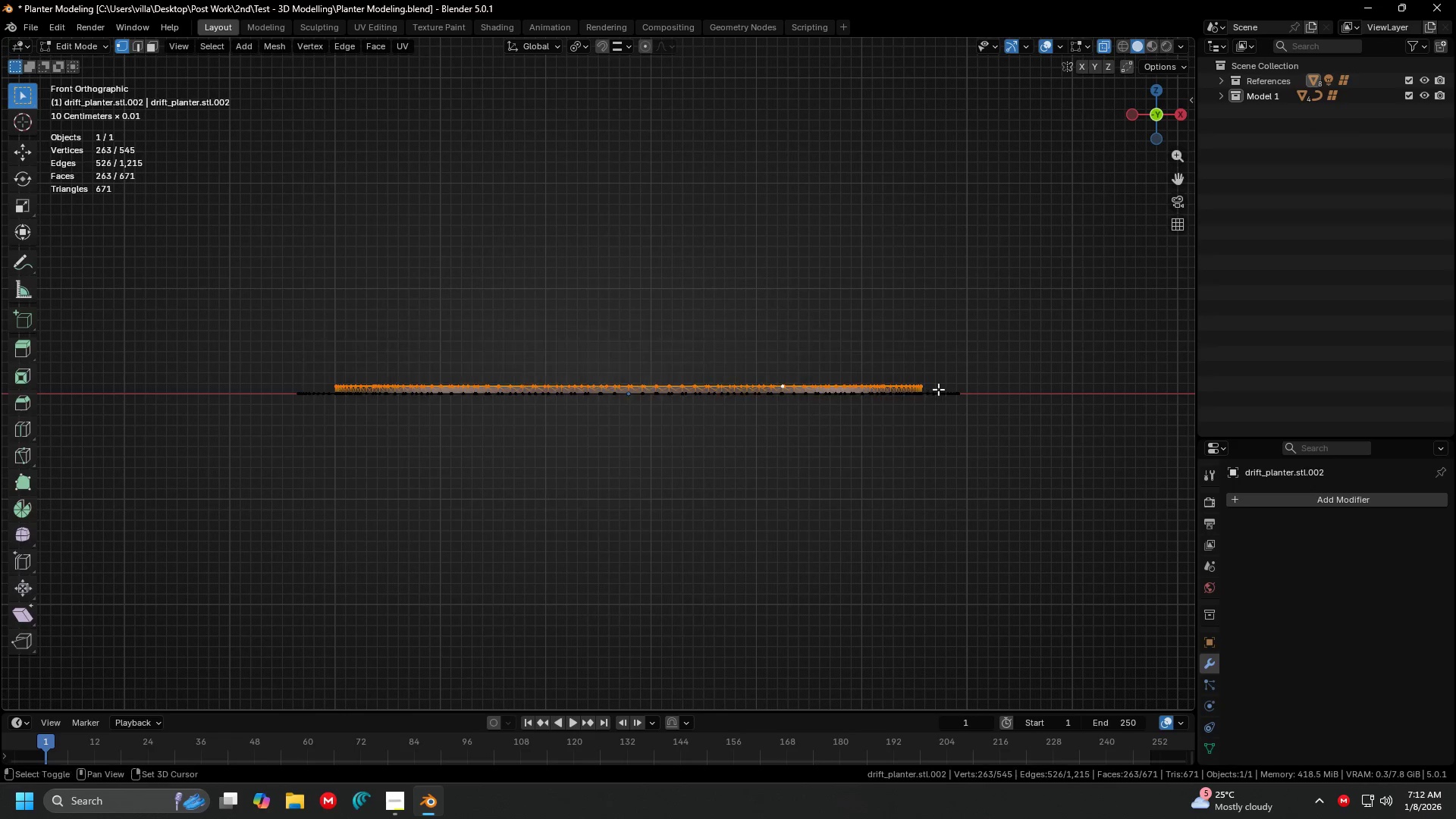 
key(Shift+ShiftLeft)
 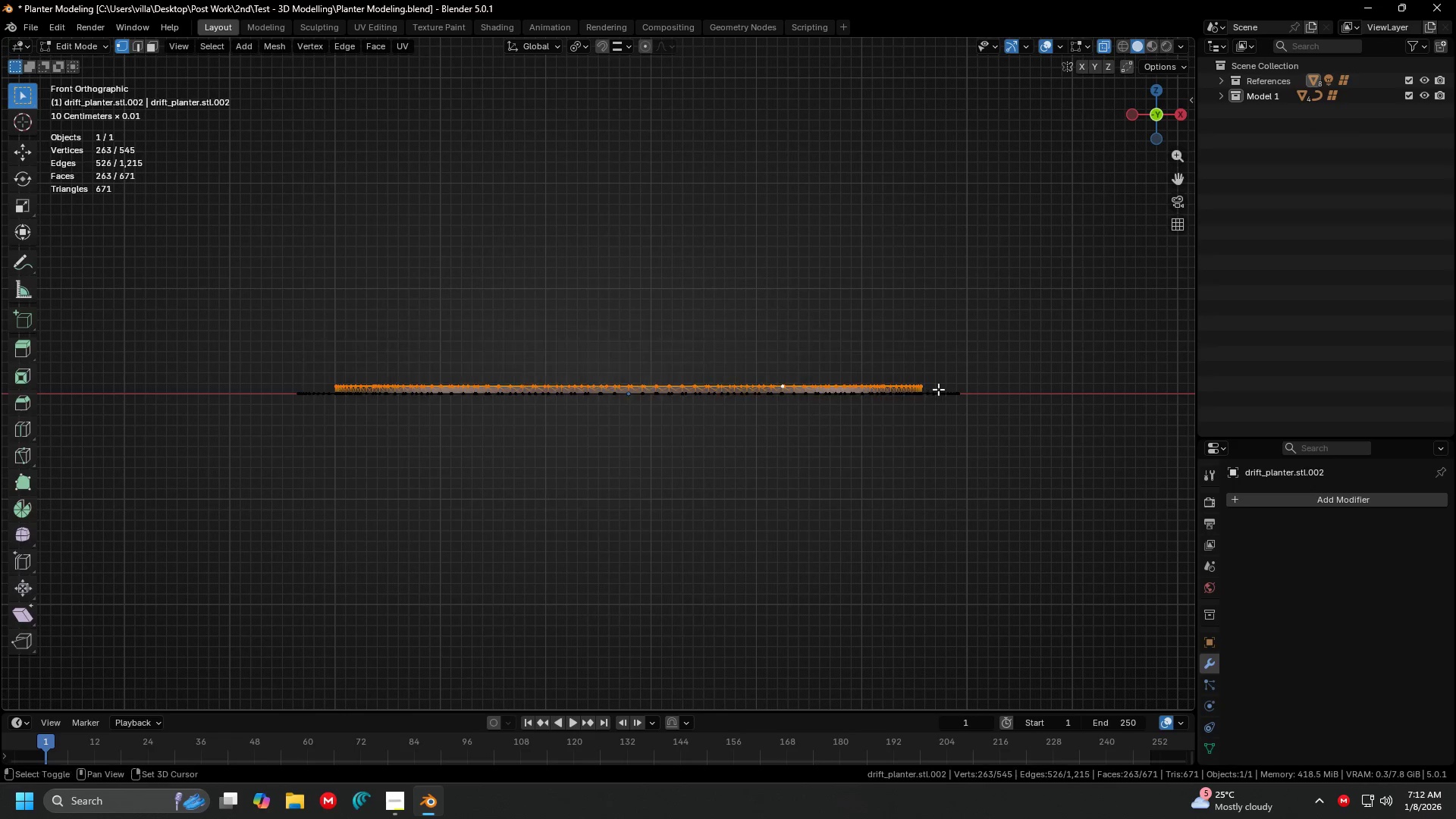 
key(Shift+ShiftLeft)
 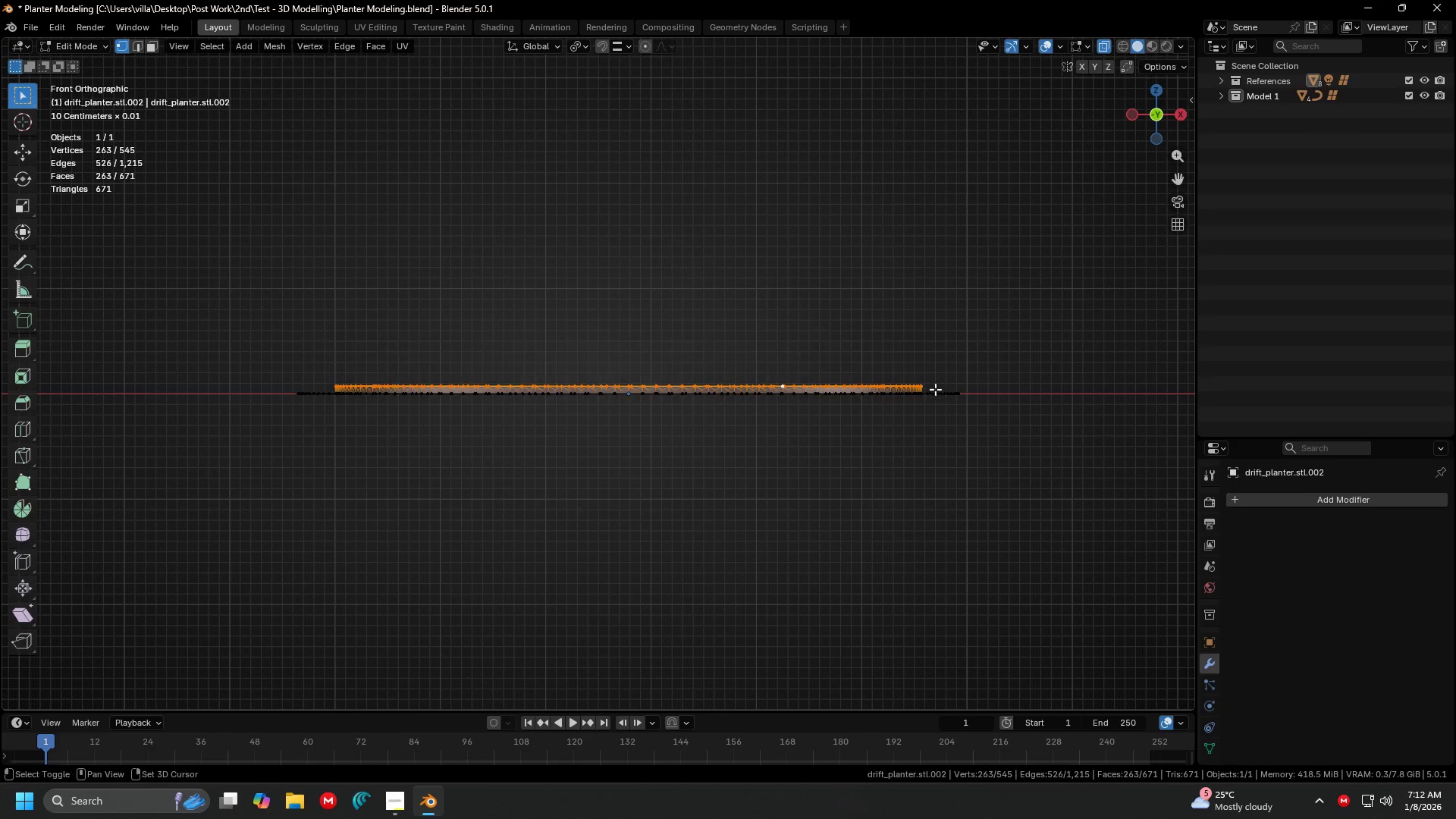 
key(Shift+ShiftLeft)
 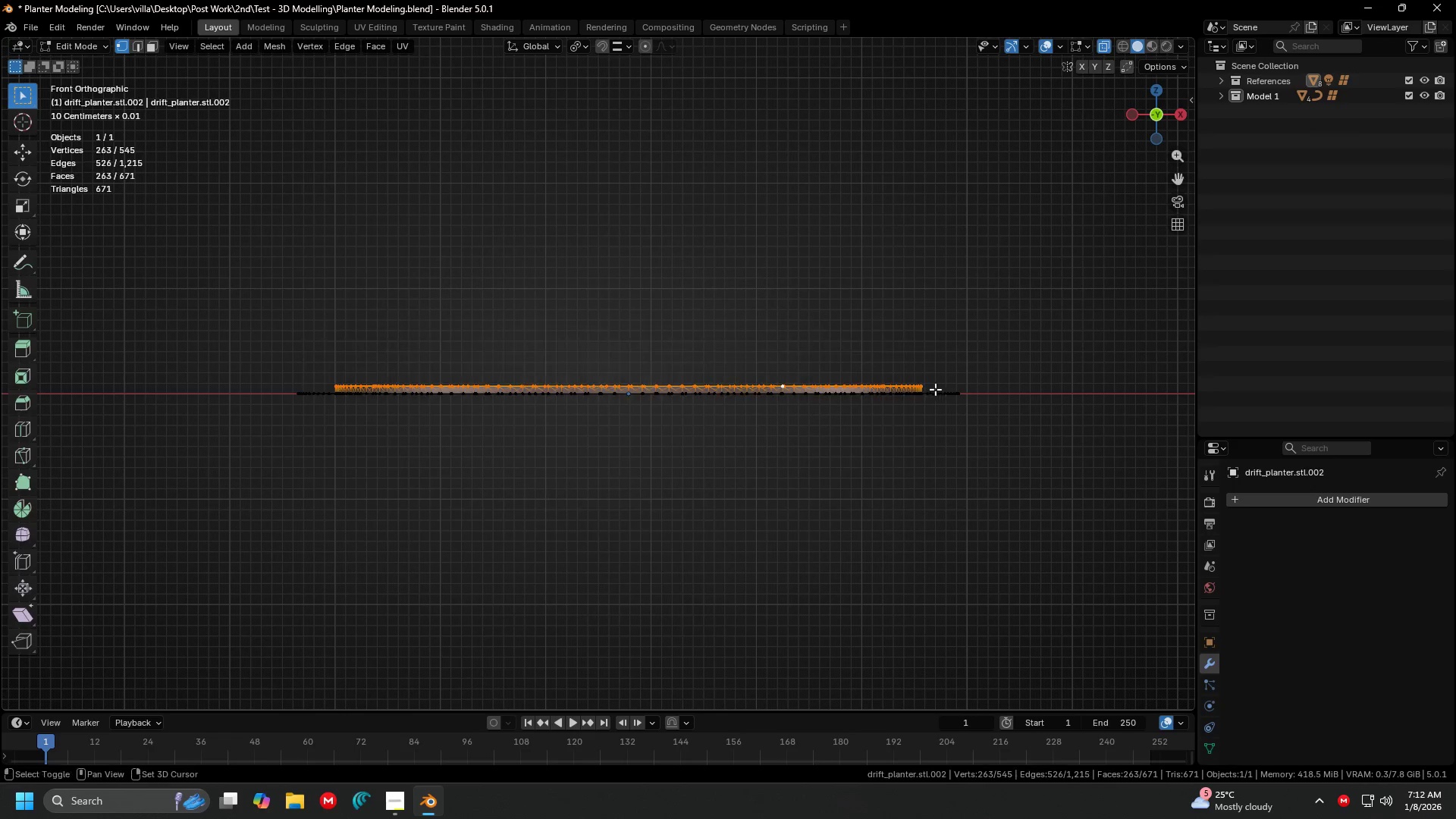 
key(Shift+ShiftLeft)
 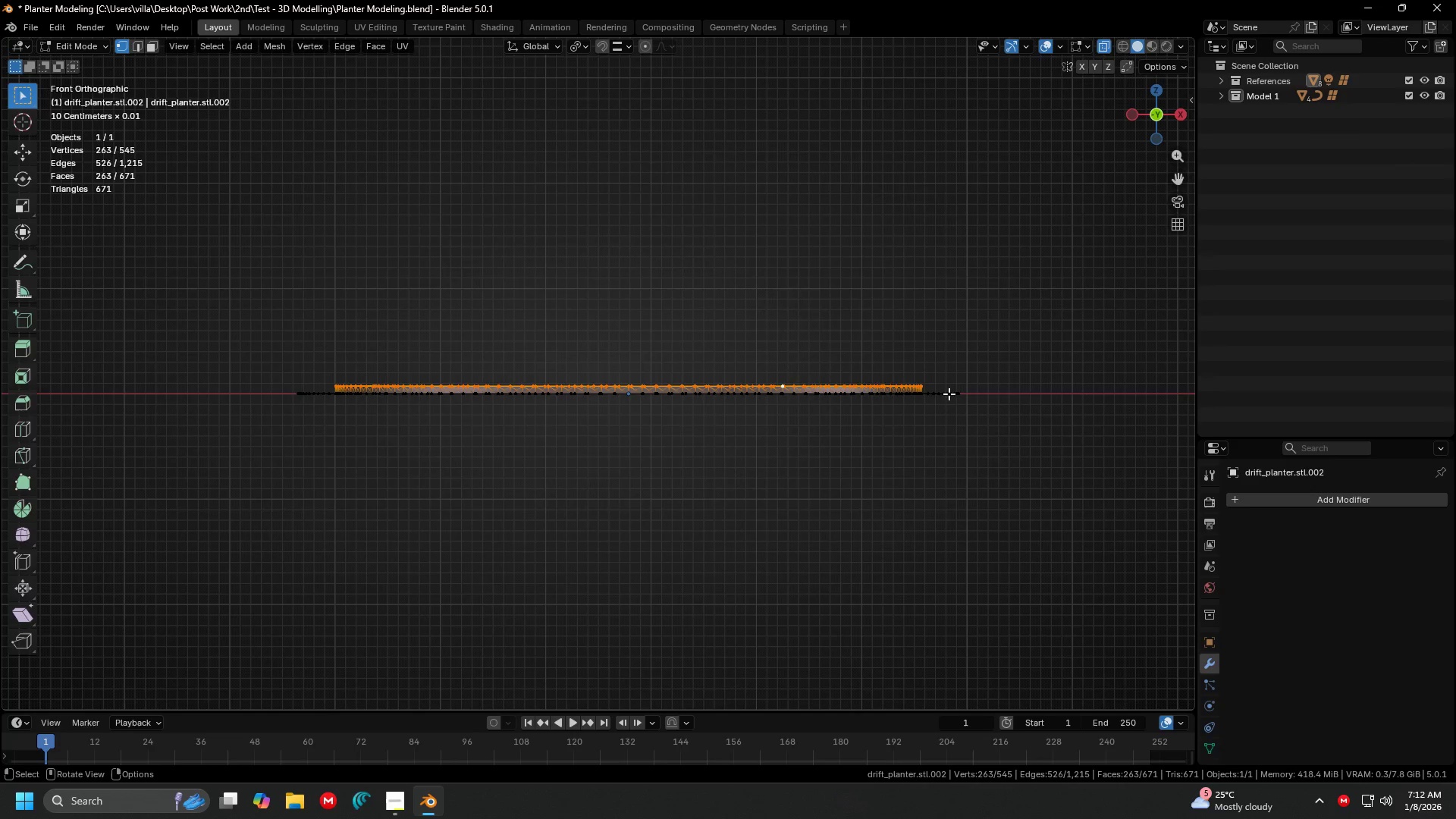 
key(Shift+ShiftLeft)
 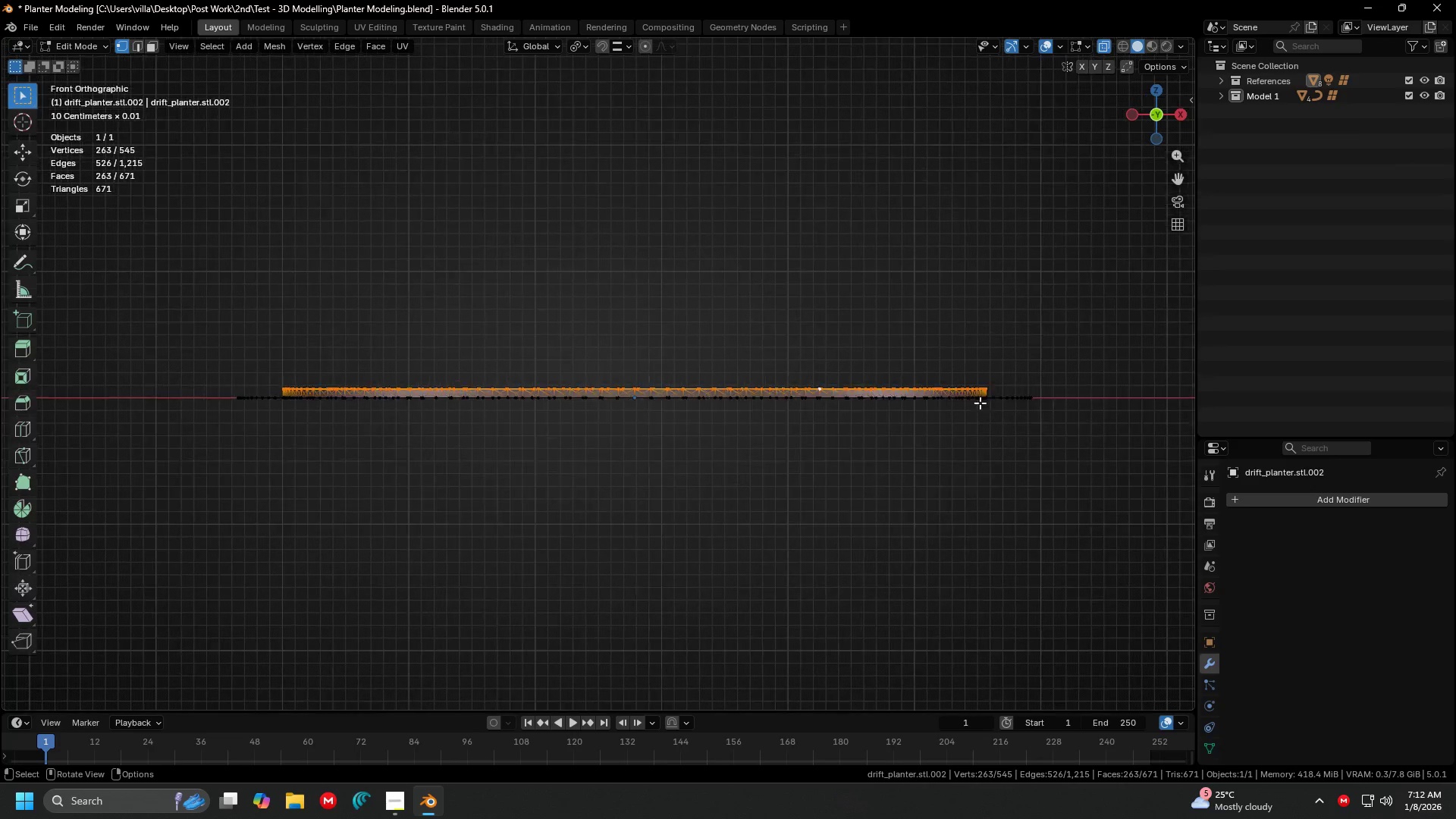 
key(Shift+ShiftLeft)
 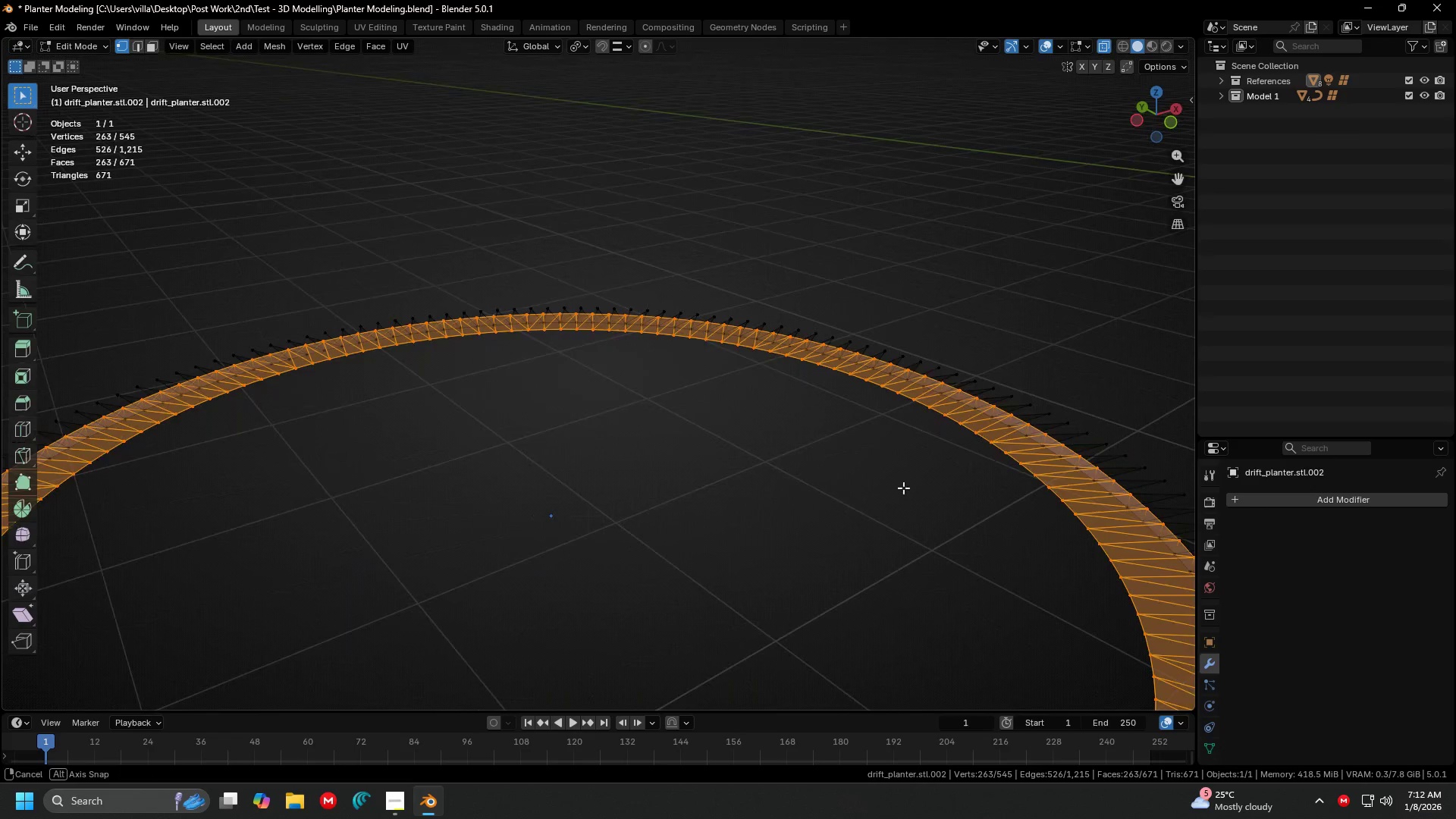 
scroll: coordinate [984, 403], scroll_direction: up, amount: 3.0
 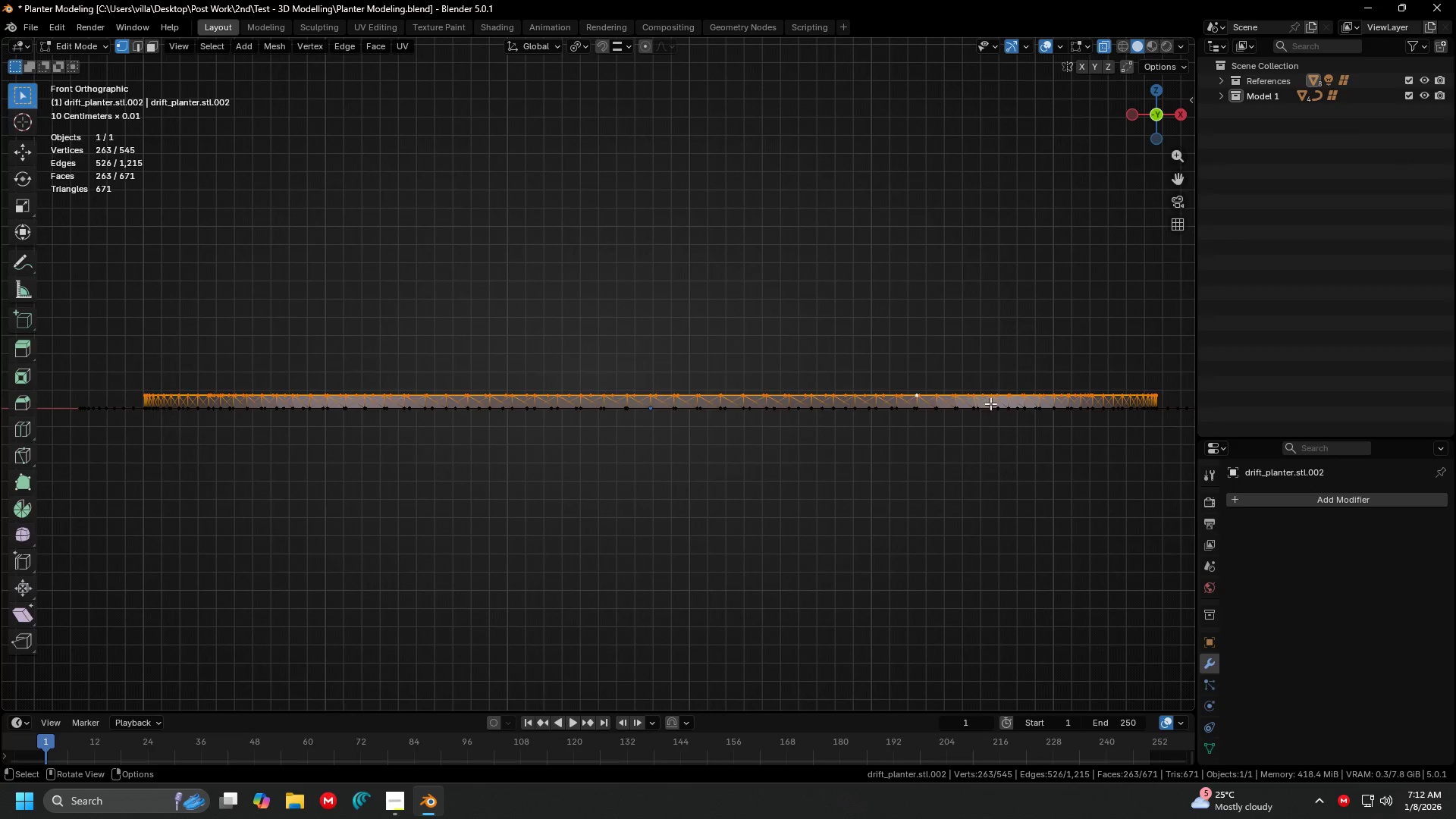 
key(Shift+ShiftLeft)
 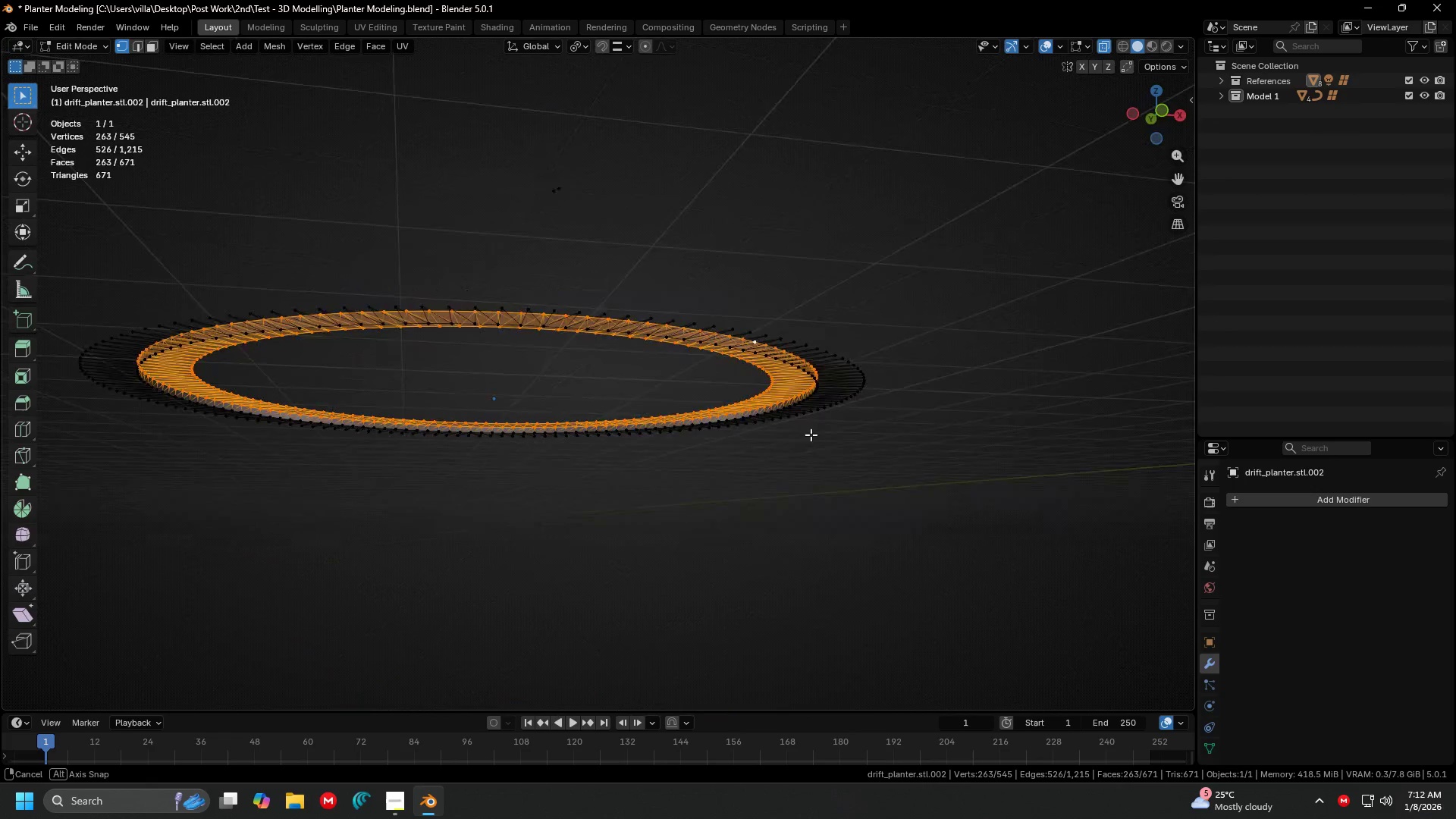 
scroll: coordinate [905, 488], scroll_direction: down, amount: 3.0
 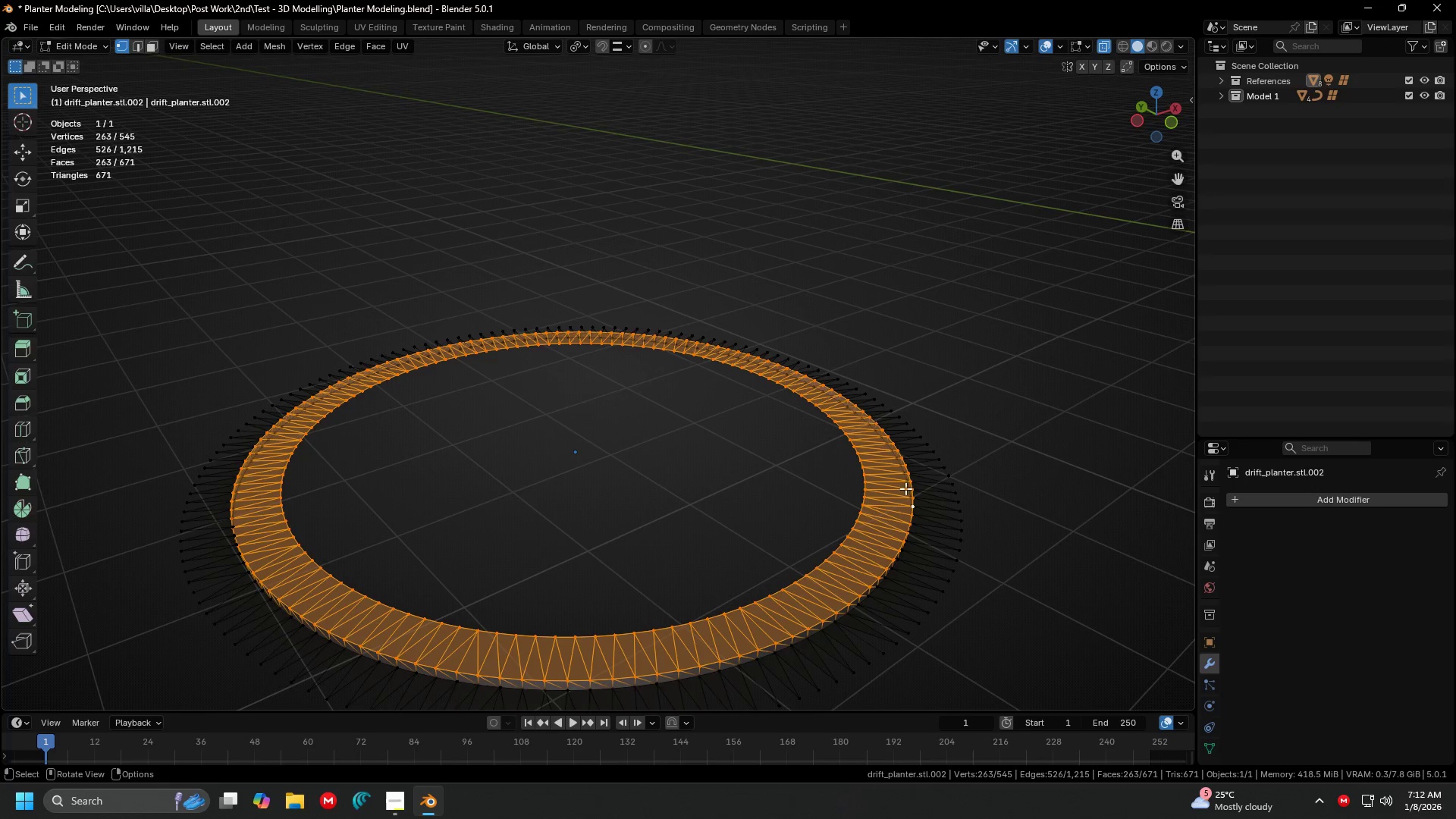 
scroll: coordinate [811, 463], scroll_direction: up, amount: 2.0
 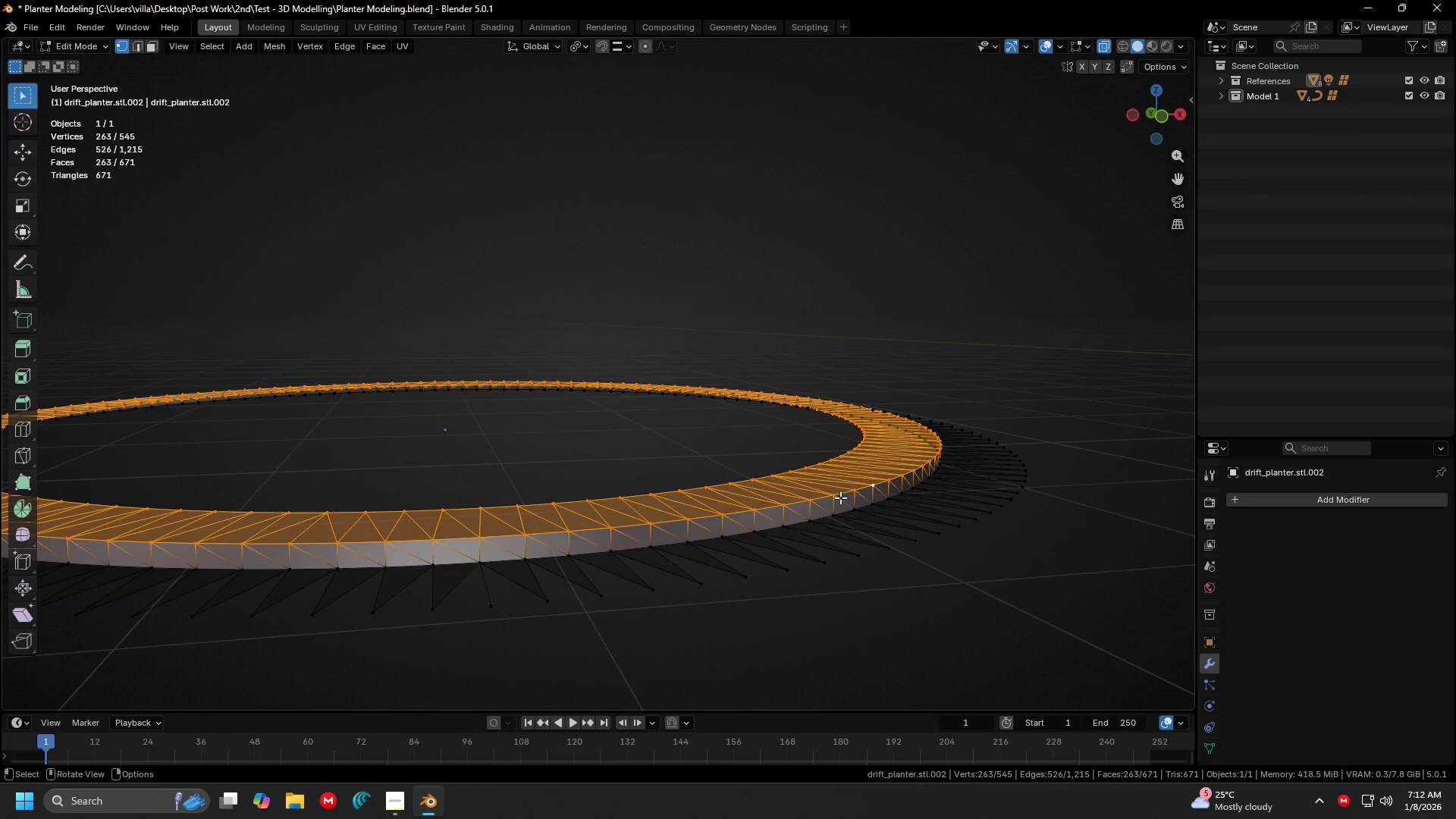 
key(E)
 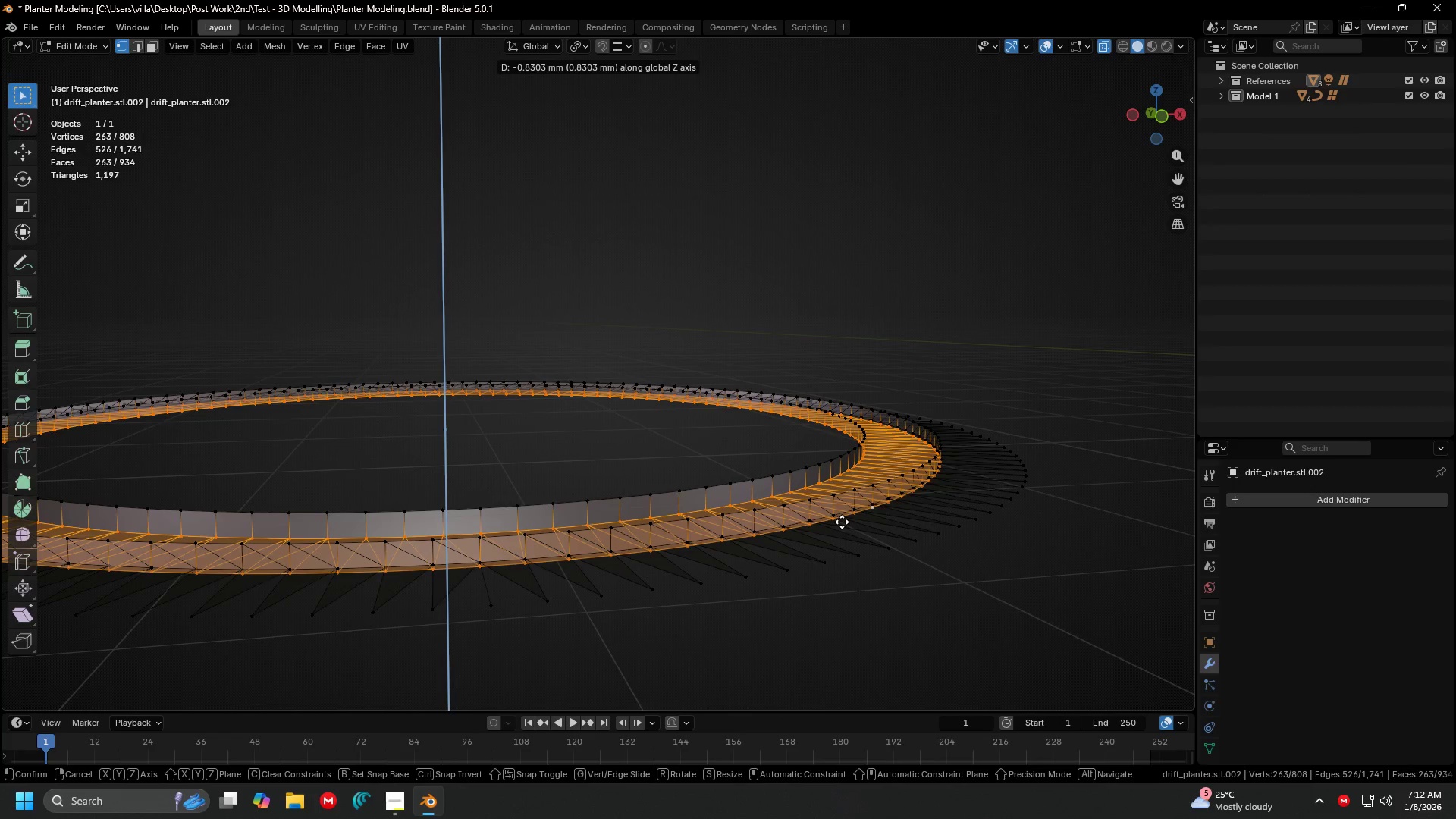 
left_click([842, 522])
 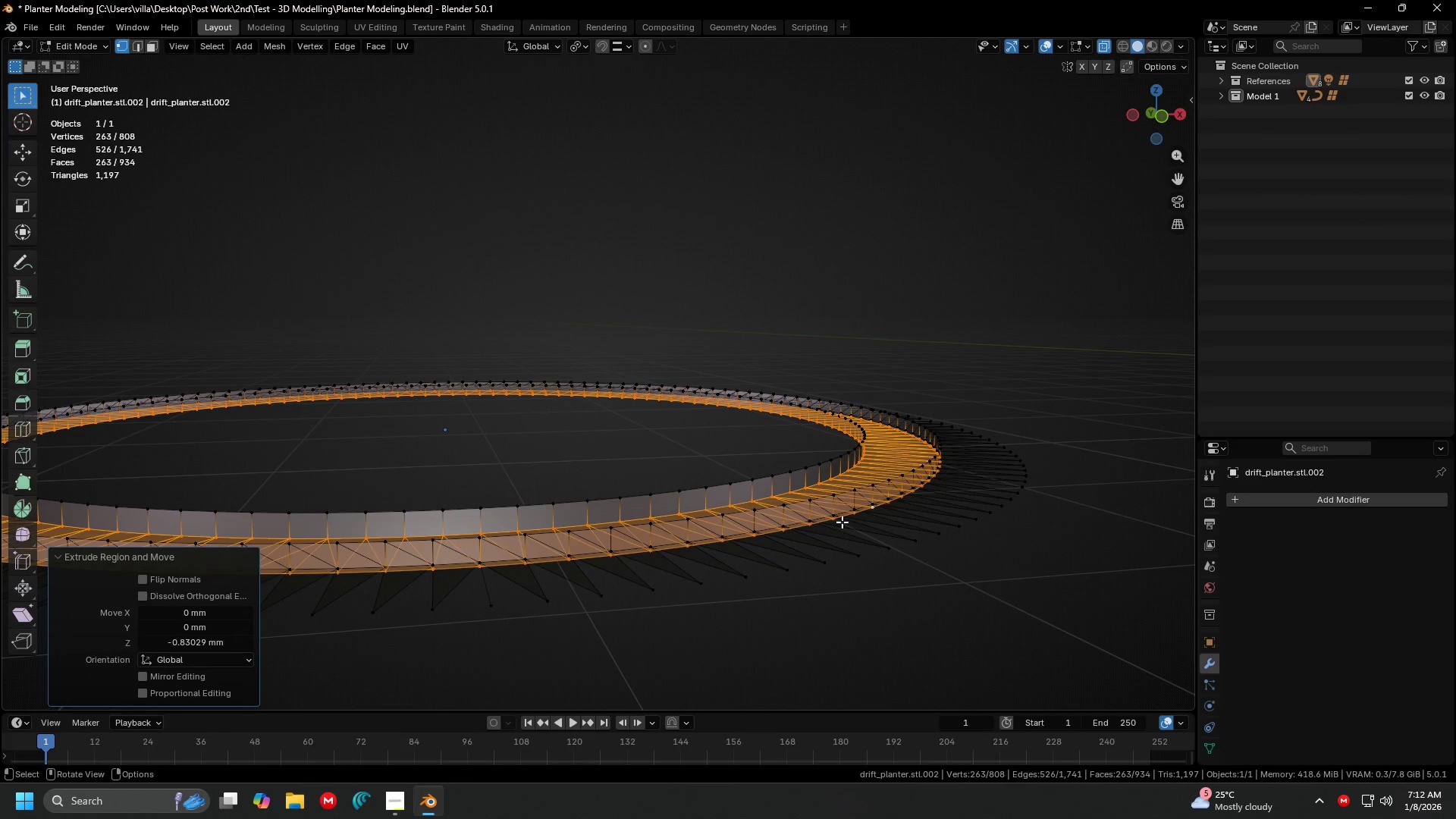 
key(Control+ControlLeft)
 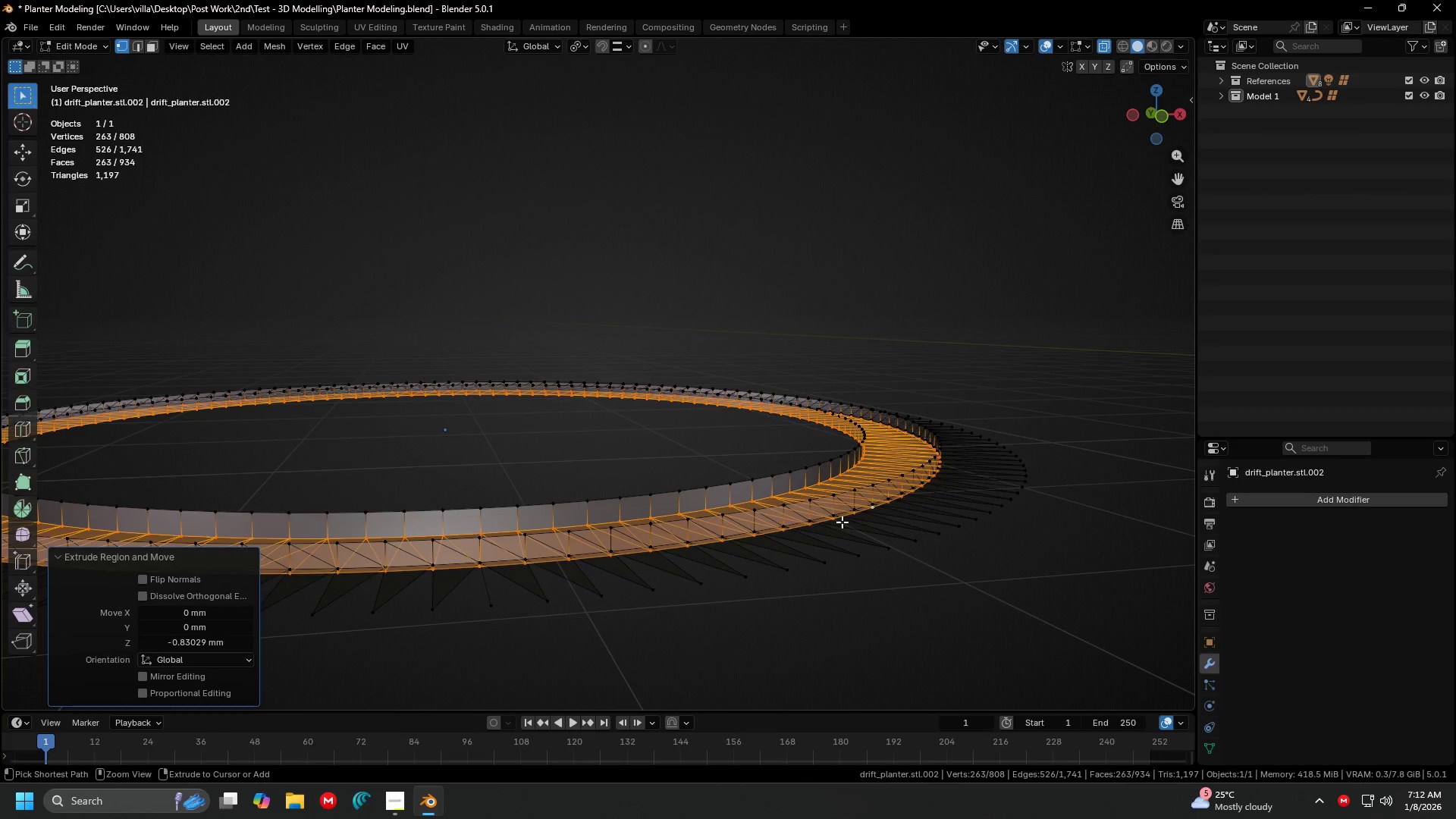 
key(Control+Z)
 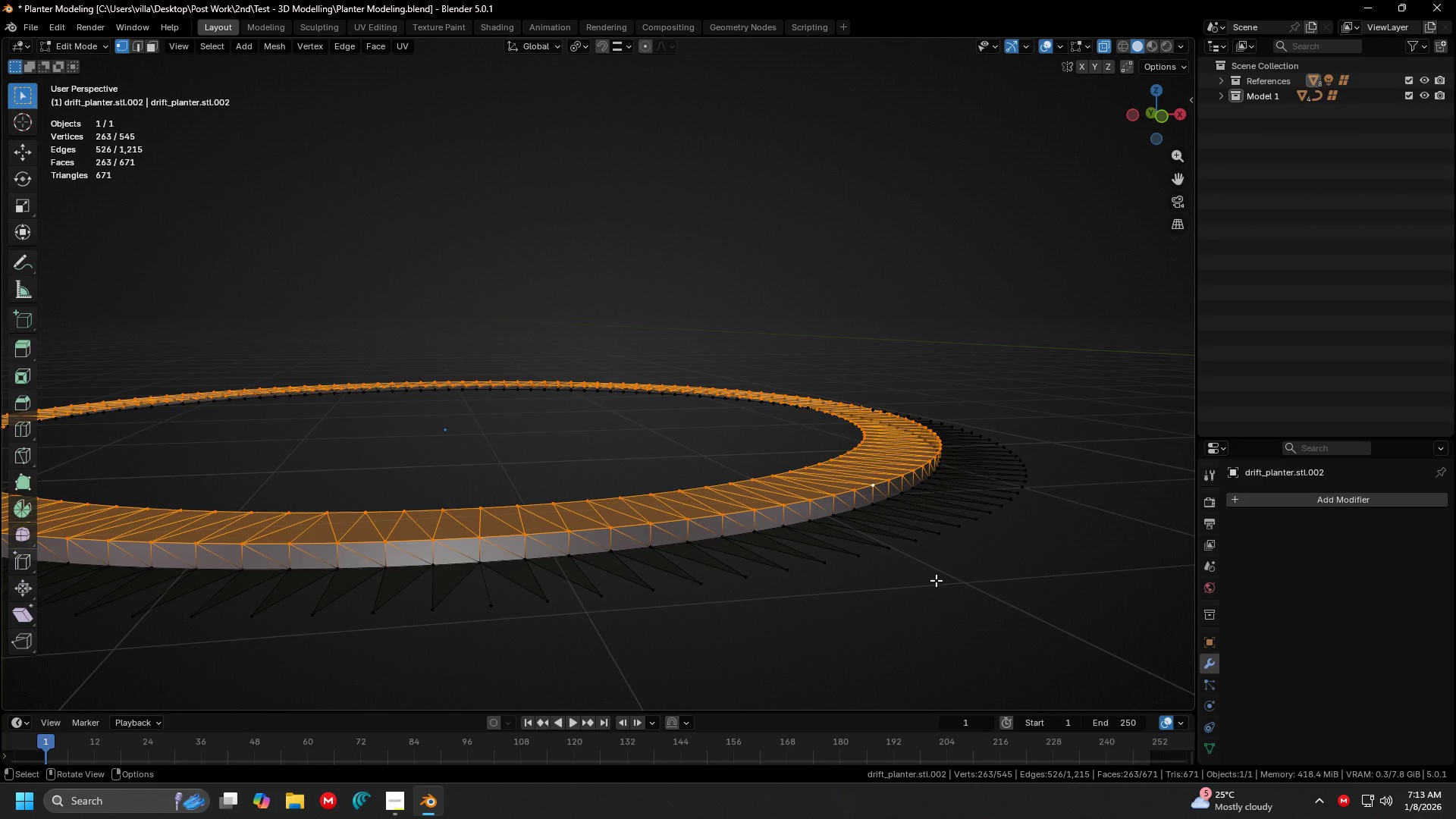 
key(G)
 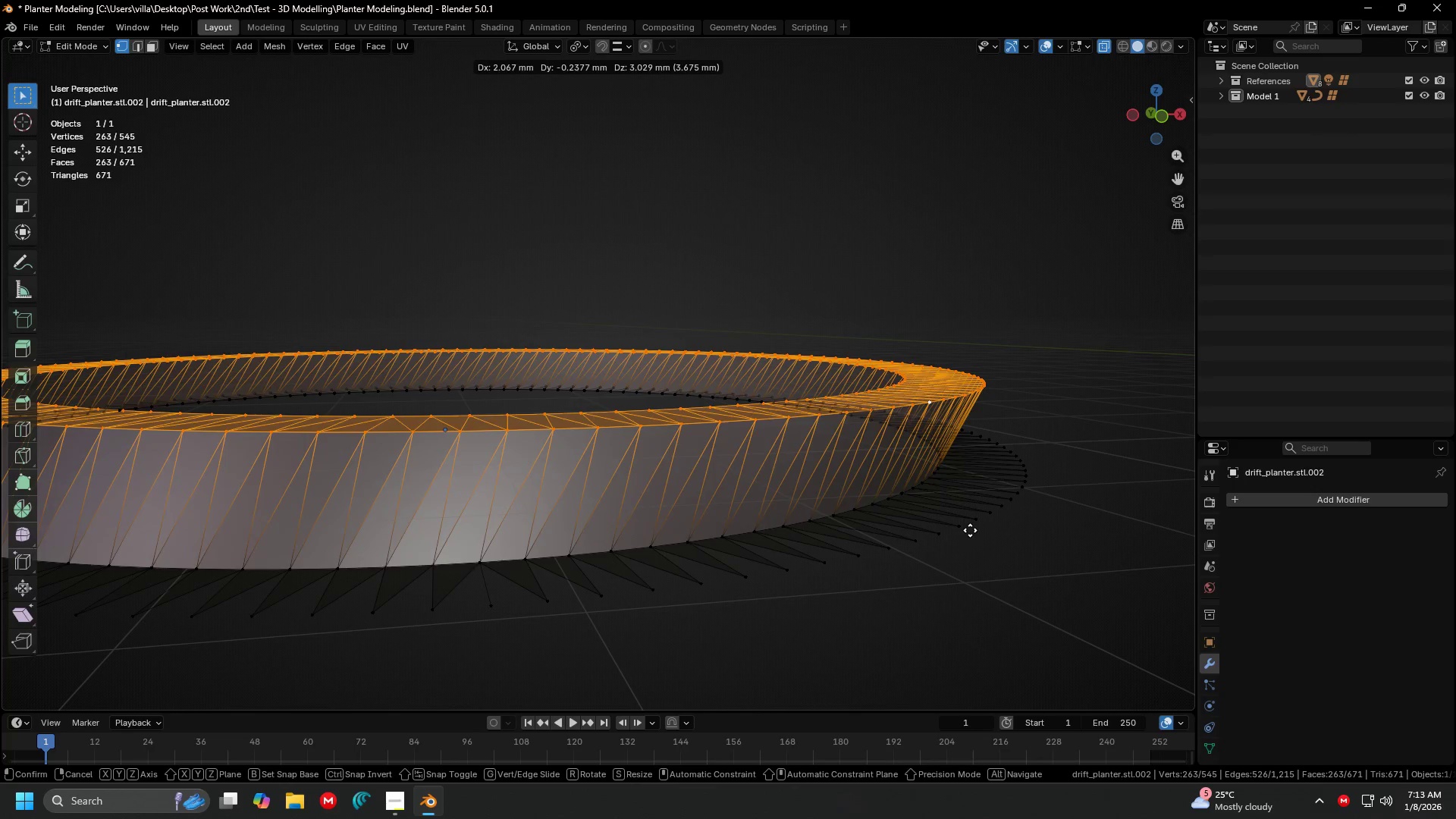 
key(Escape)
 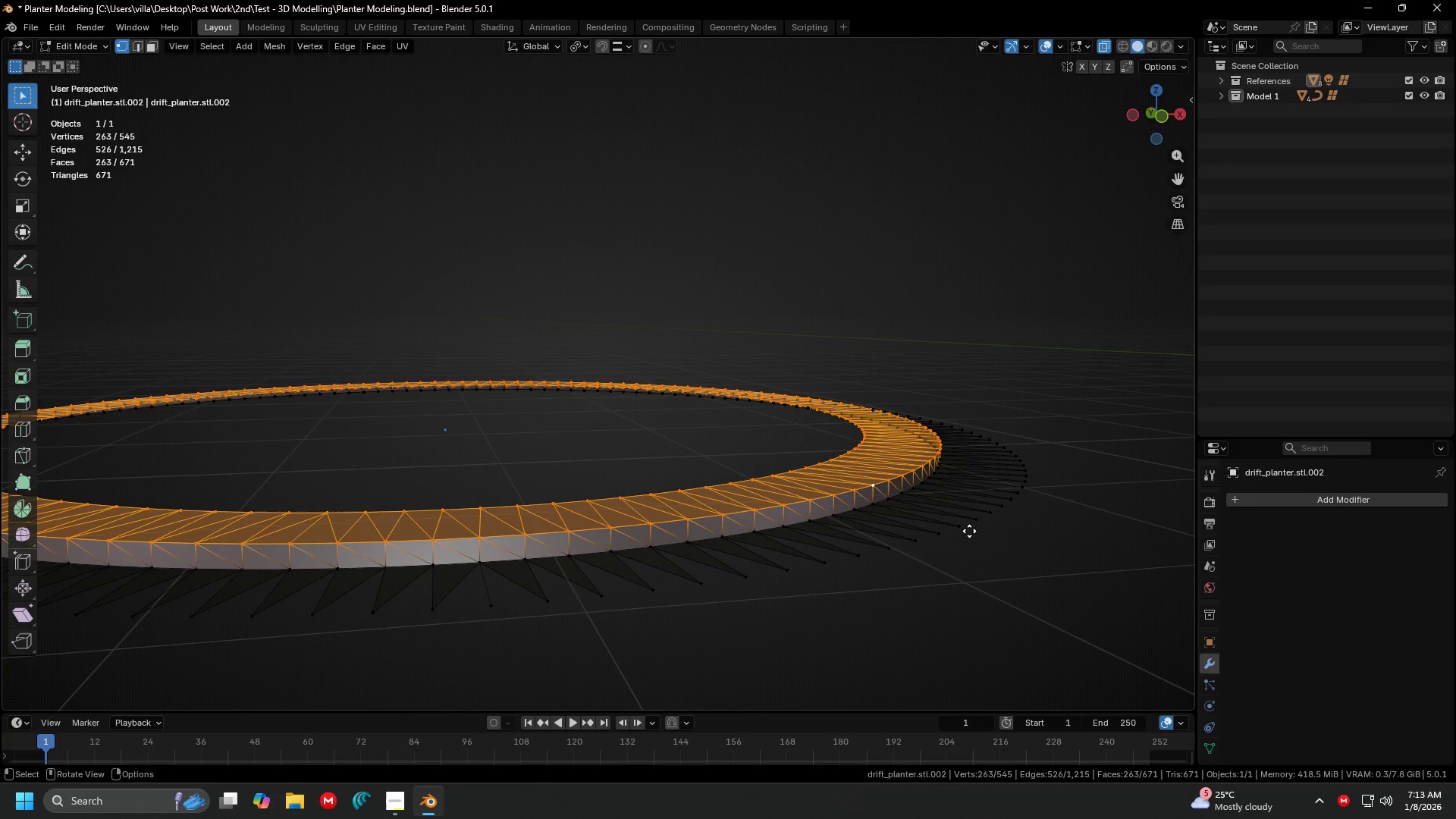 
key(E)
 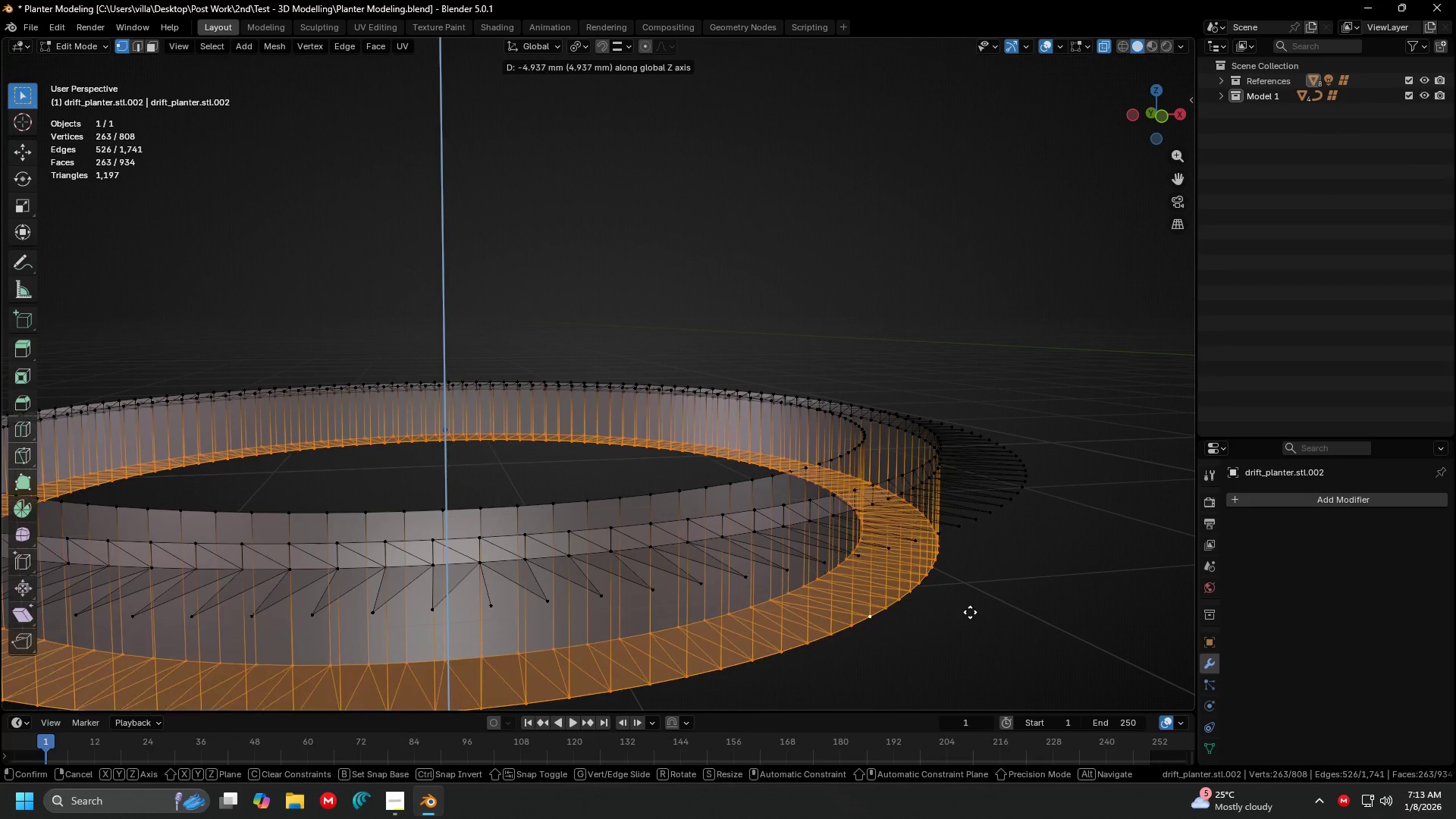 
left_click([970, 613])
 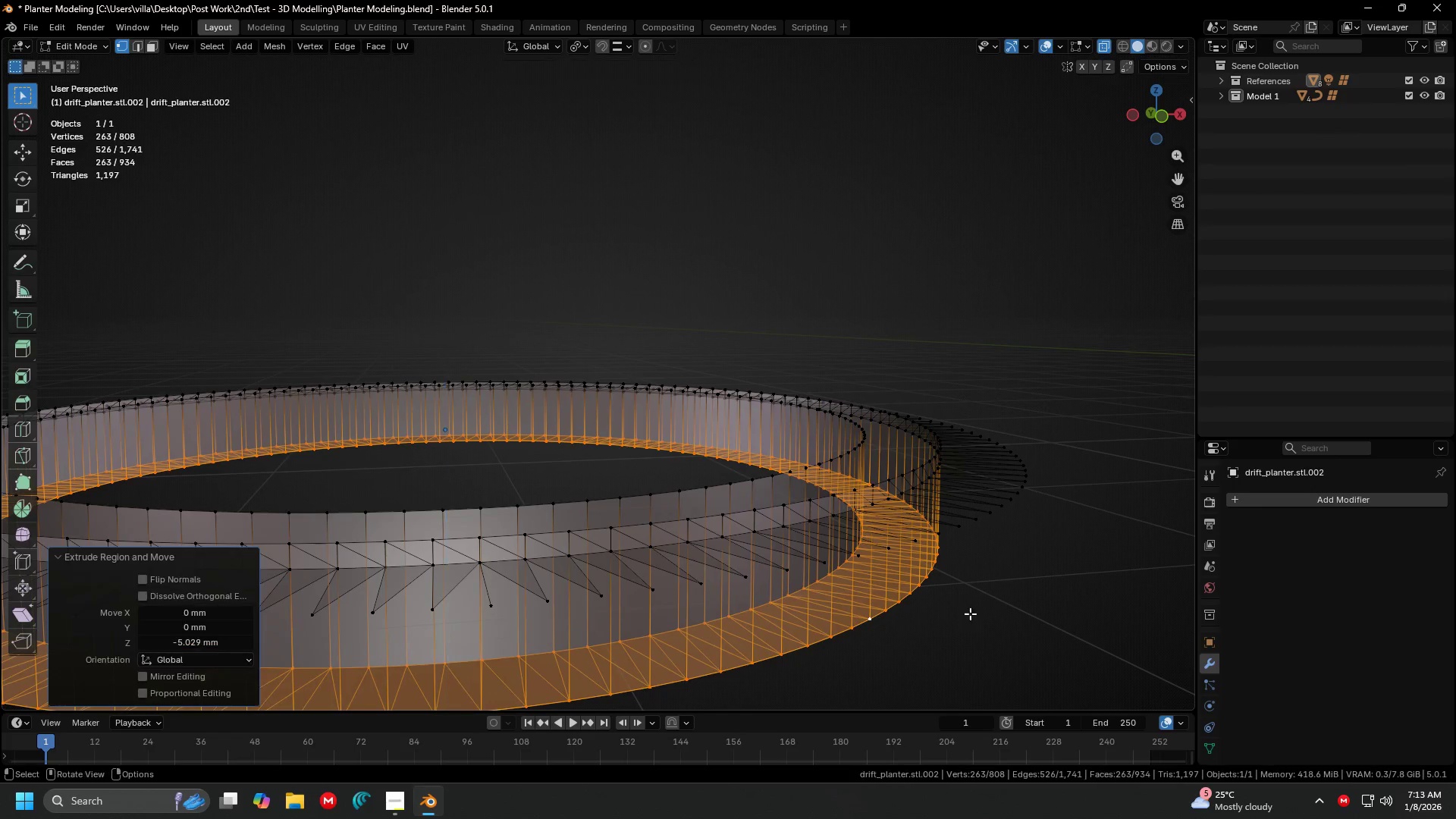 
key(Control+ControlLeft)
 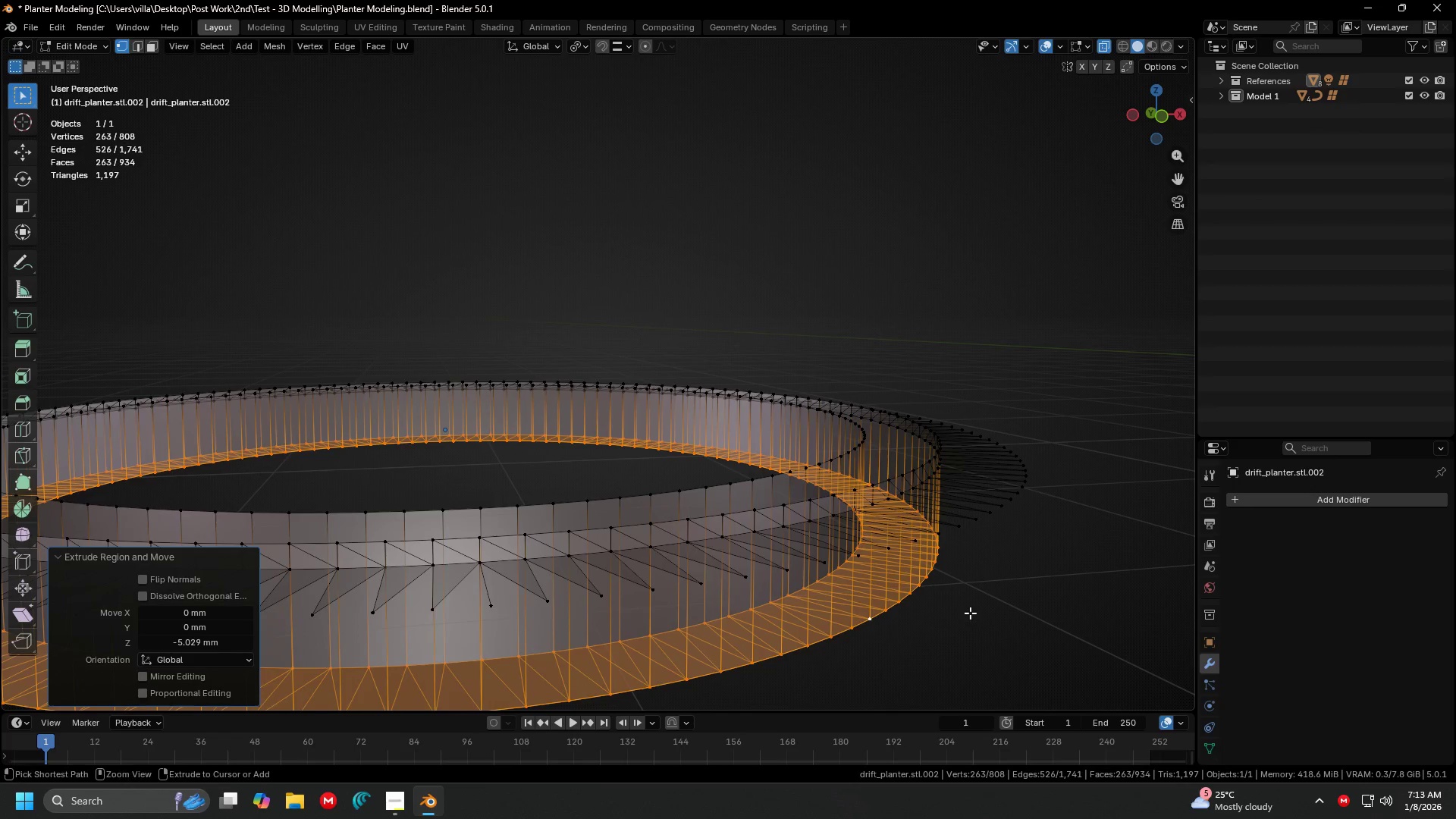 
key(Control+Z)
 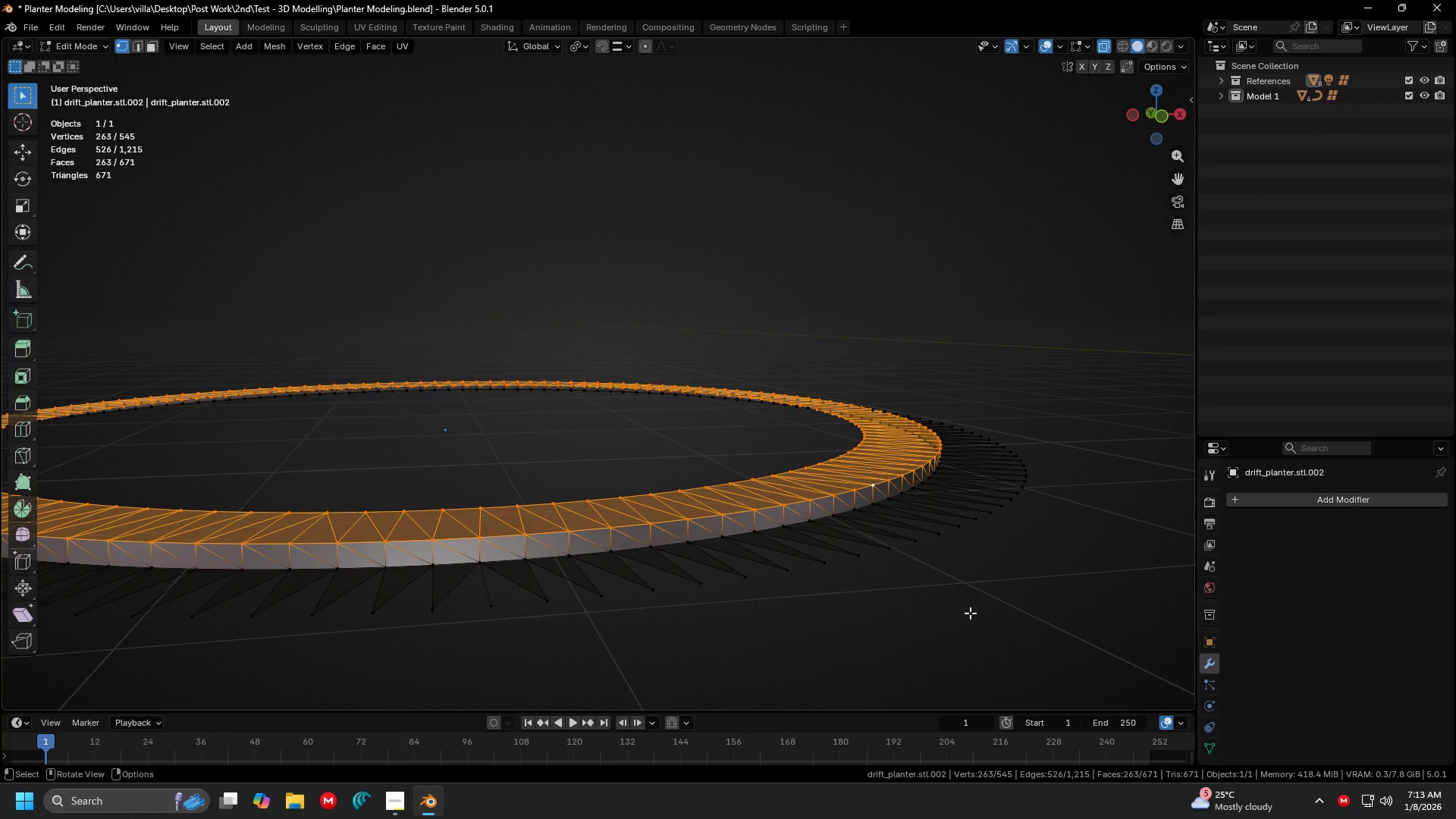 
key(Shift+D)
 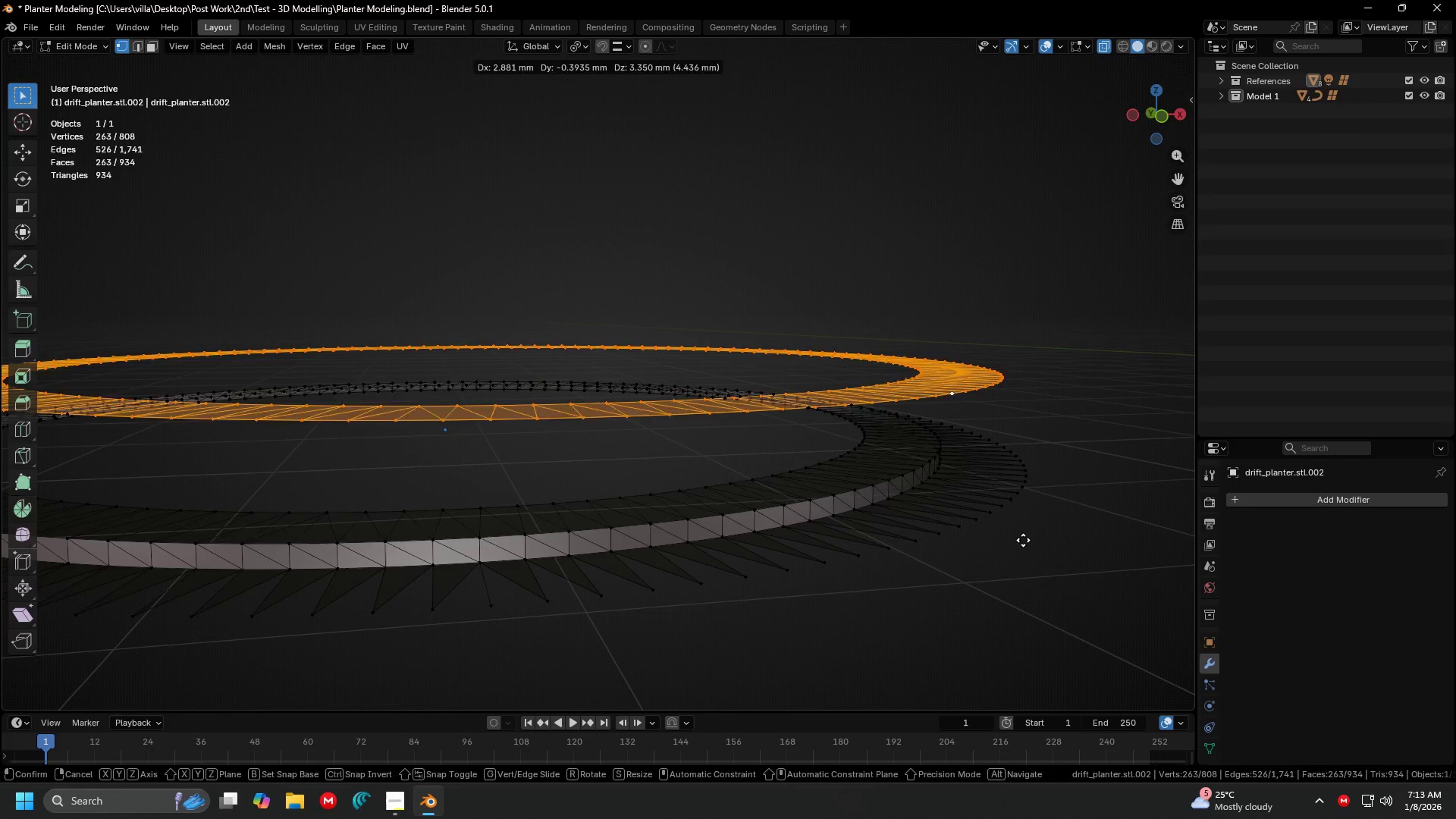 
right_click([1023, 540])
 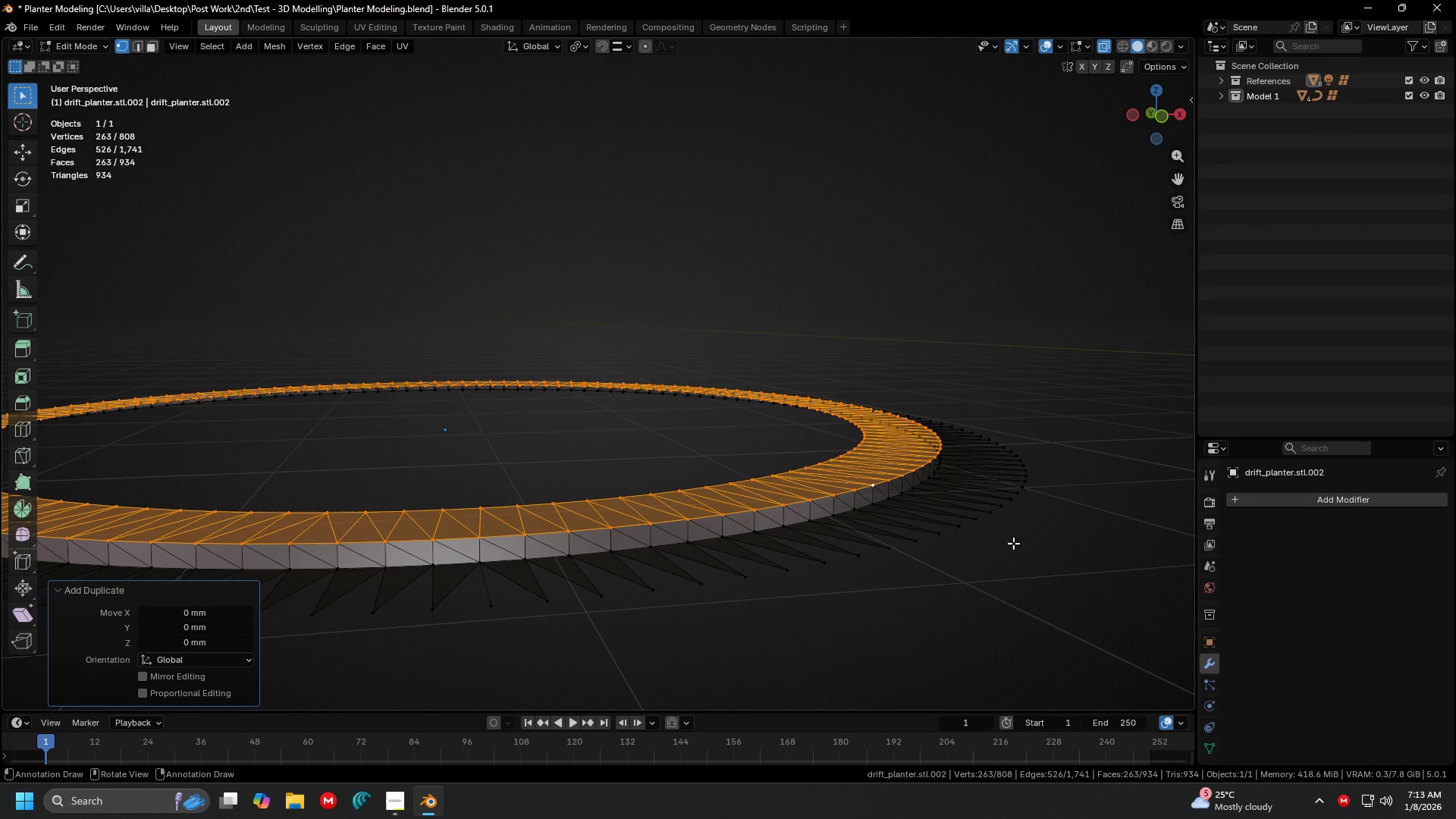 
key(E)
 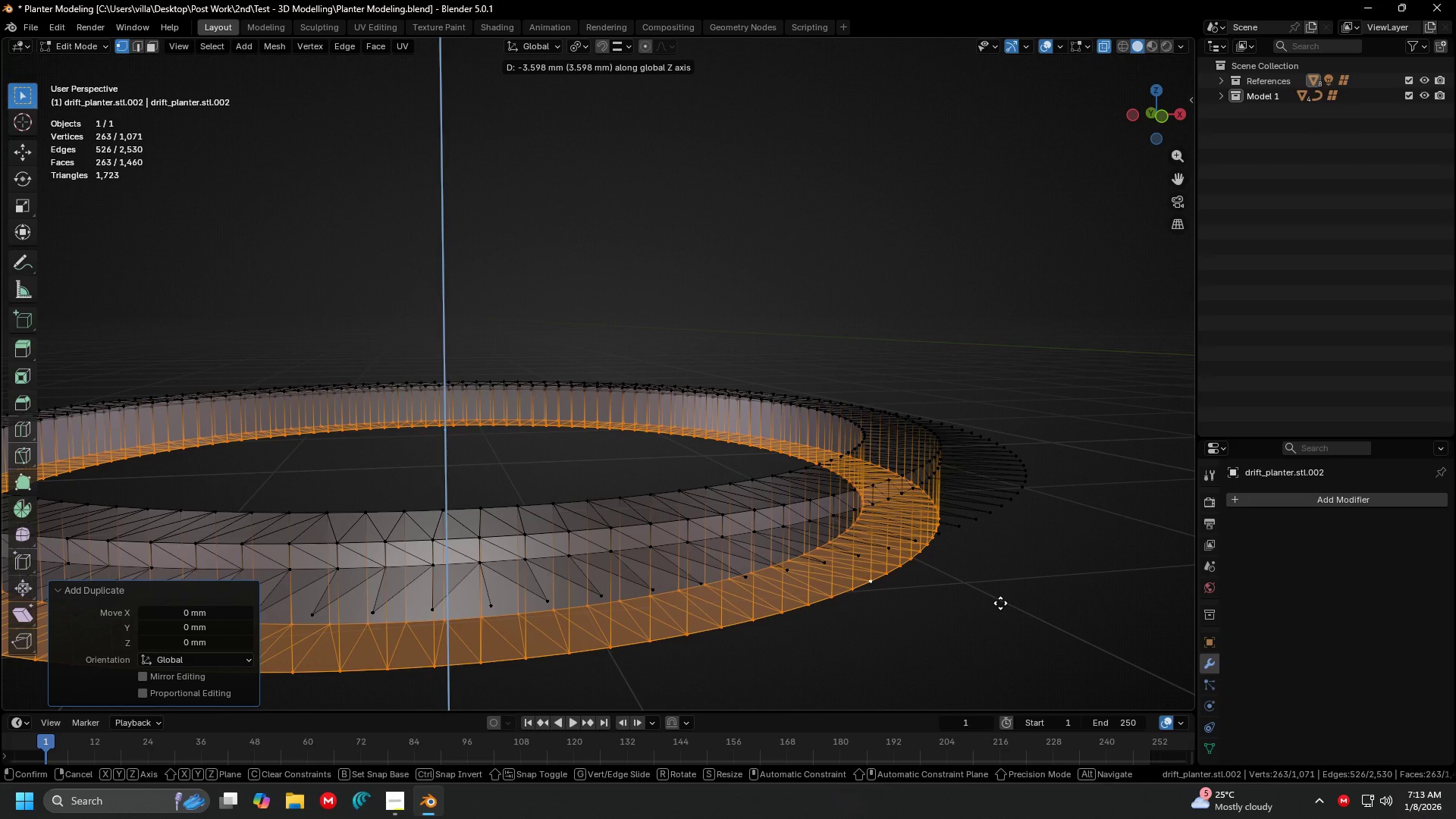 
left_click([1000, 603])
 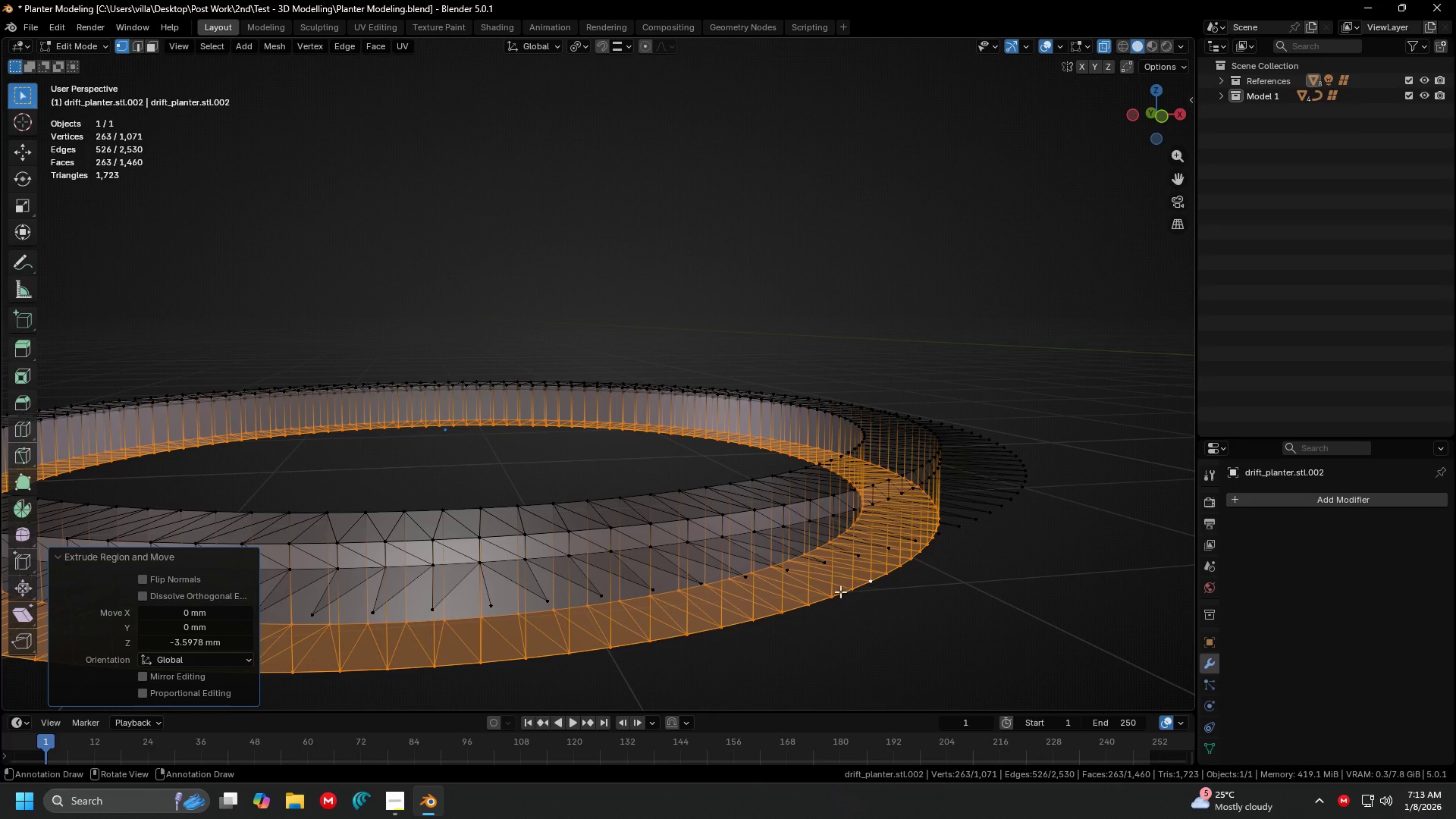 
left_click([827, 593])
 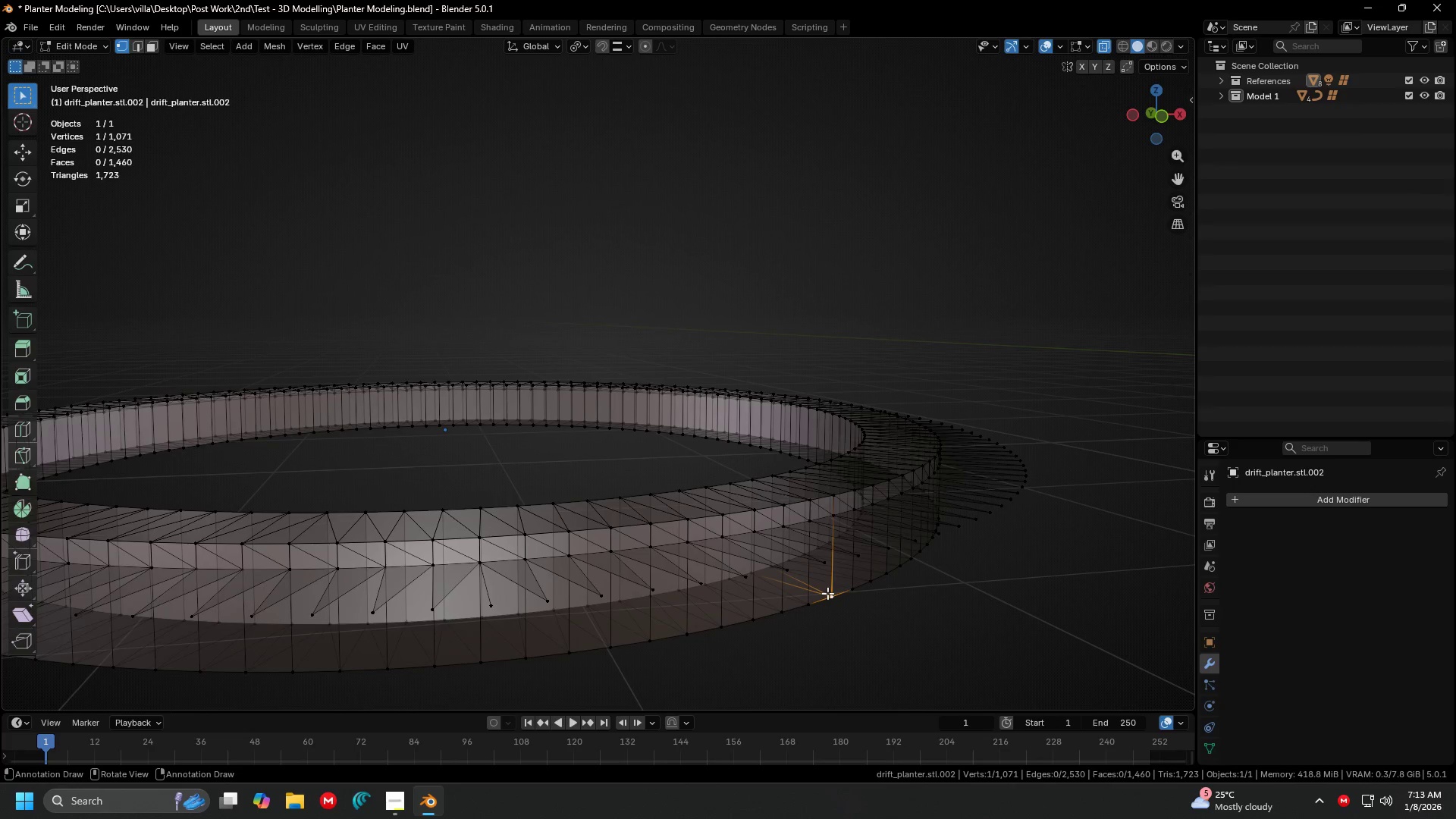 
type(lp)
 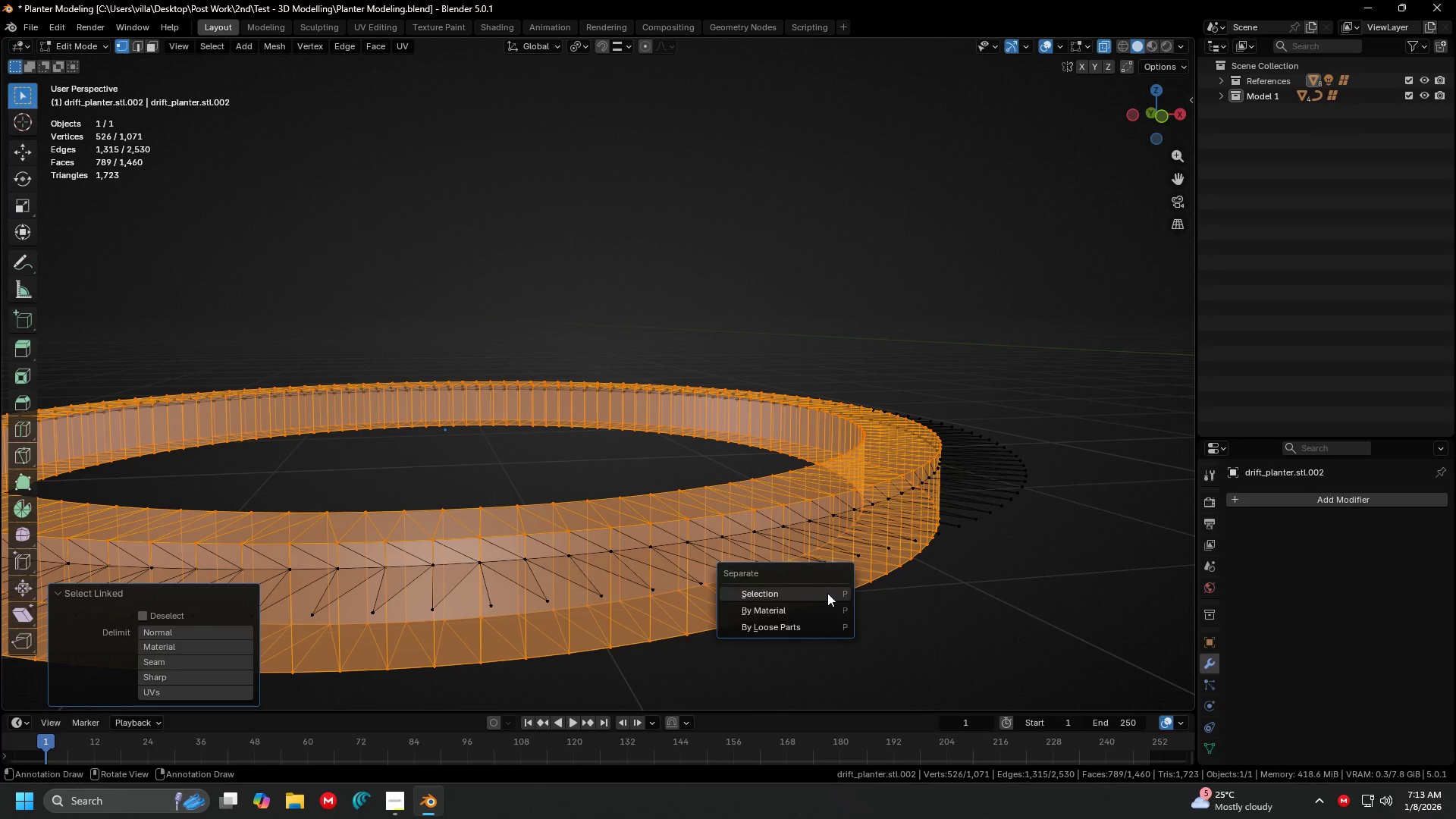 
left_click([827, 593])
 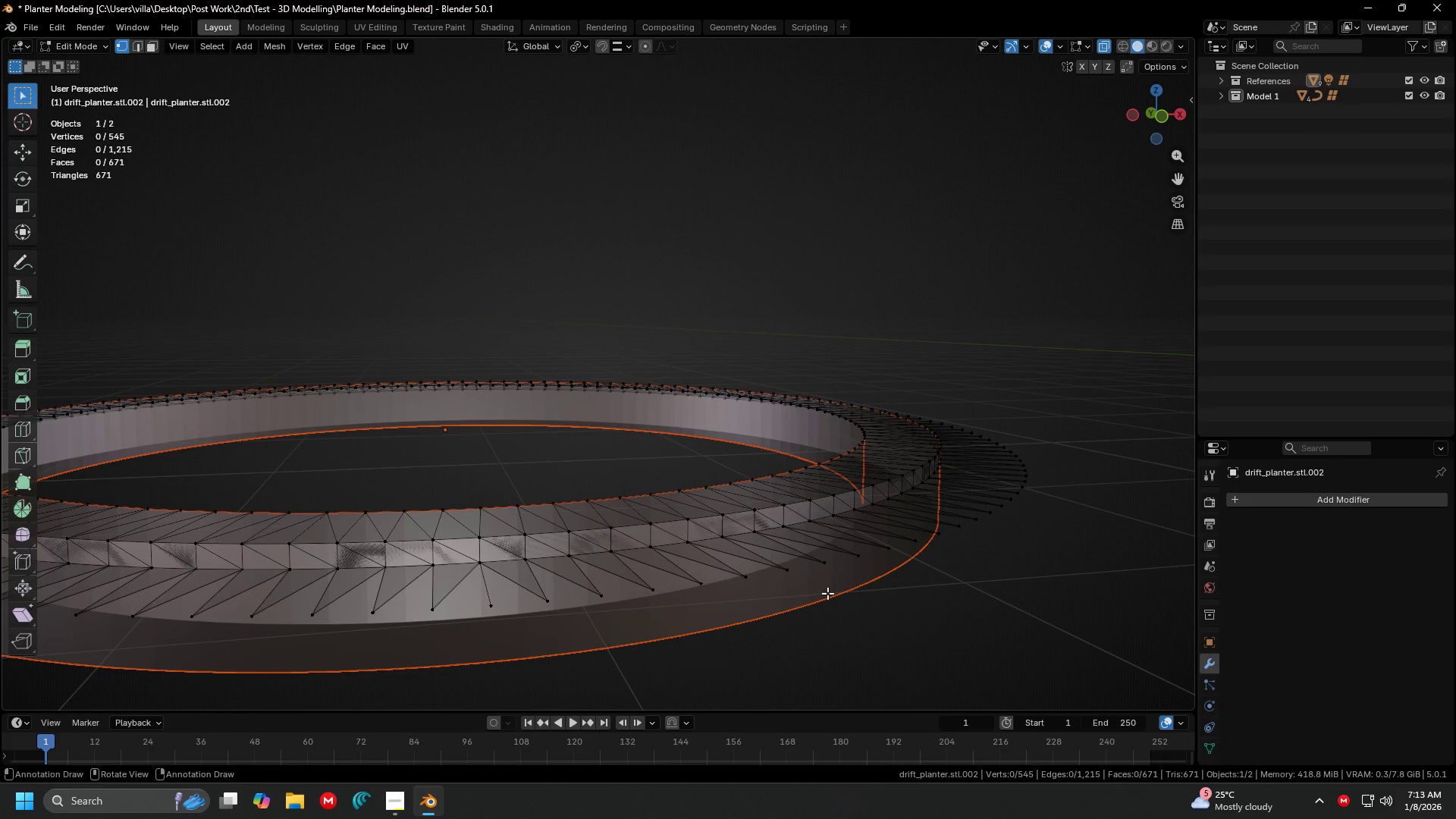 
key(Tab)
 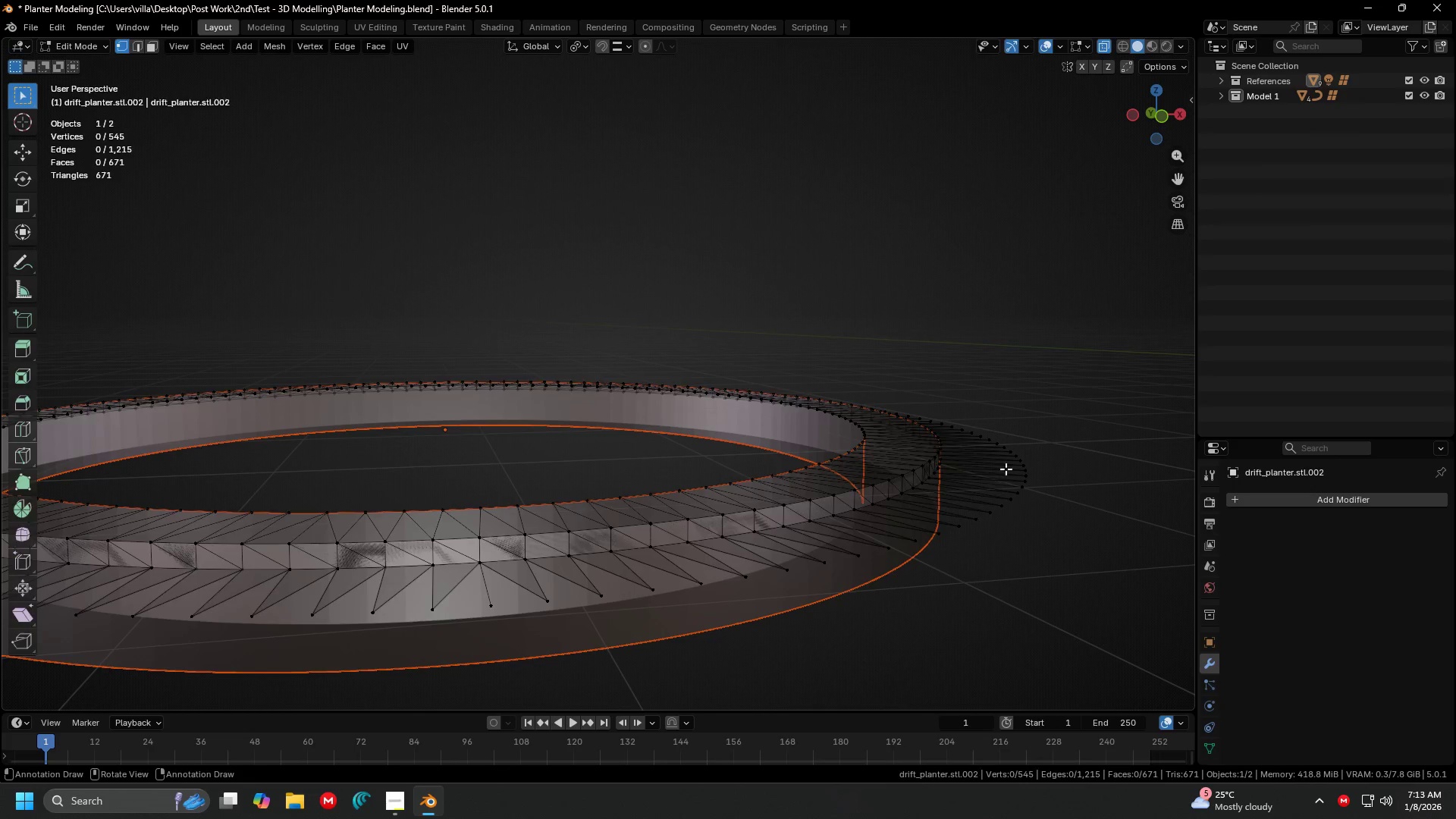 
left_click([1006, 469])
 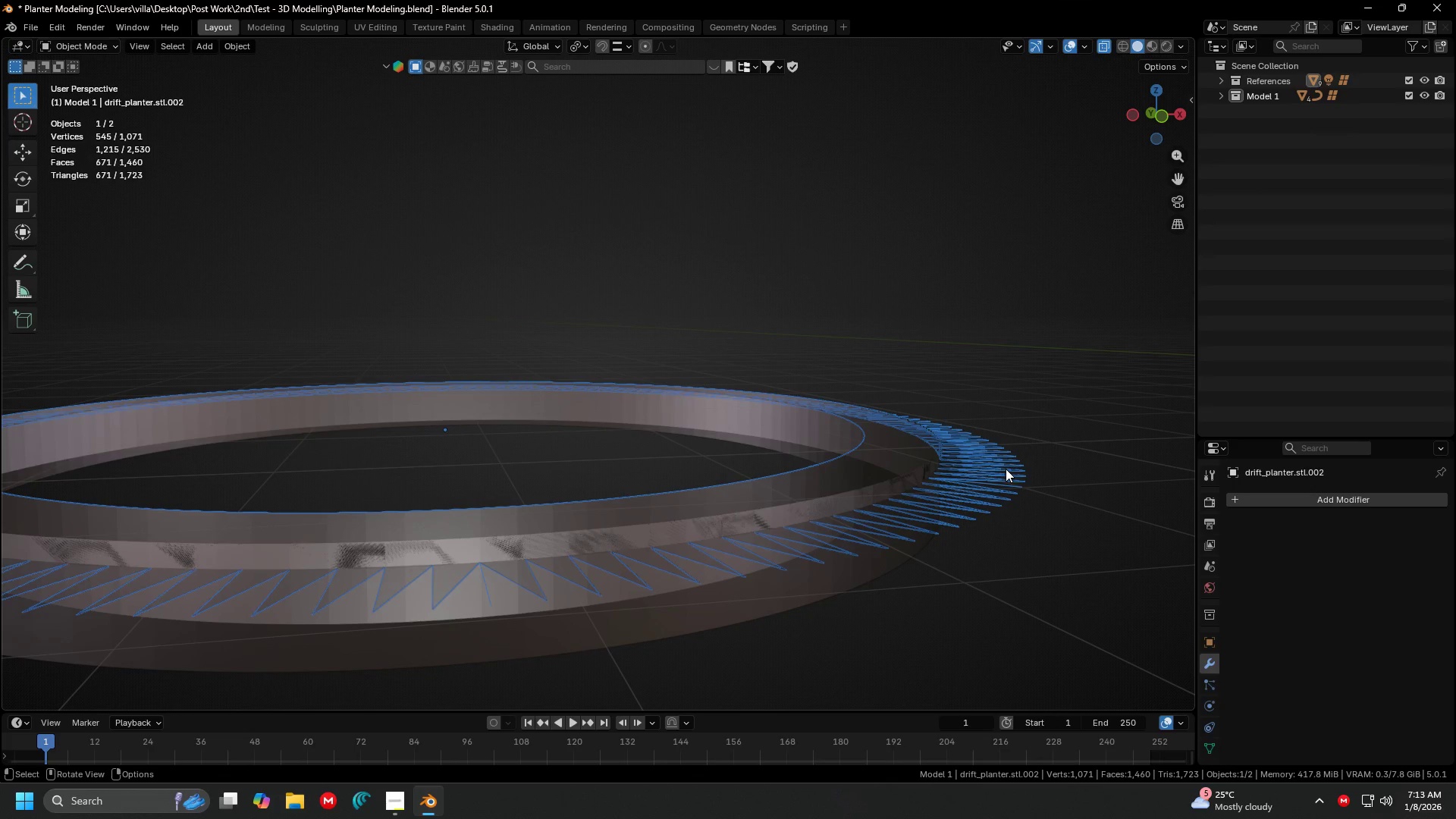 
key(Delete)
 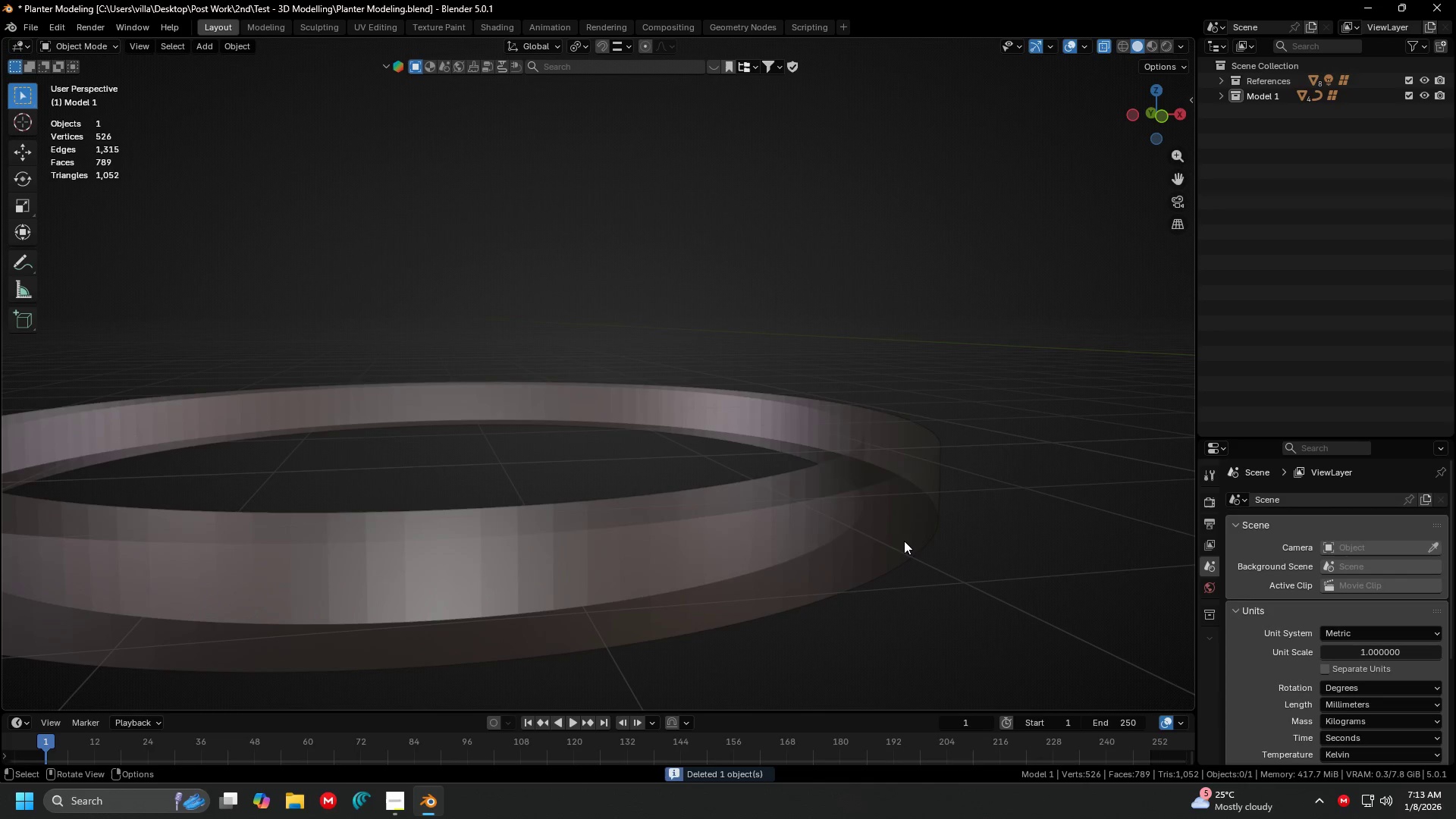 
key(Backspace)
 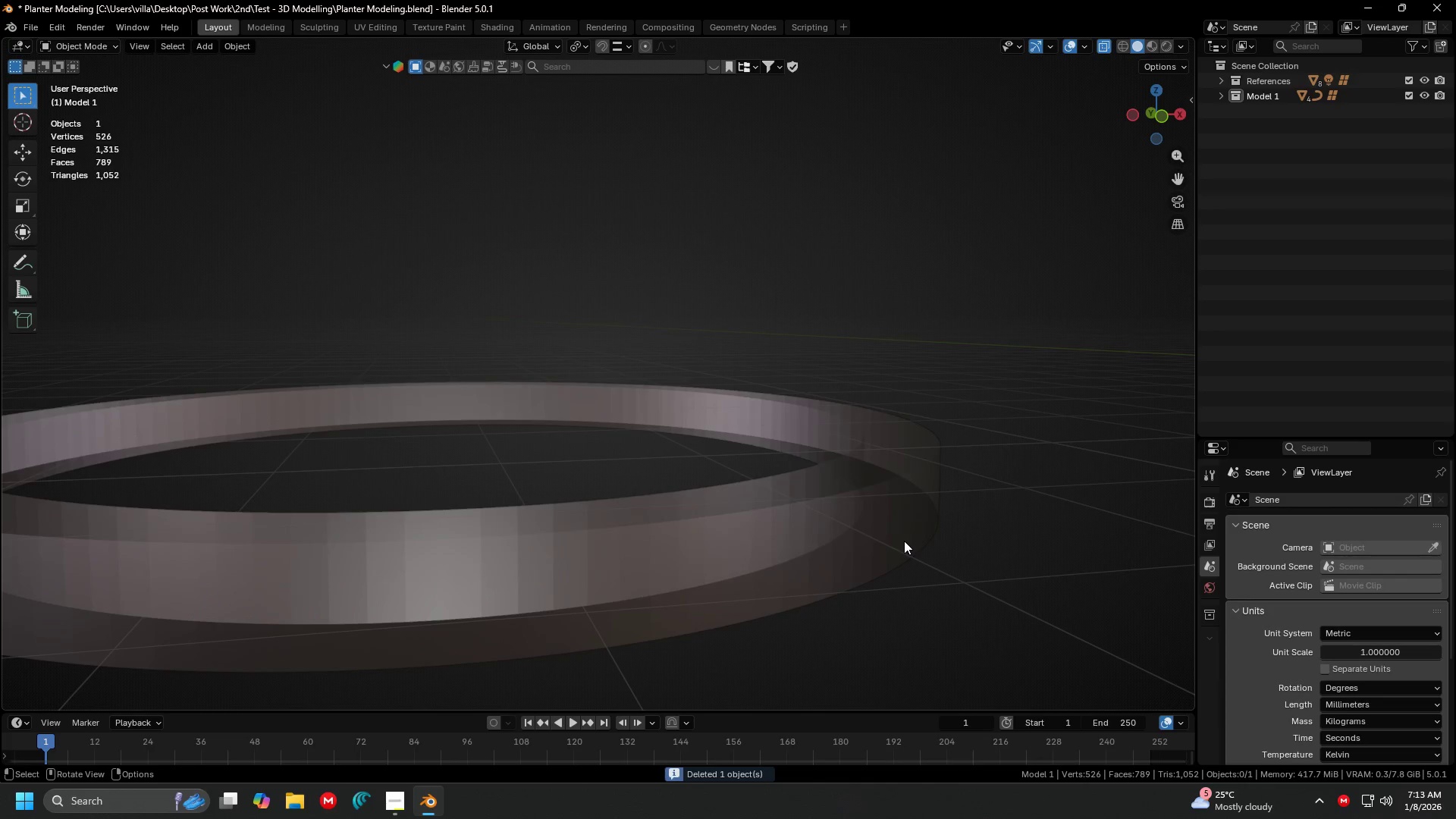 
left_click([904, 541])
 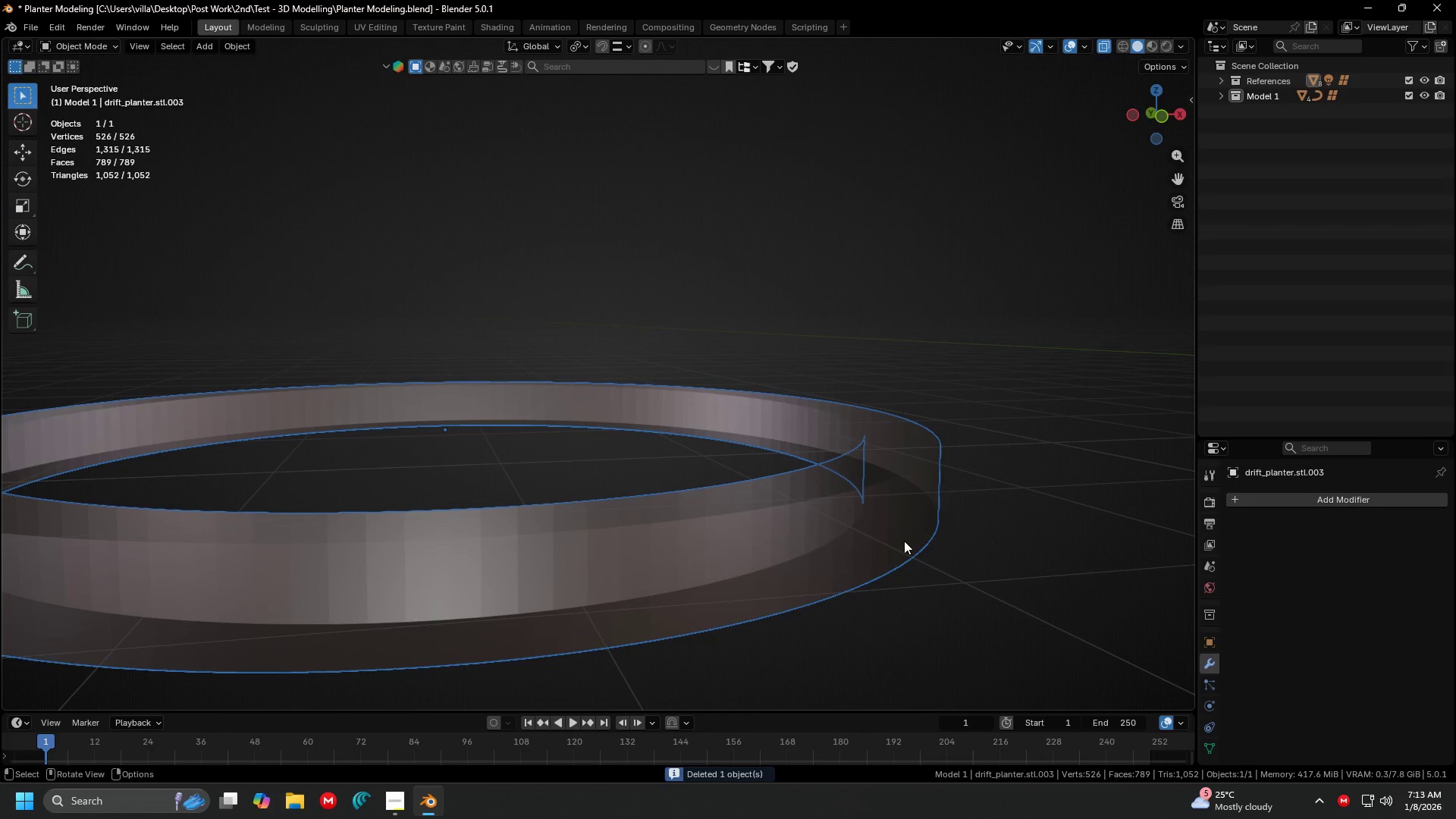 
key(Tab)
 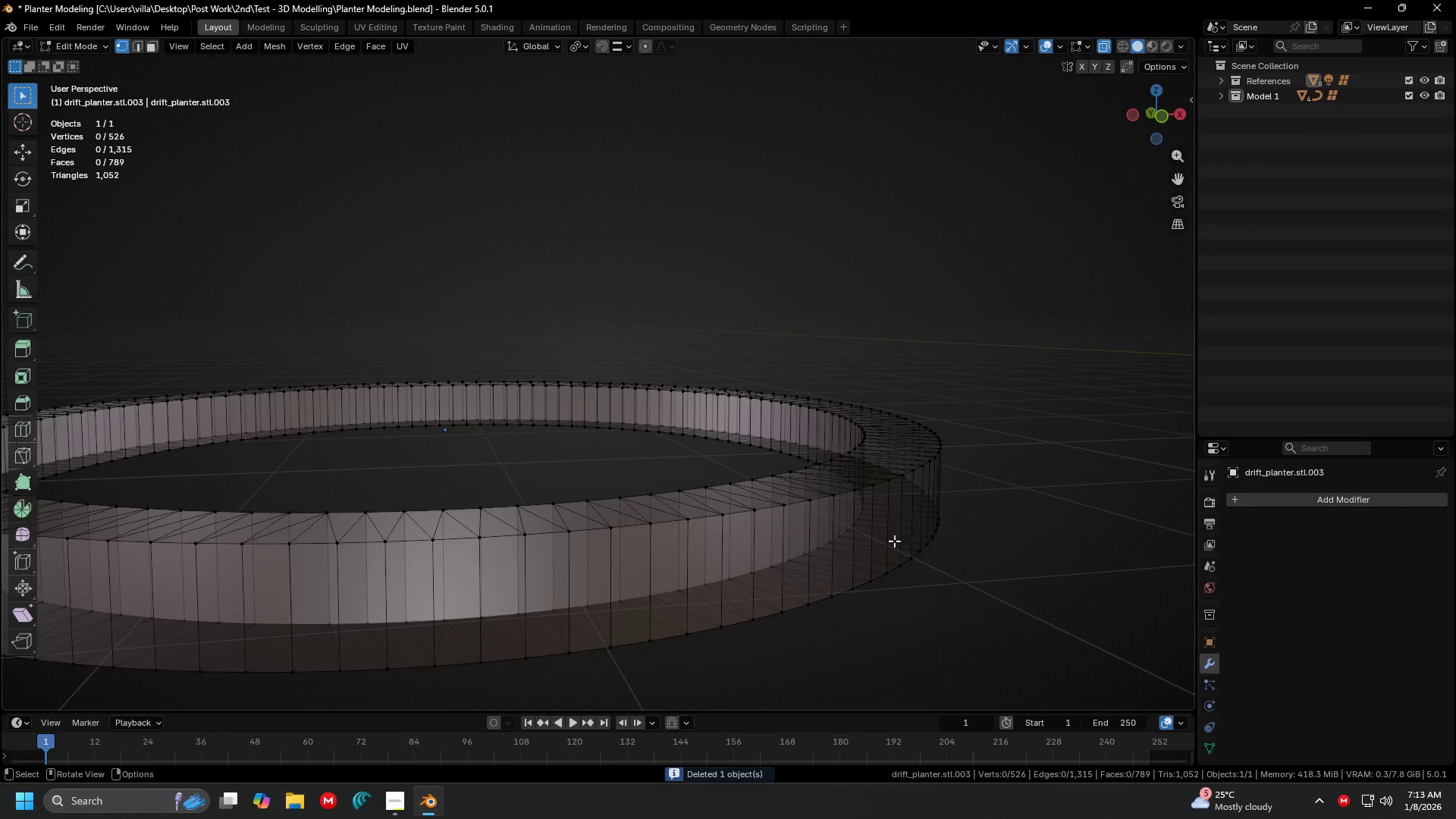 
scroll: coordinate [930, 460], scroll_direction: down, amount: 2.0
 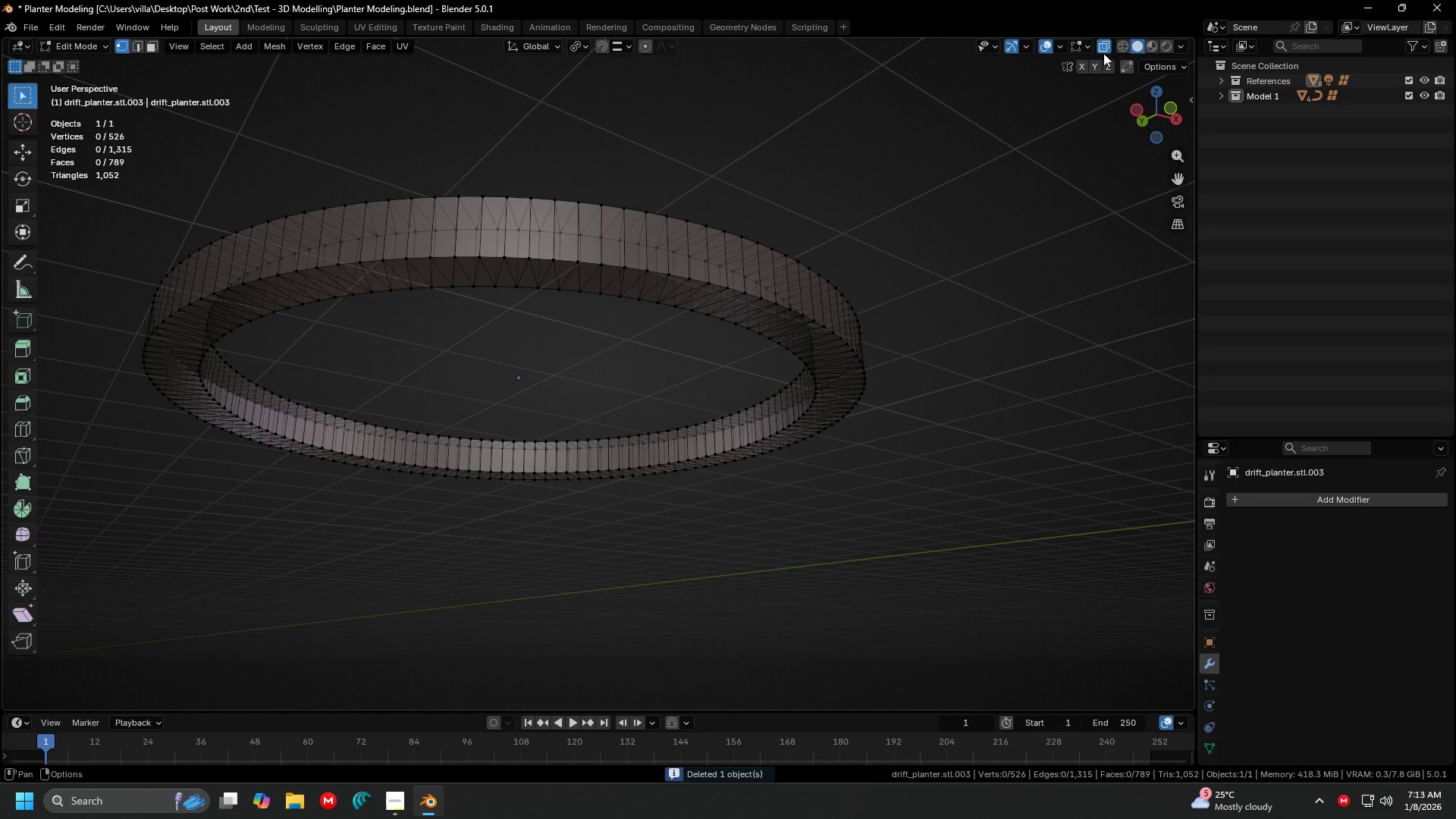 
double_click([1106, 40])
 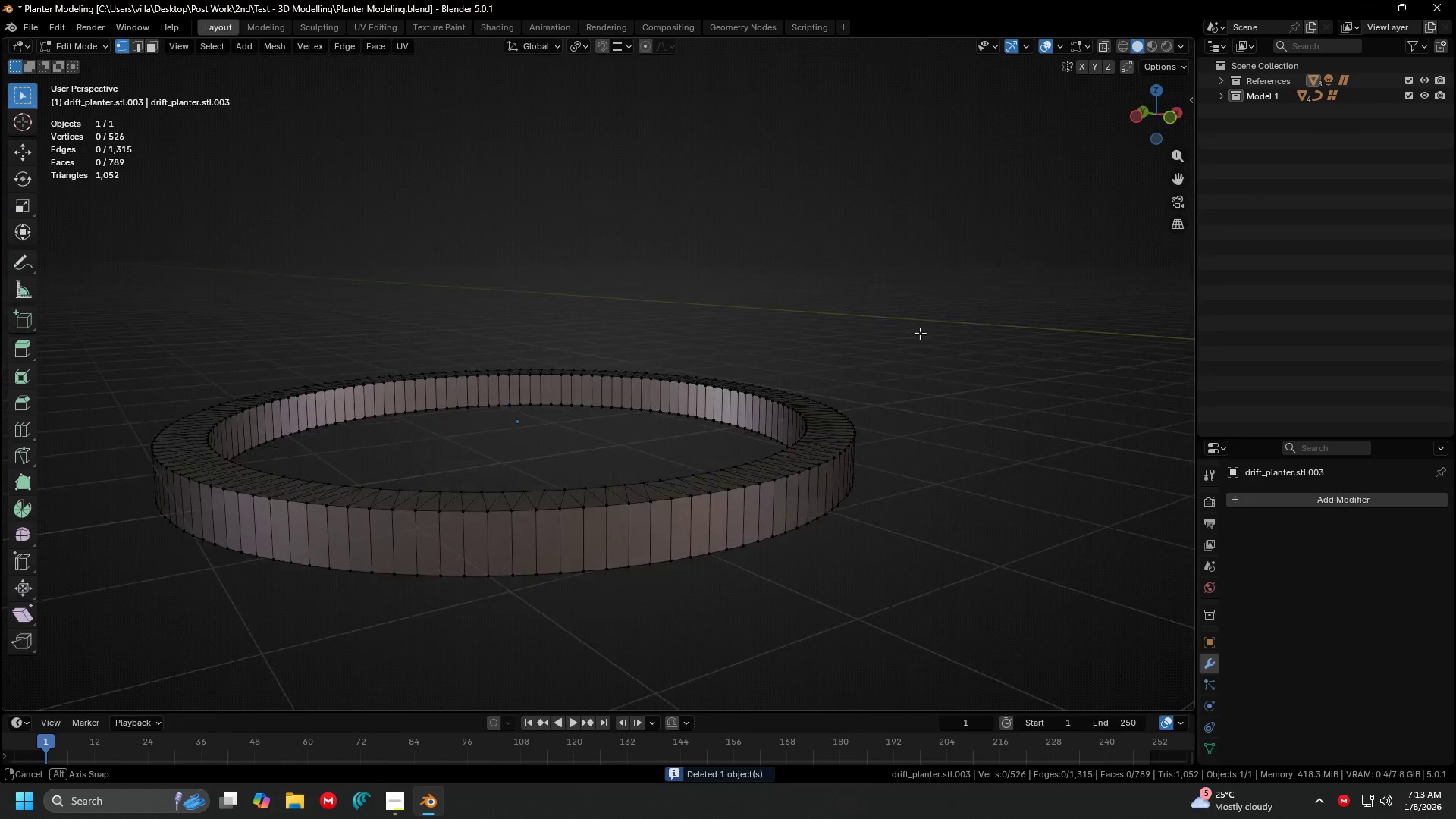 
key(A)
 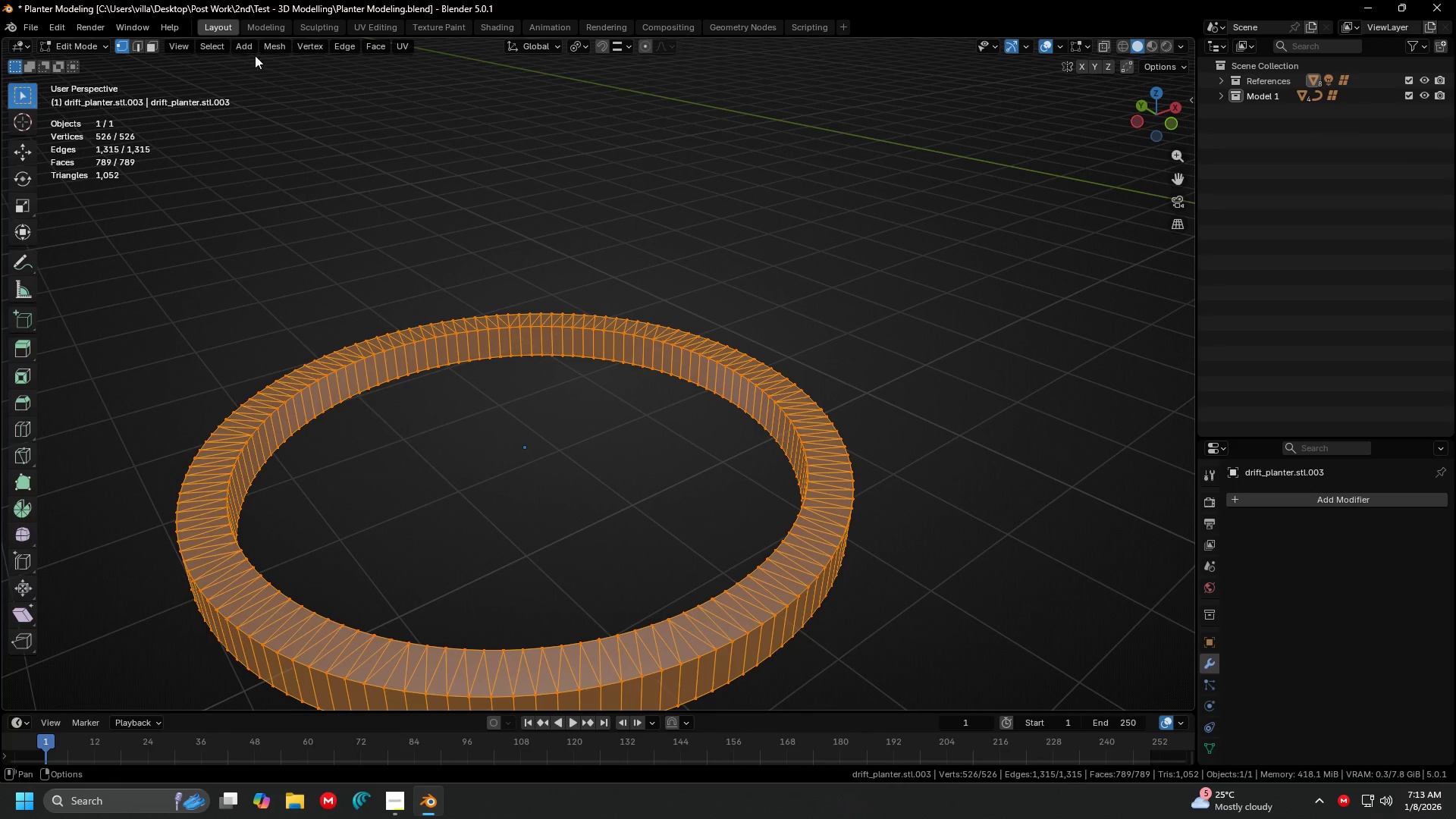 
left_click([275, 42])
 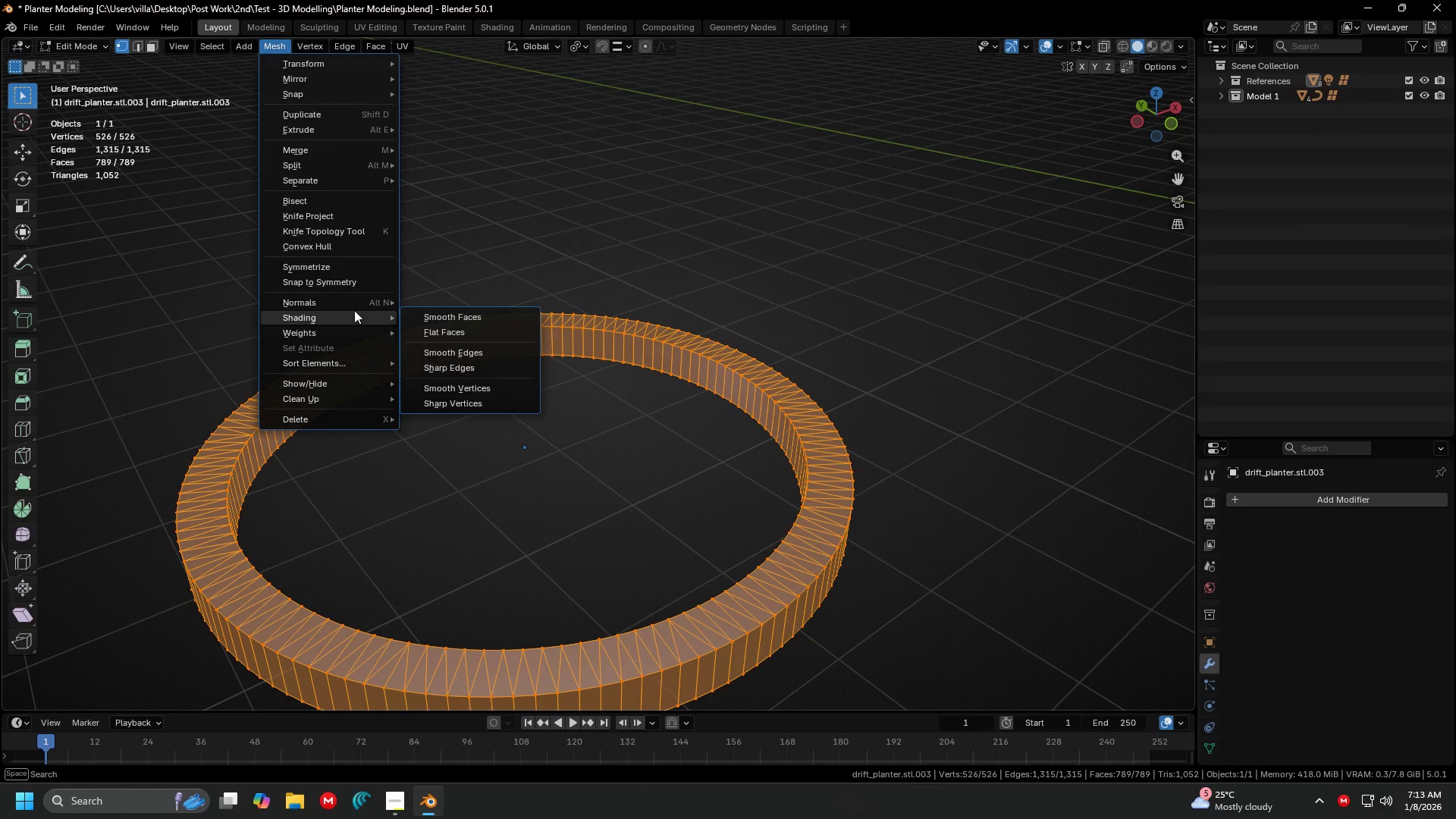 
left_click([356, 301])
 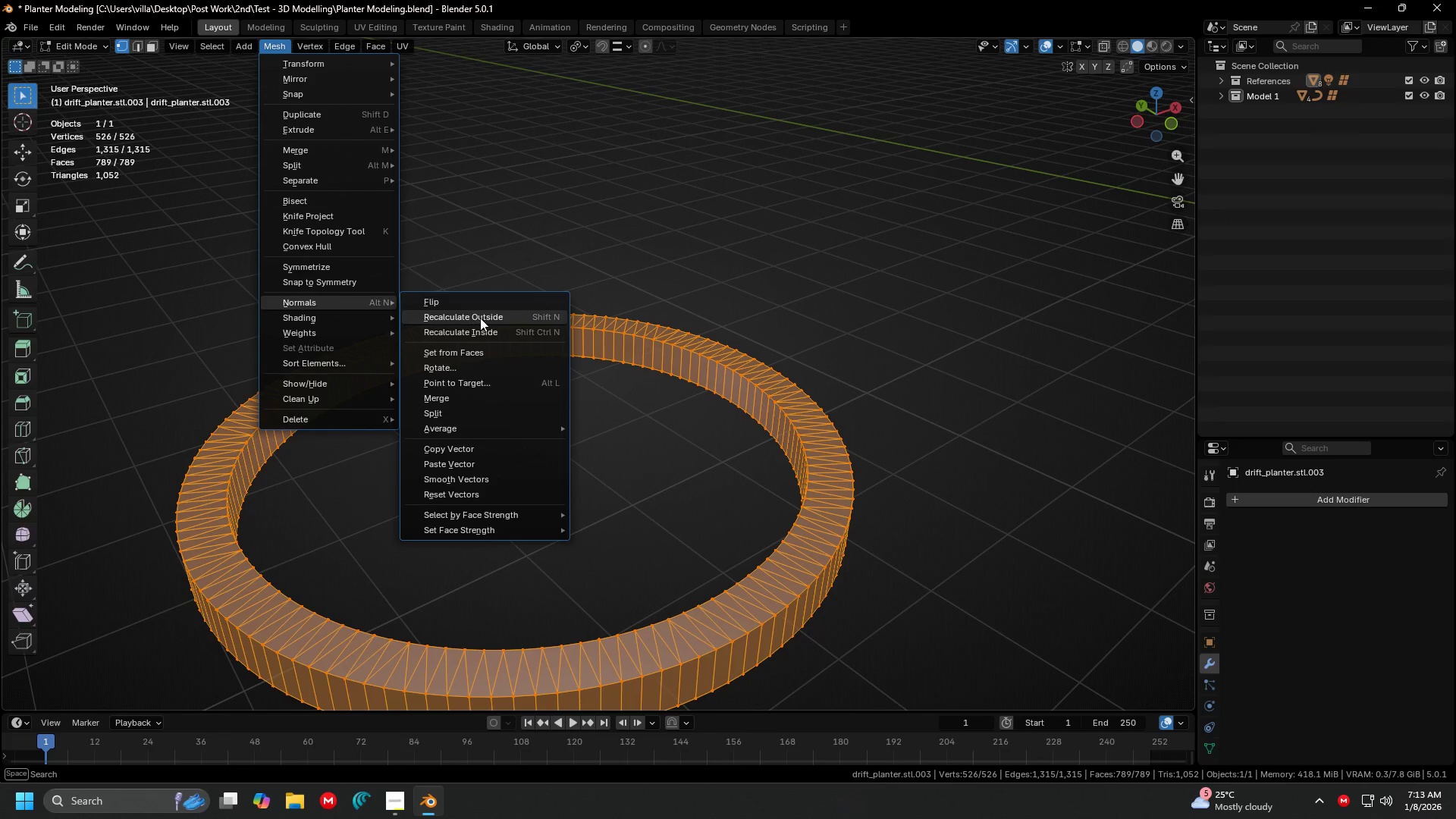 
left_click([482, 318])
 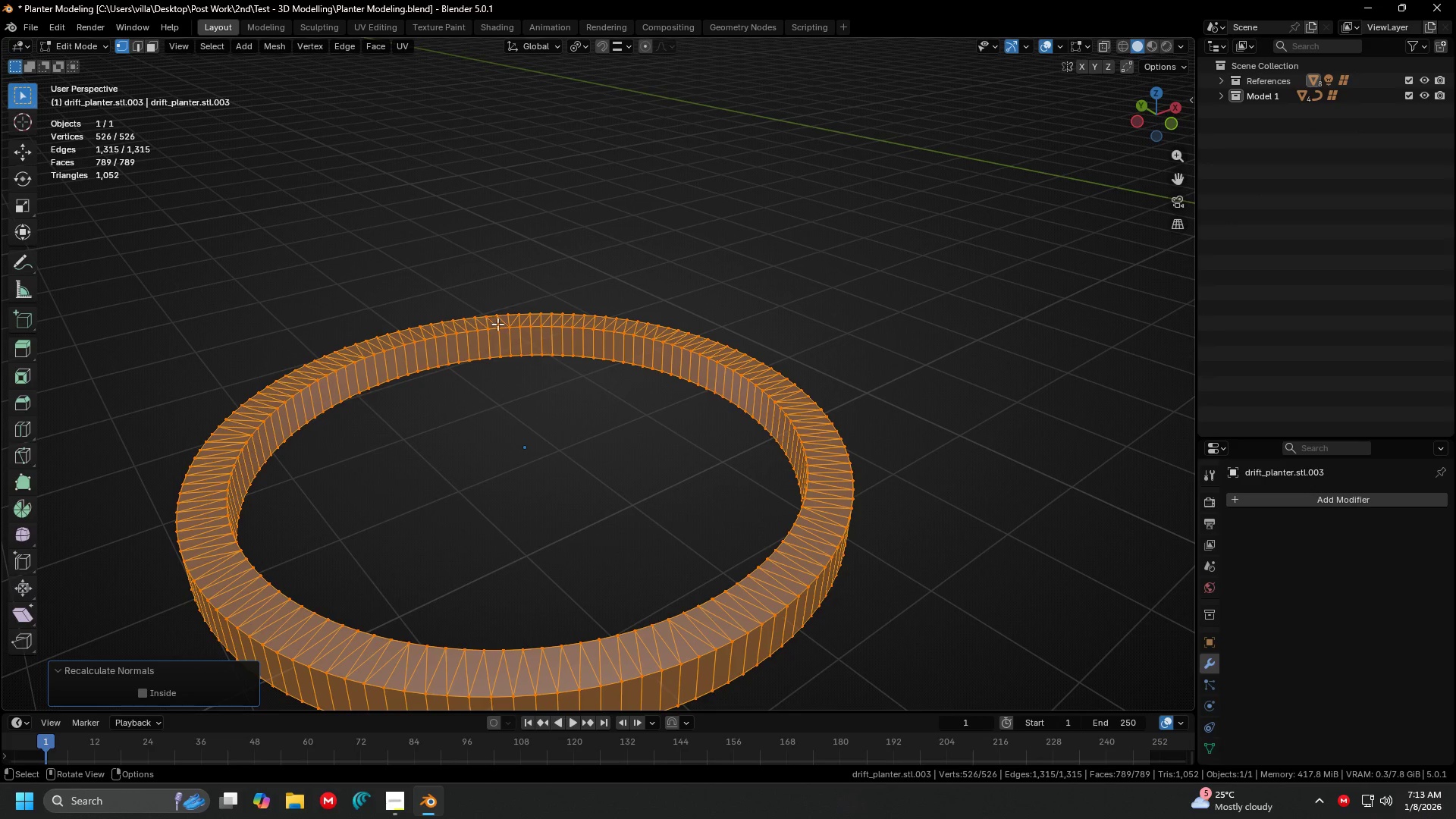 
key(Tab)
 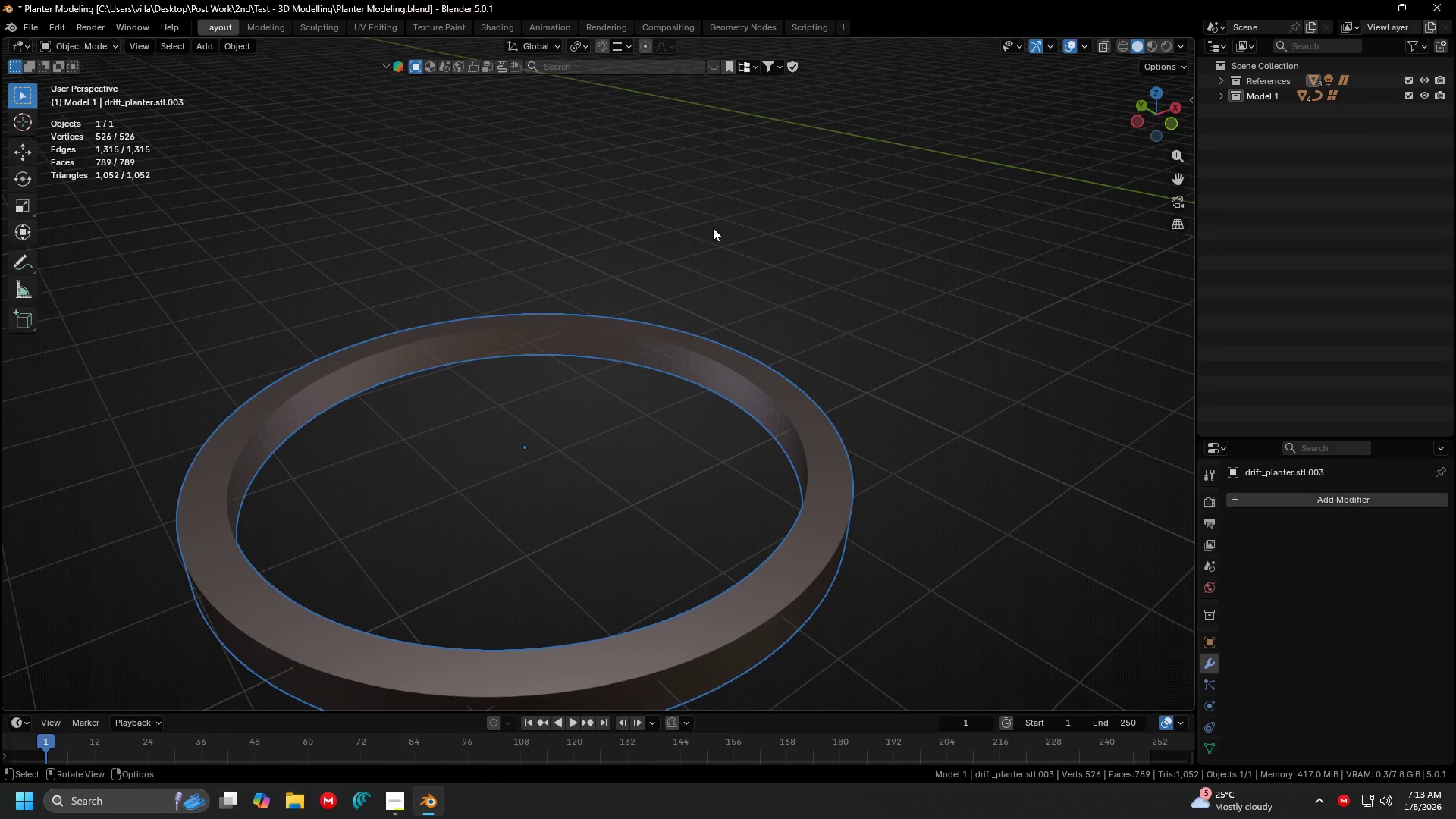 
left_click([714, 225])
 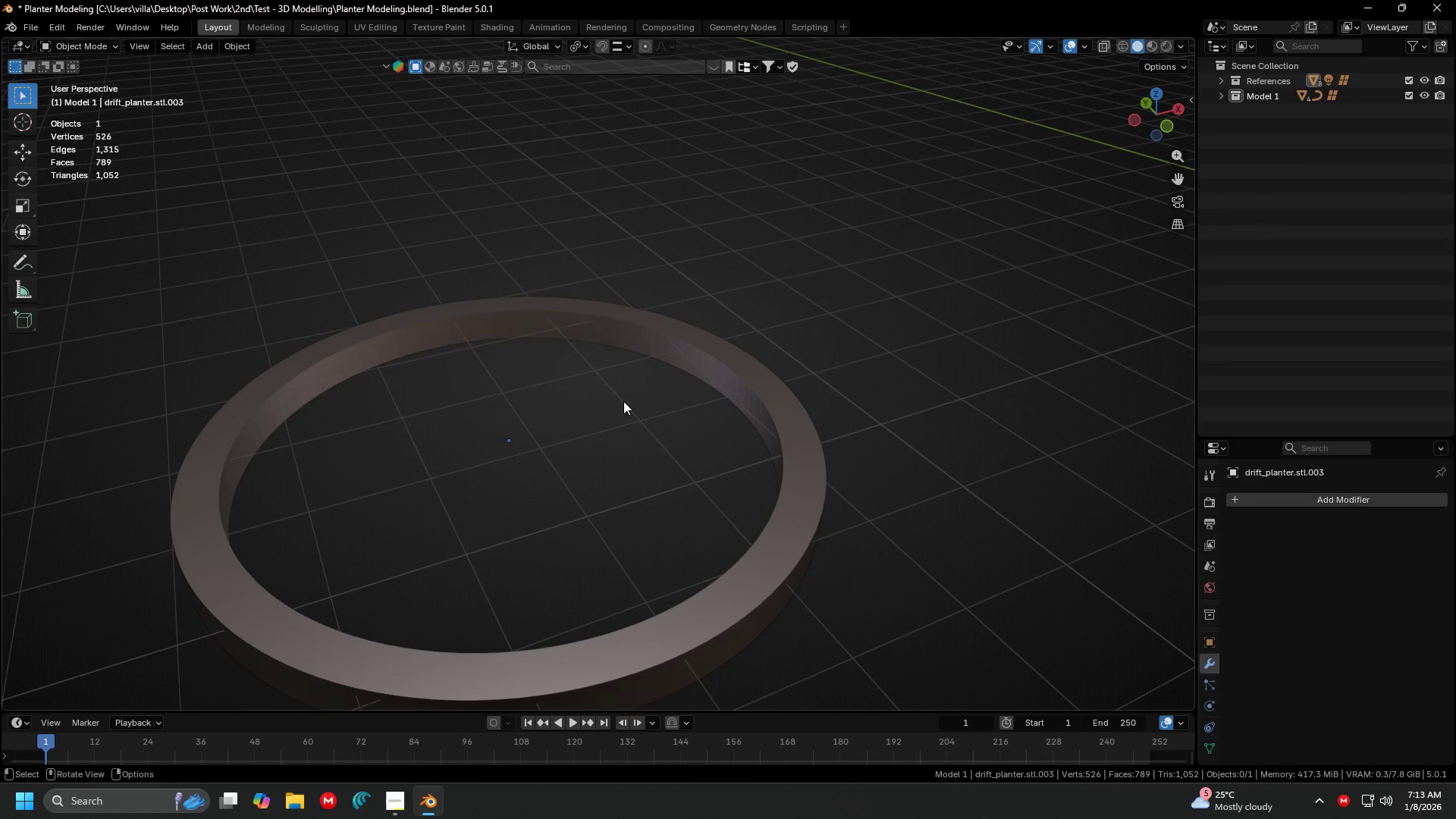 
key(Control+S)
 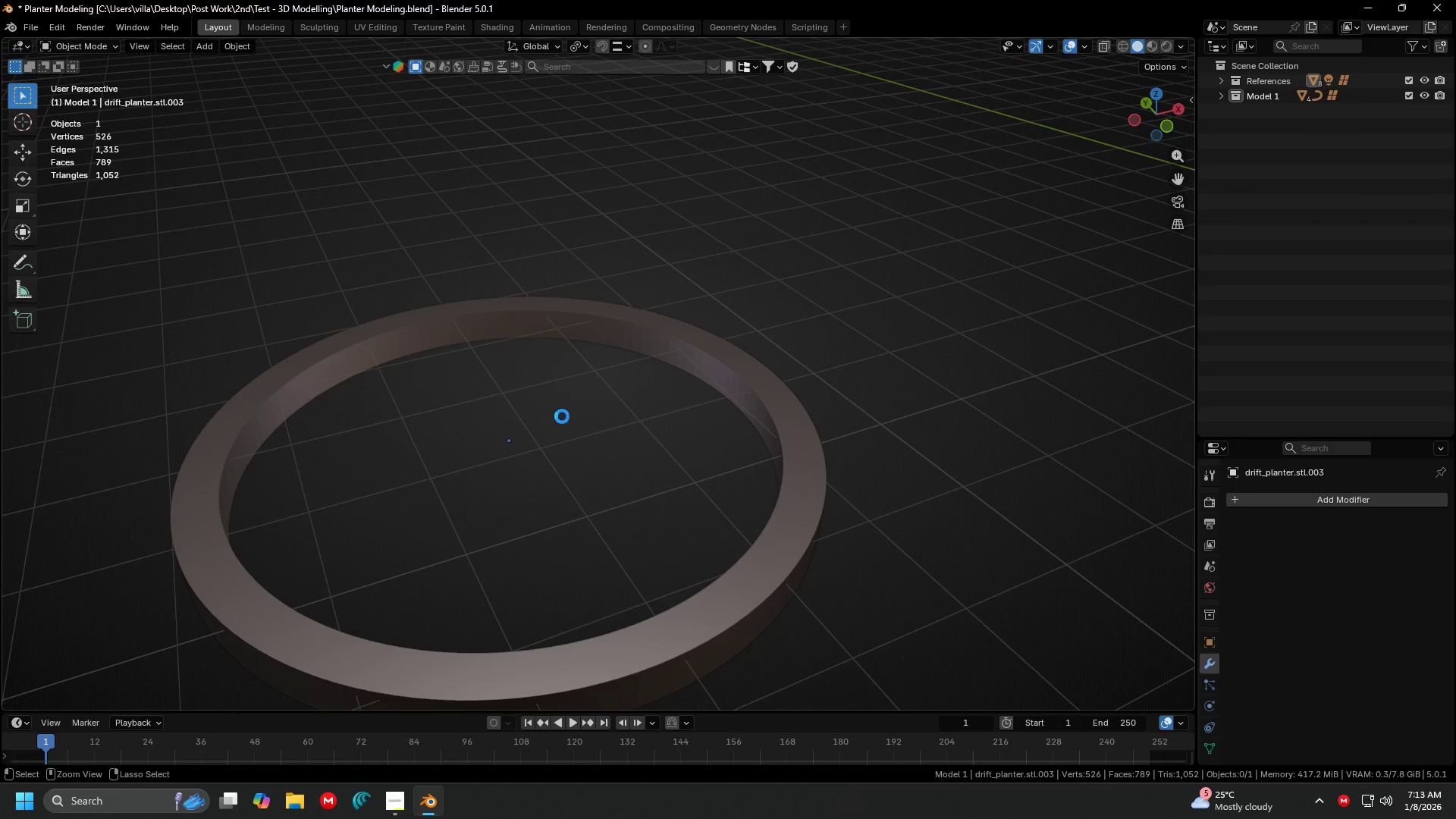 
key(Shift+ShiftLeft)
 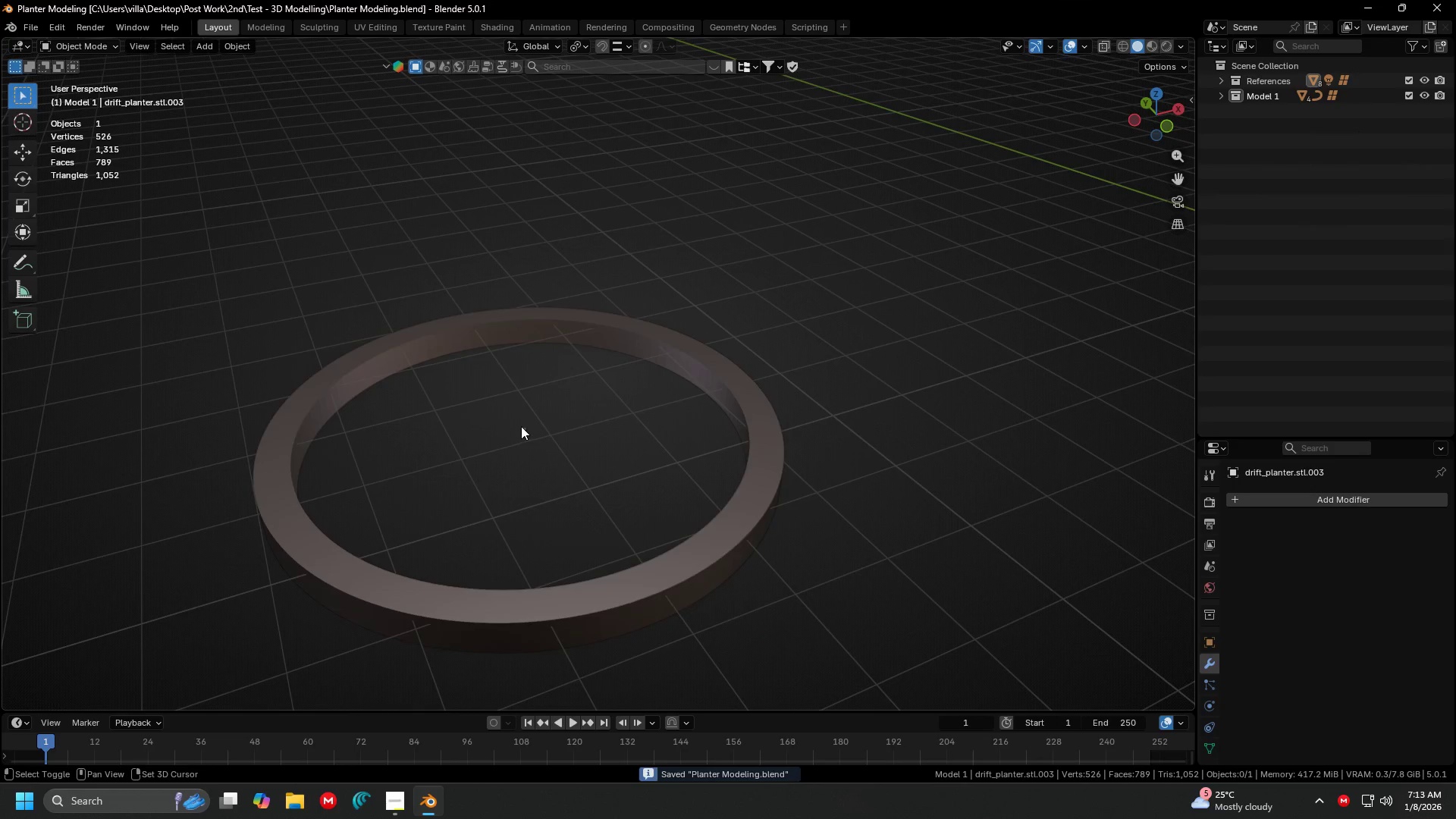 
left_click([626, 467])
 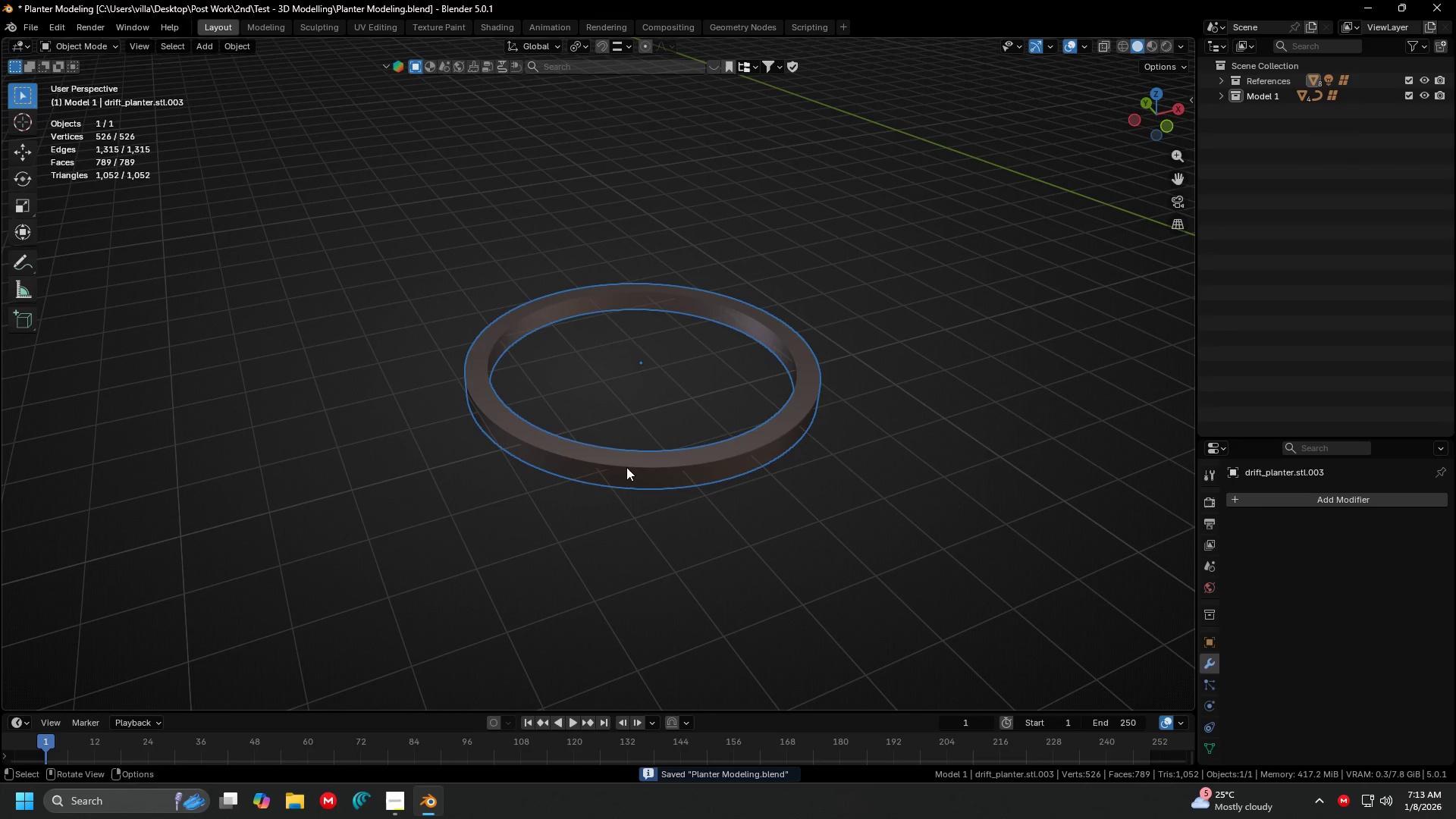 
scroll: coordinate [664, 389], scroll_direction: down, amount: 5.0
 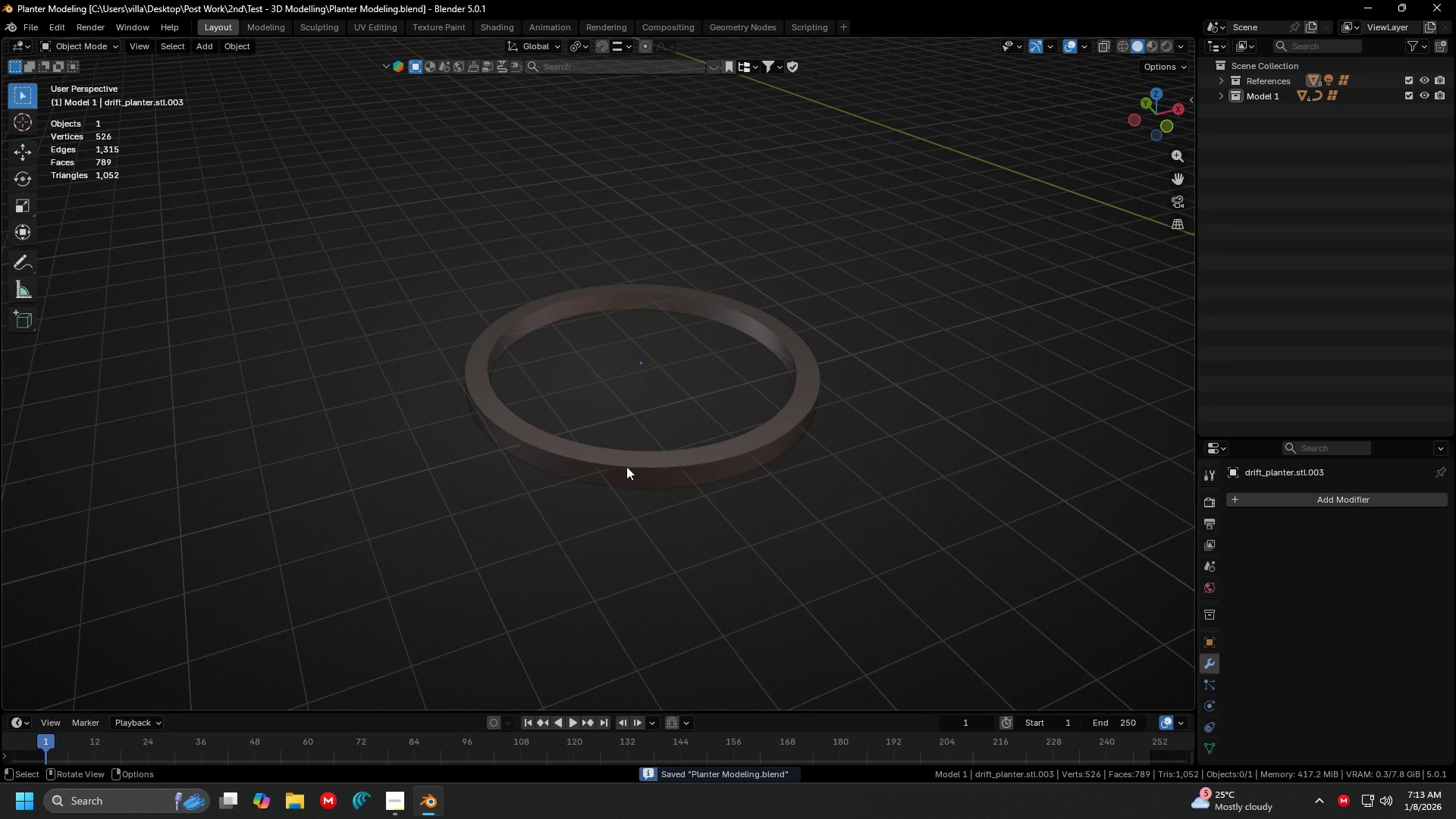 
key(Alt+H)
 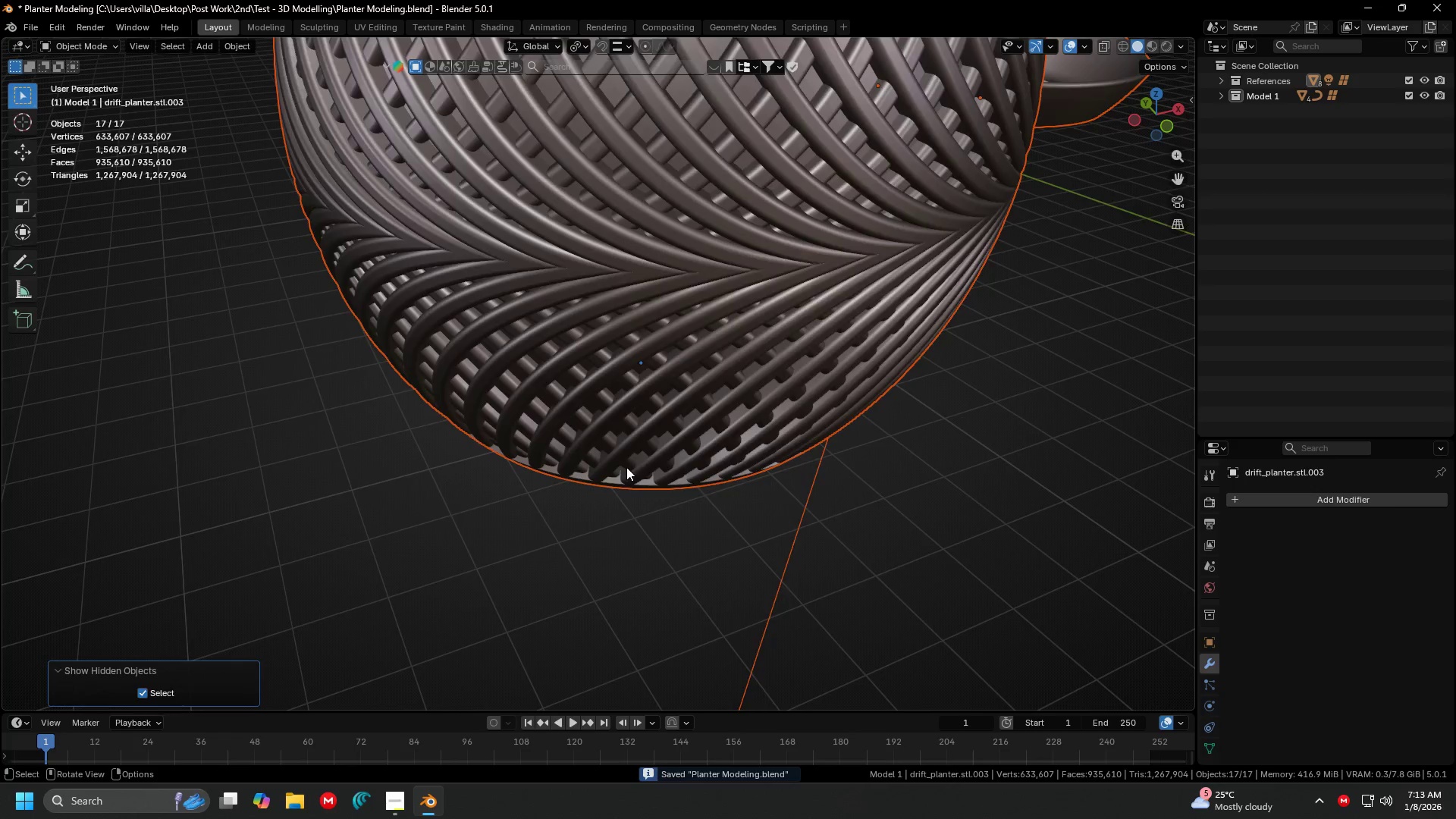 
scroll: coordinate [626, 538], scroll_direction: down, amount: 1.0
 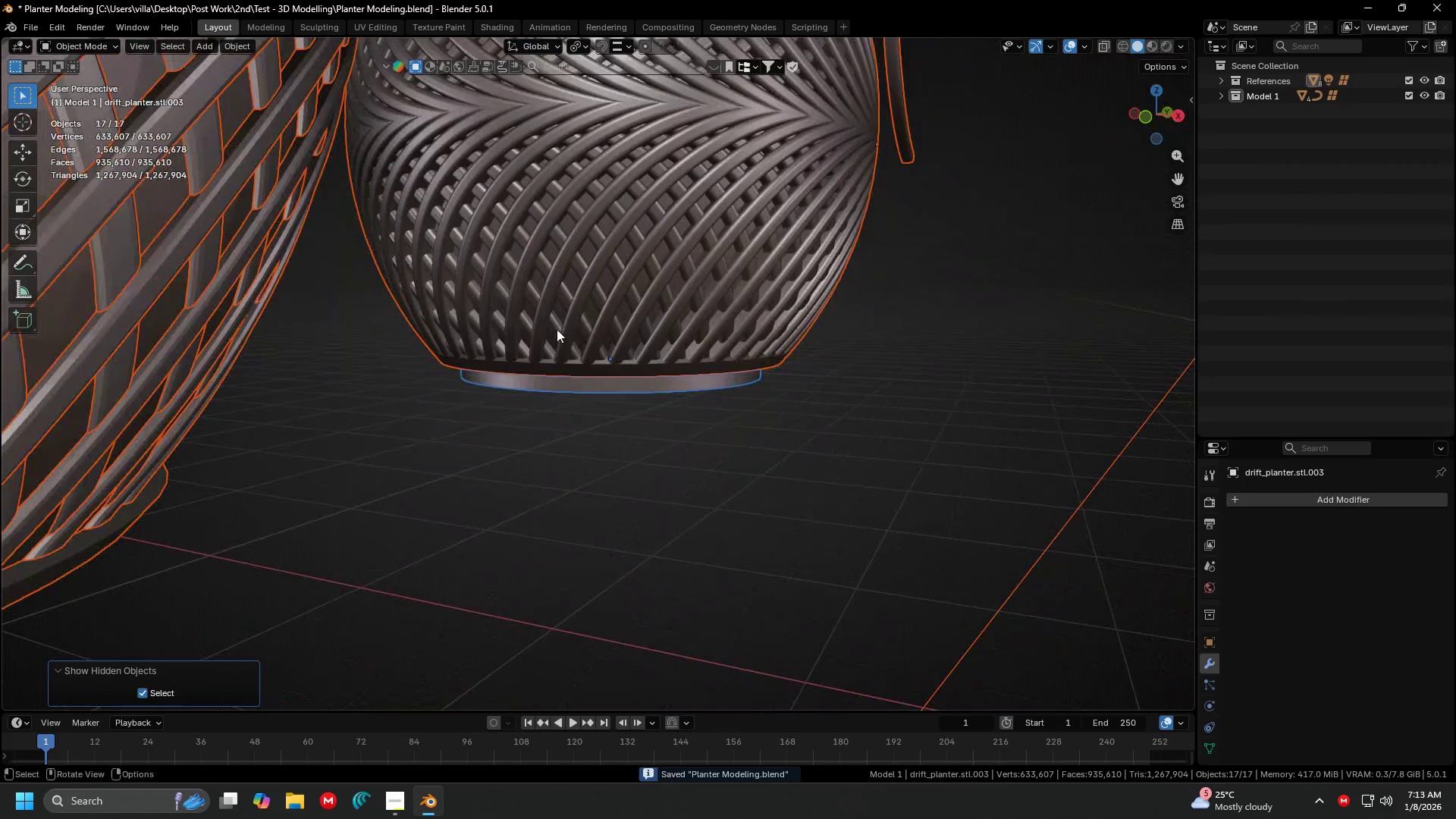 
left_click([604, 389])
 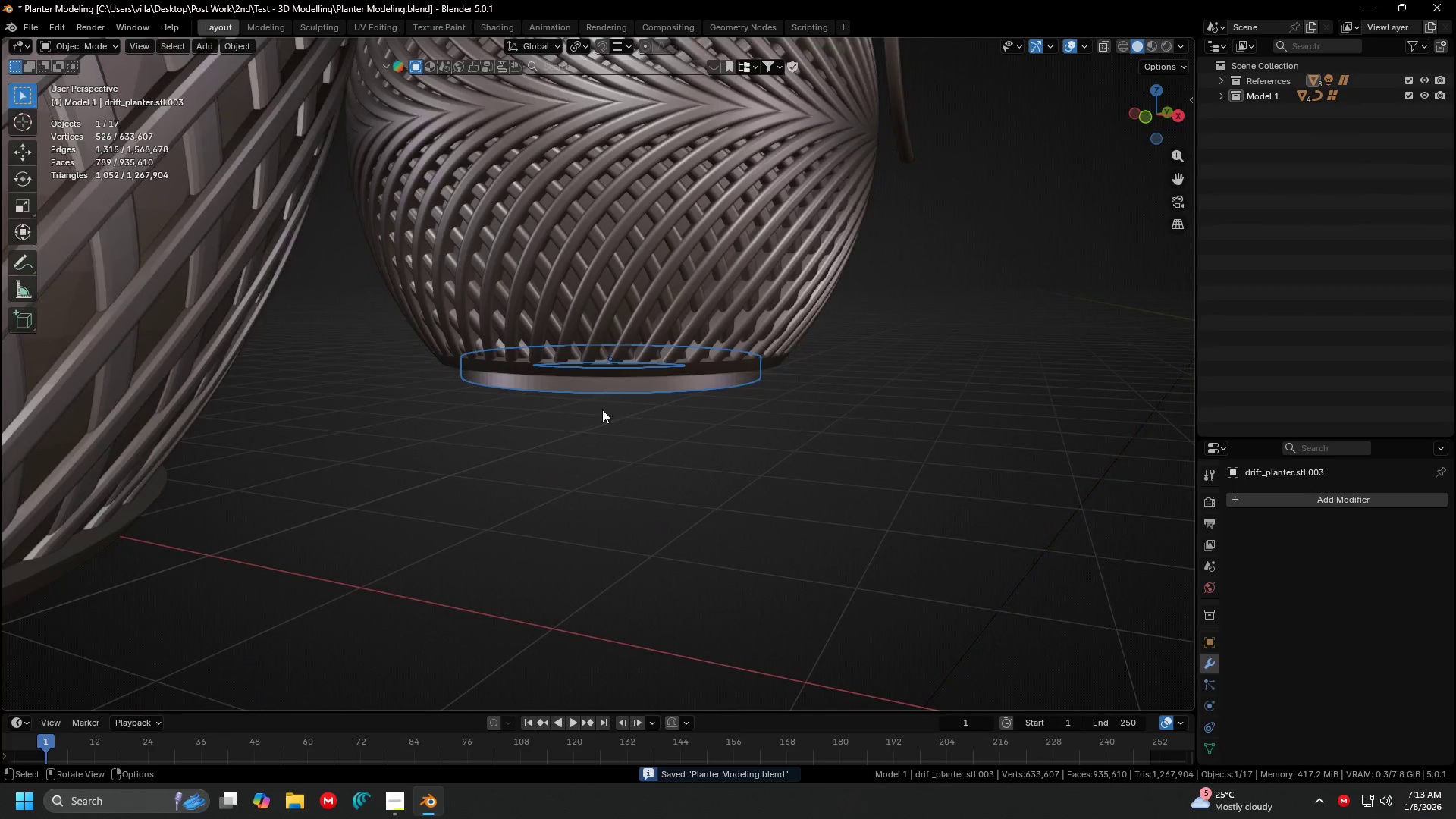 
key(Shift+ShiftLeft)
 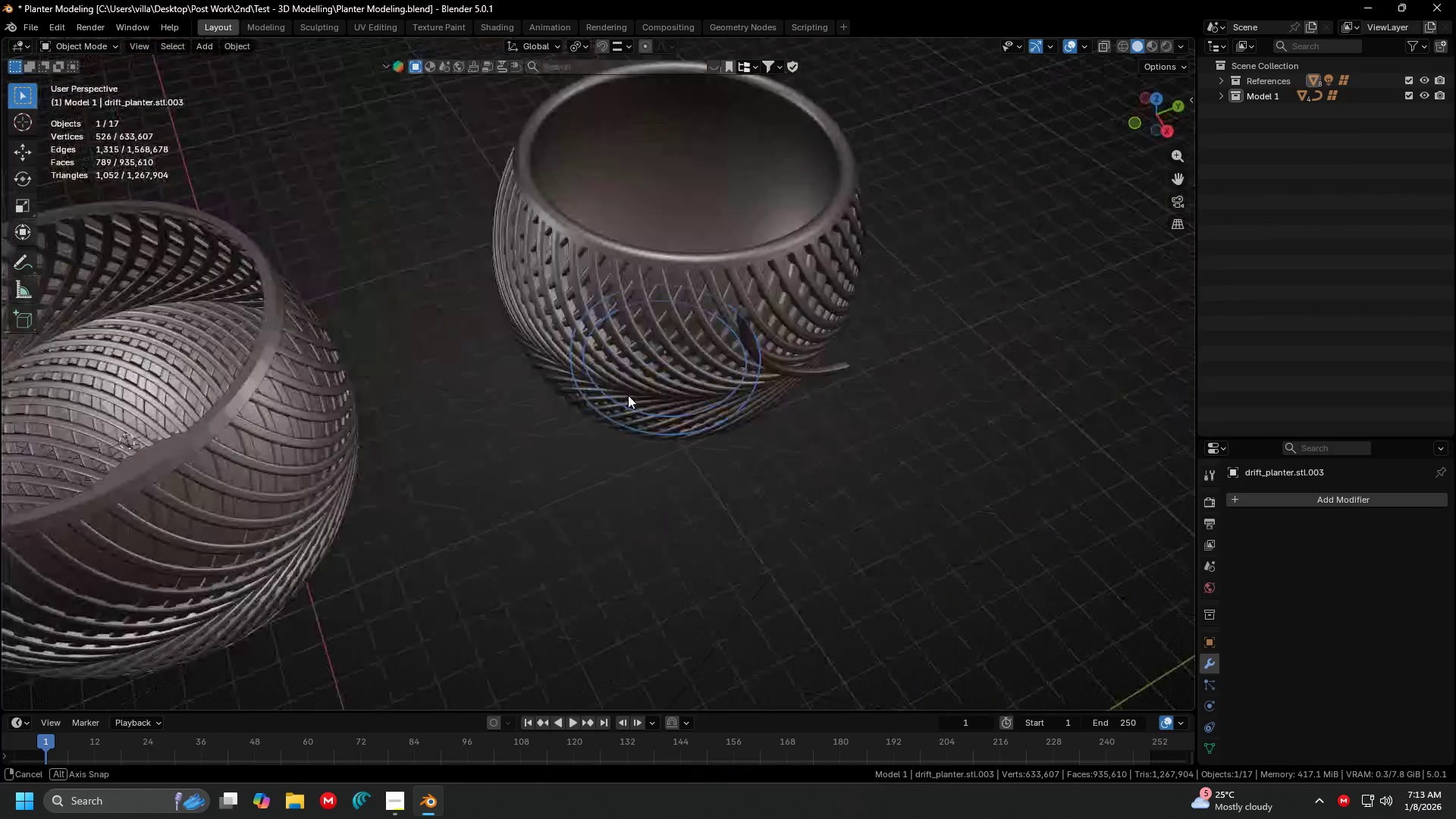 
scroll: coordinate [597, 419], scroll_direction: down, amount: 3.0
 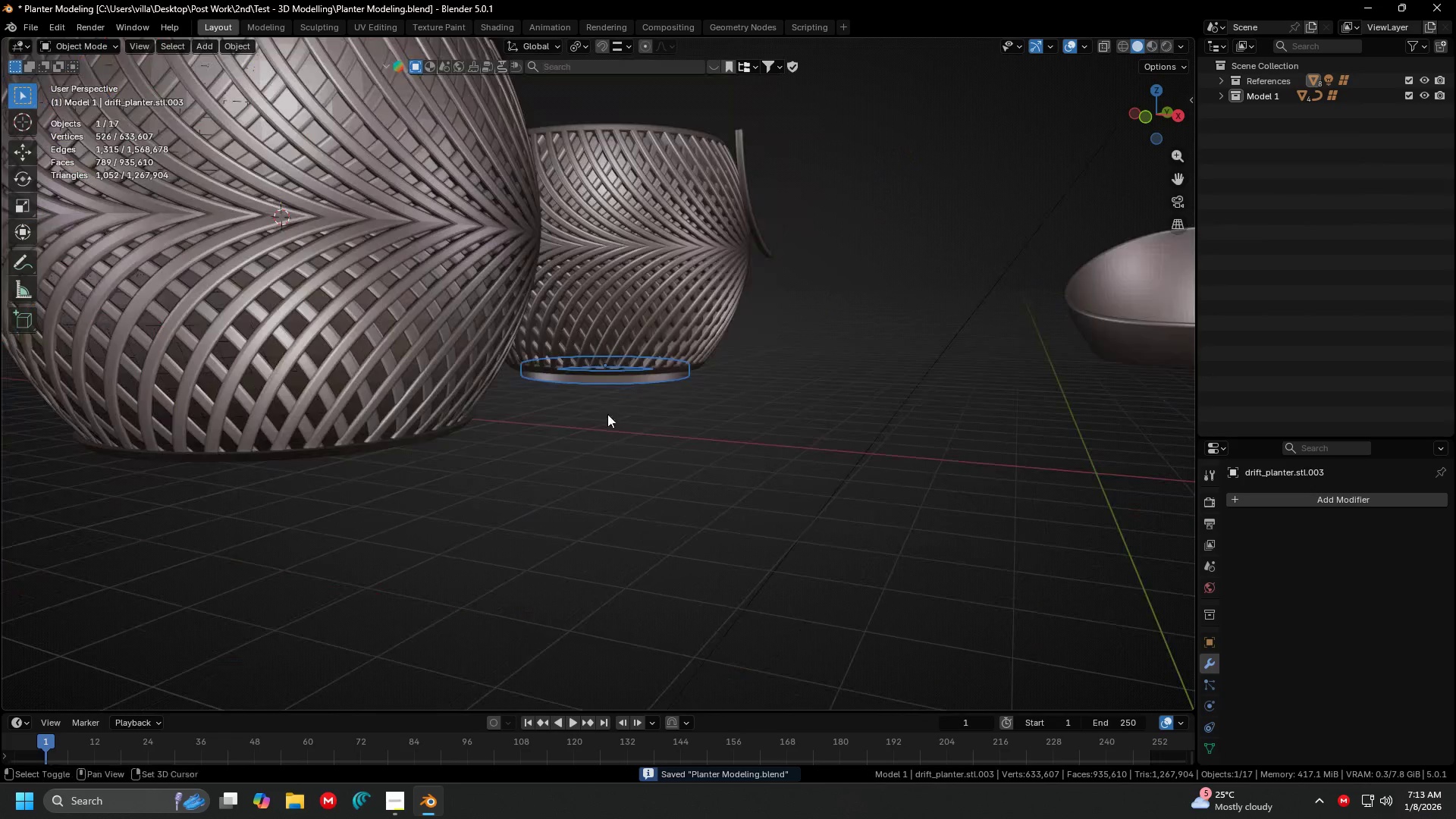 
key(Shift+ShiftLeft)
 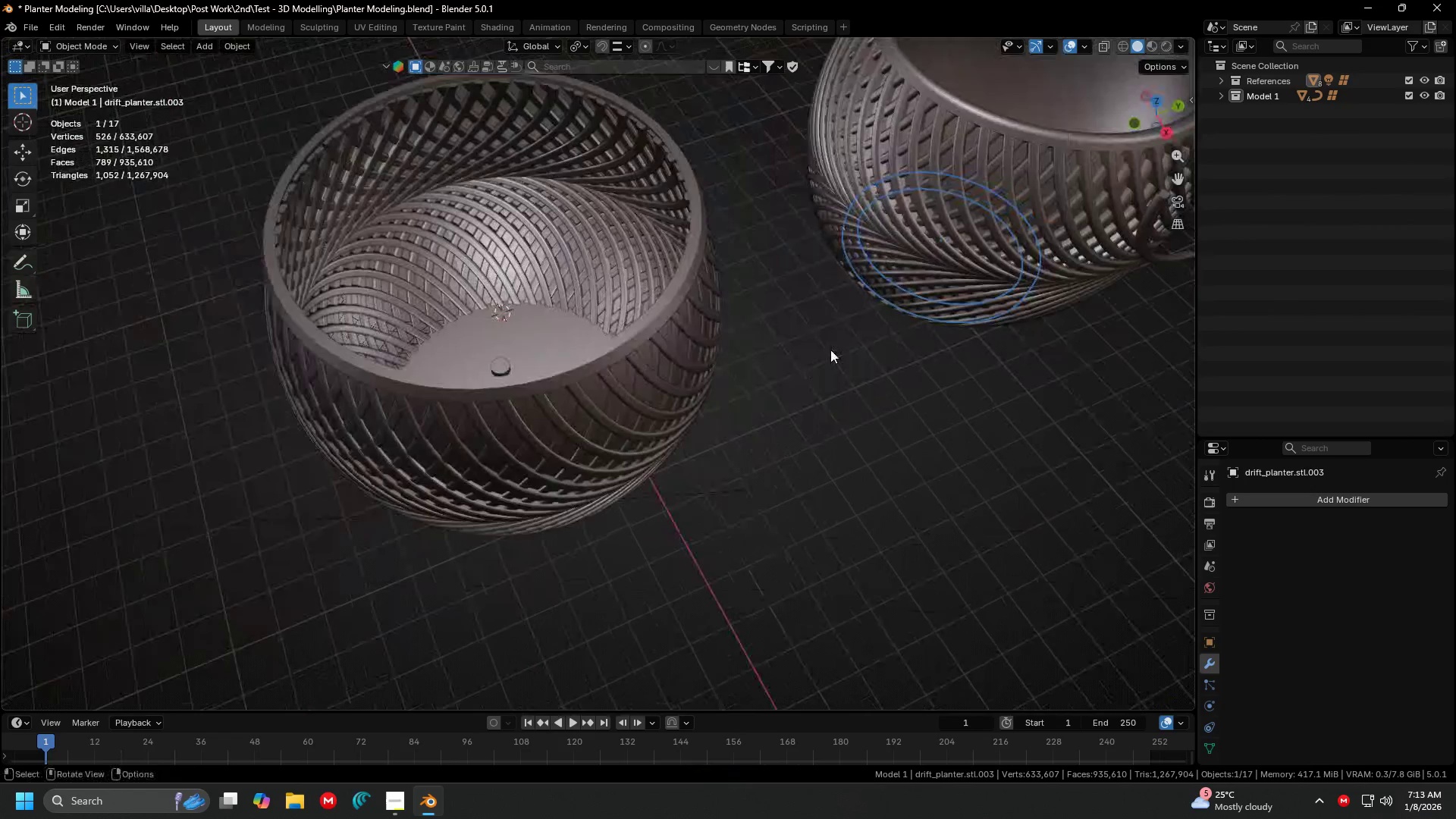 
scroll: coordinate [825, 354], scroll_direction: down, amount: 1.0
 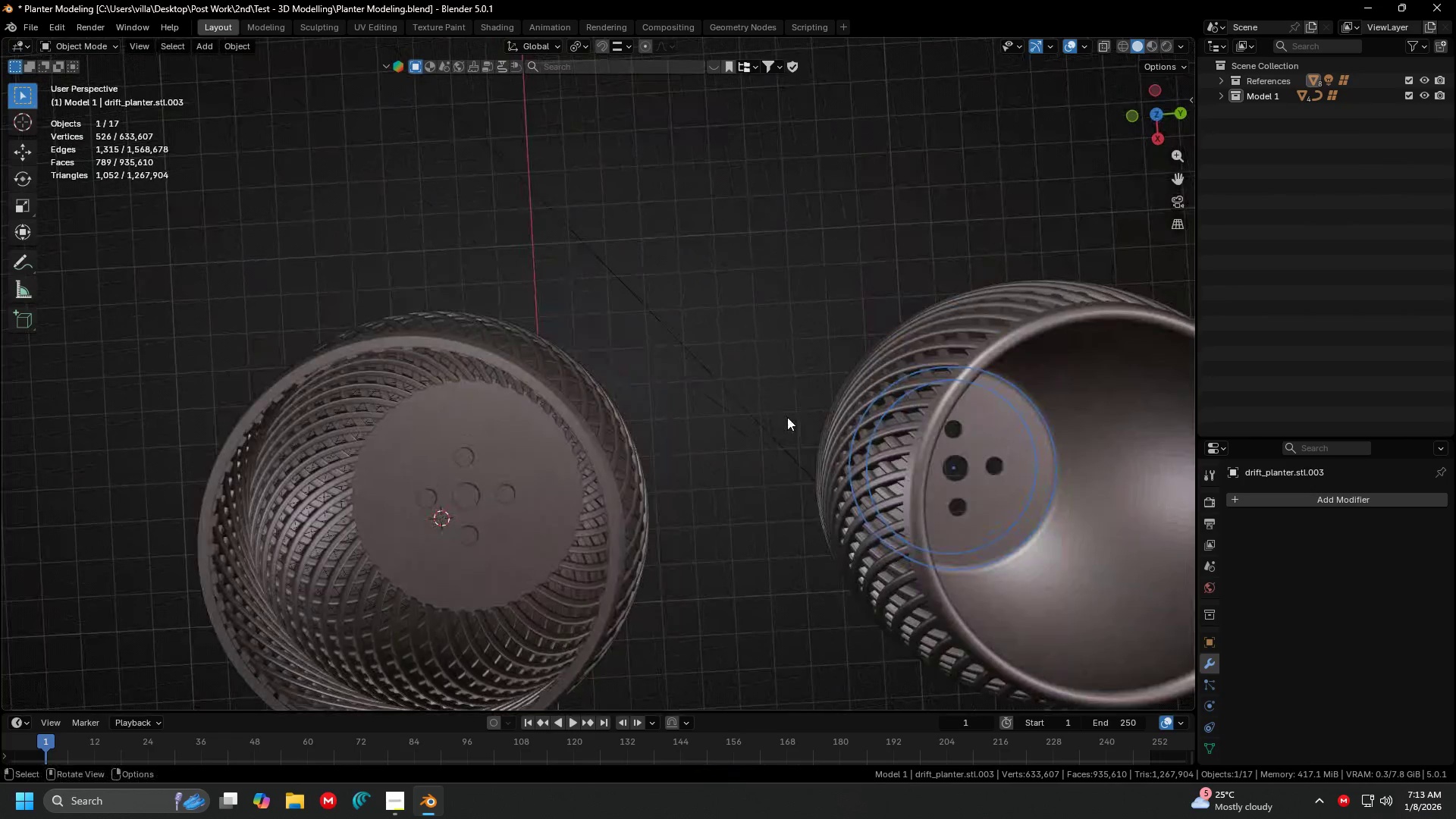 
key(Shift+ShiftLeft)
 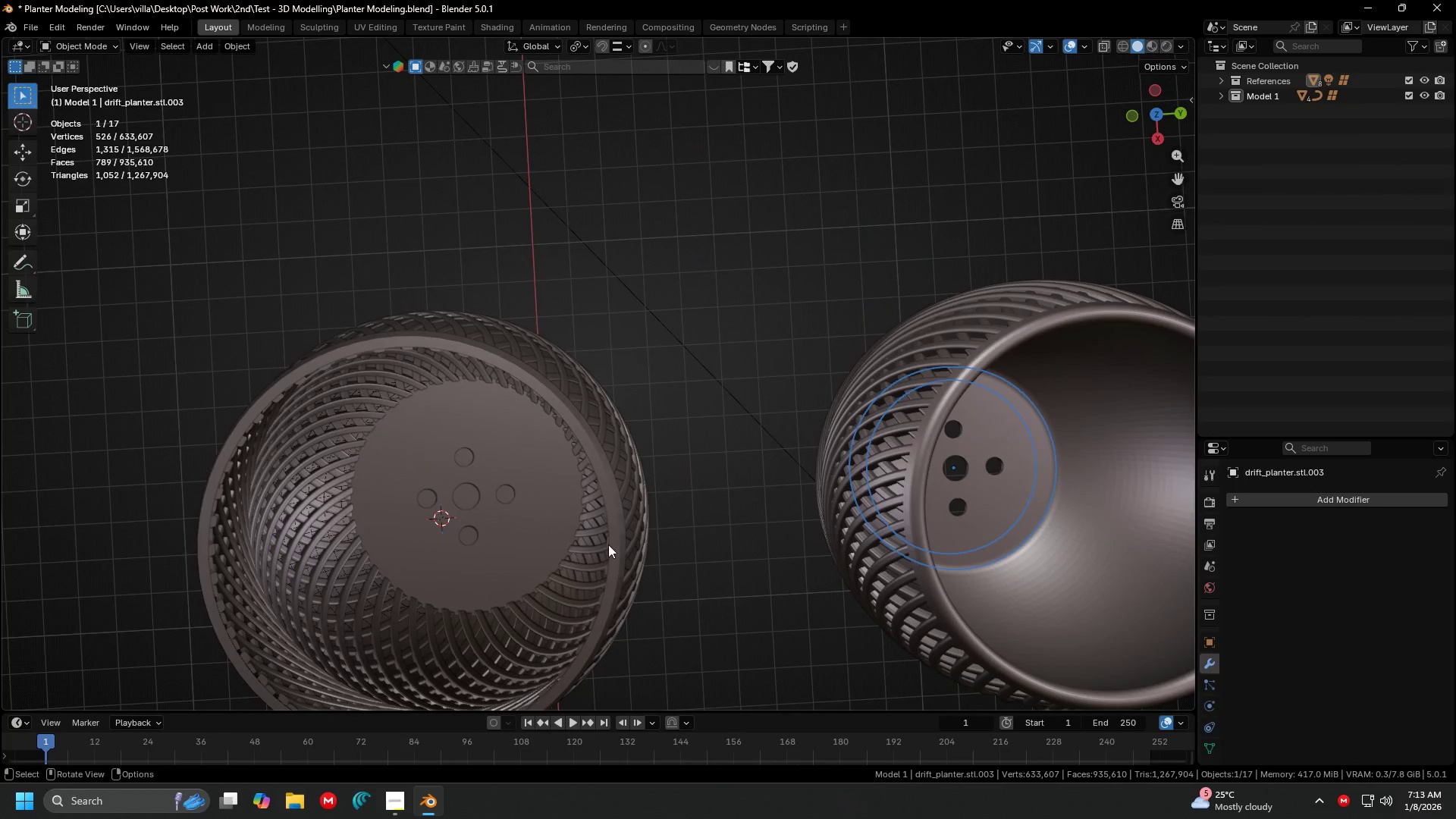 
key(Shift+S)
 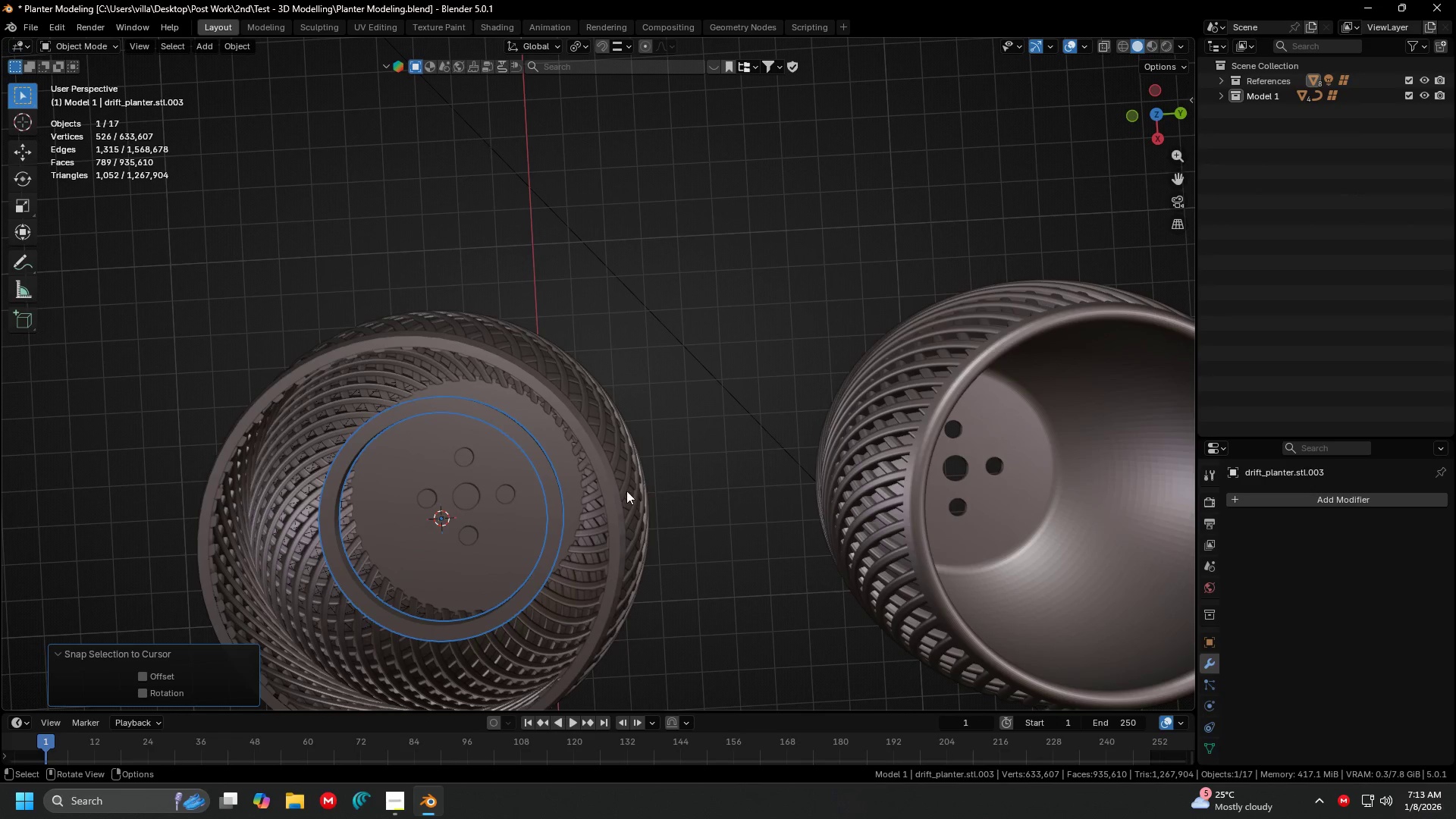 
scroll: coordinate [617, 495], scroll_direction: down, amount: 1.0
 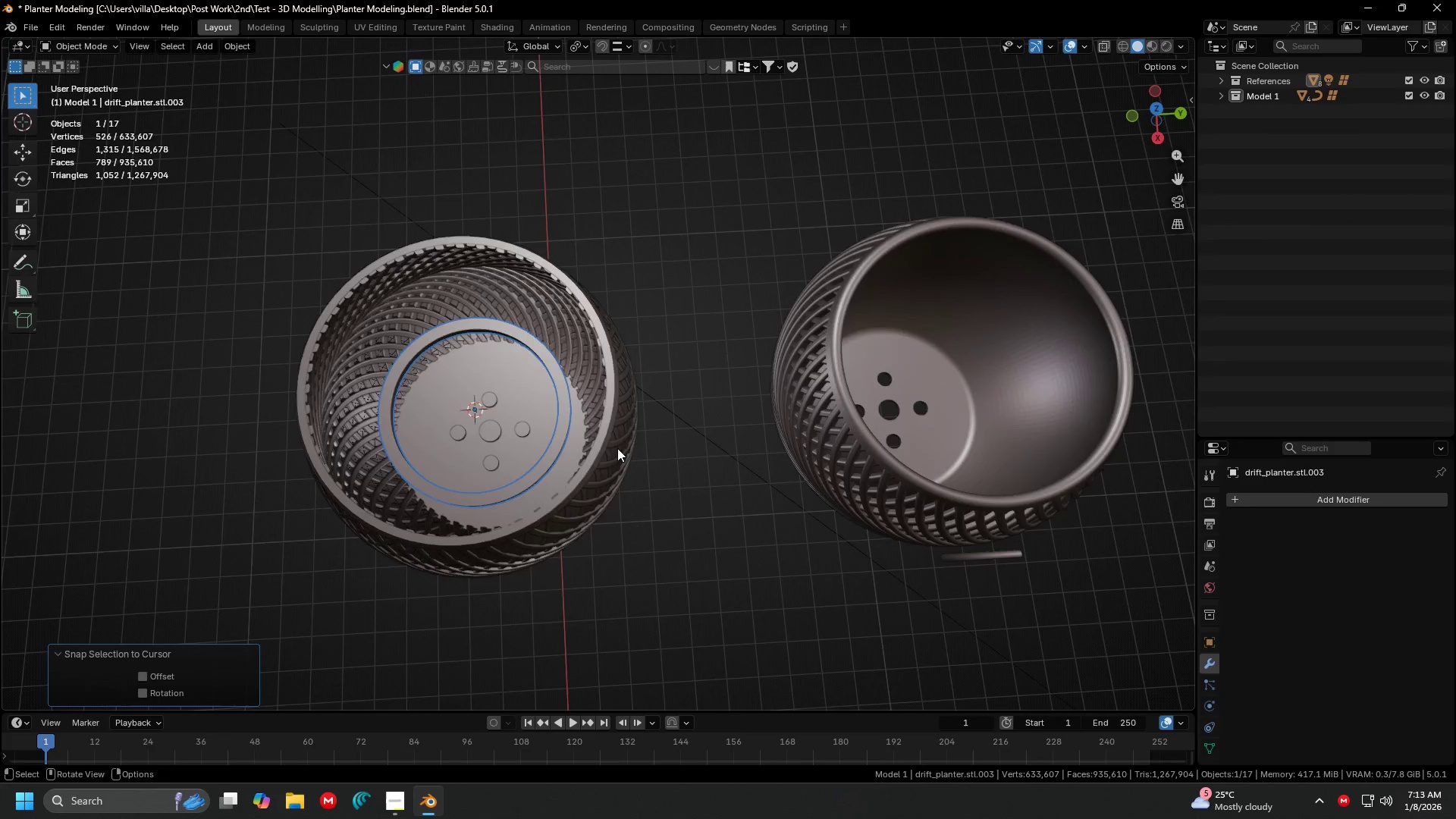 
key(1)
 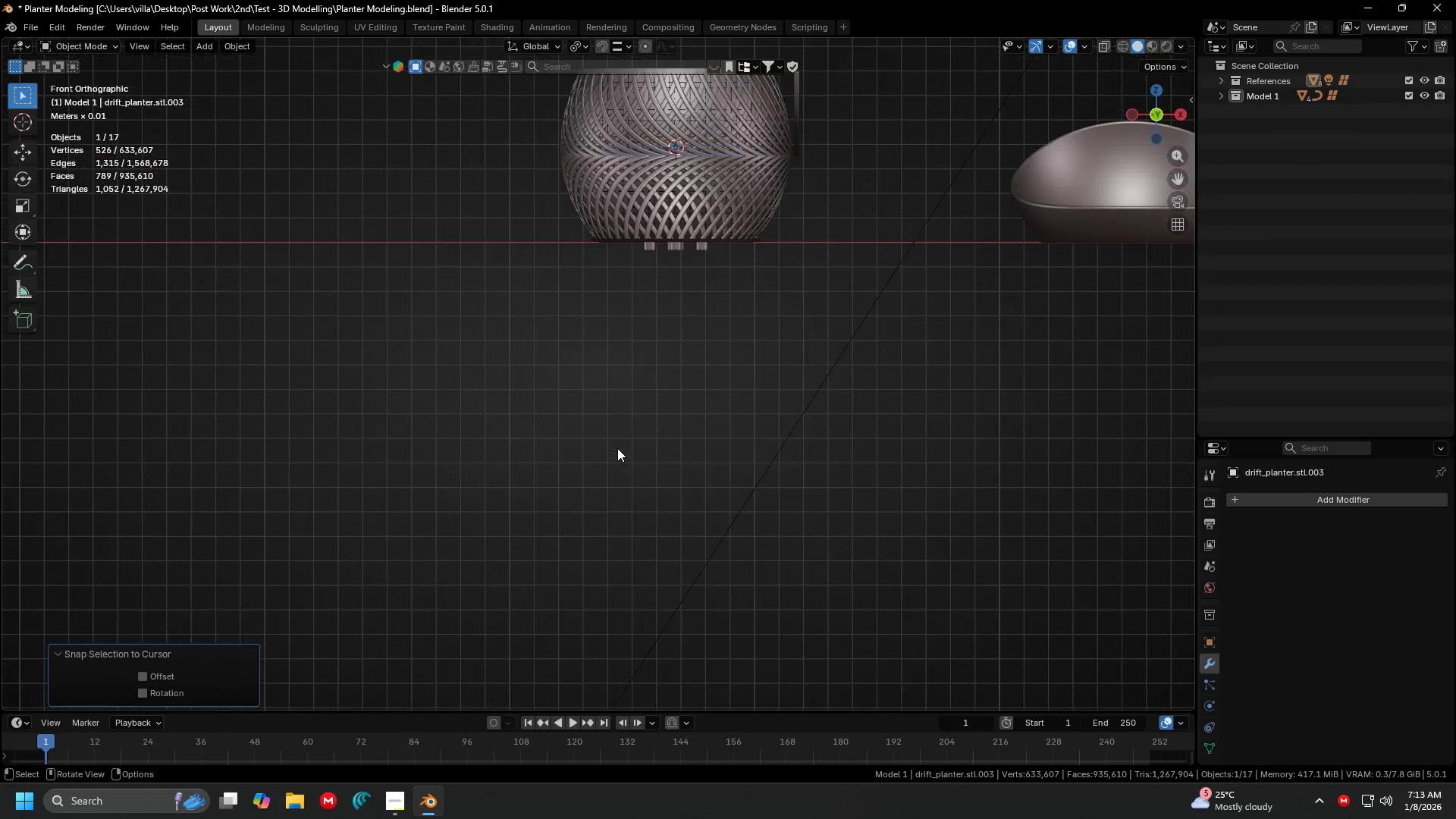 
key(Shift+ShiftLeft)
 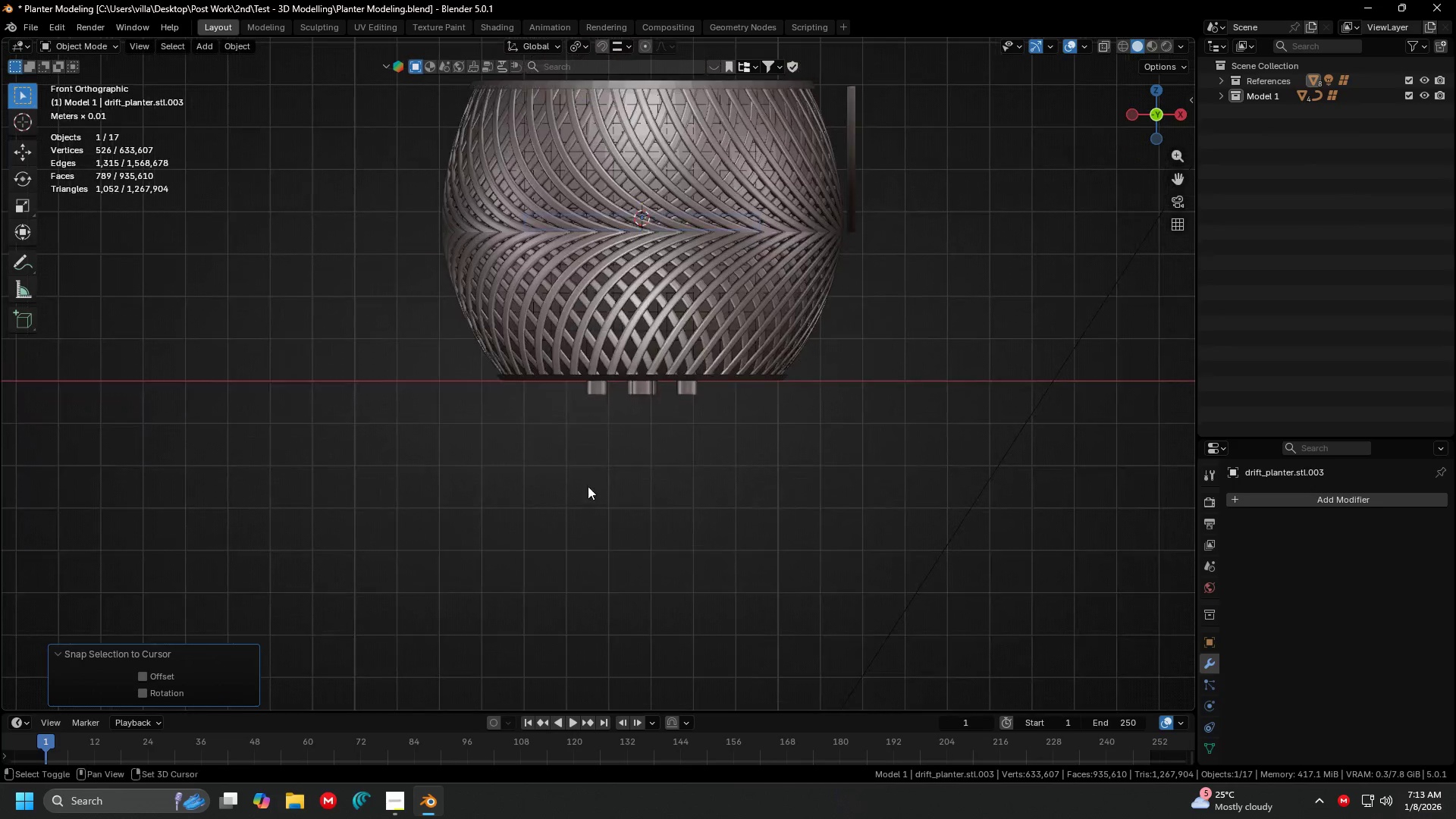 
scroll: coordinate [620, 448], scroll_direction: up, amount: 3.0
 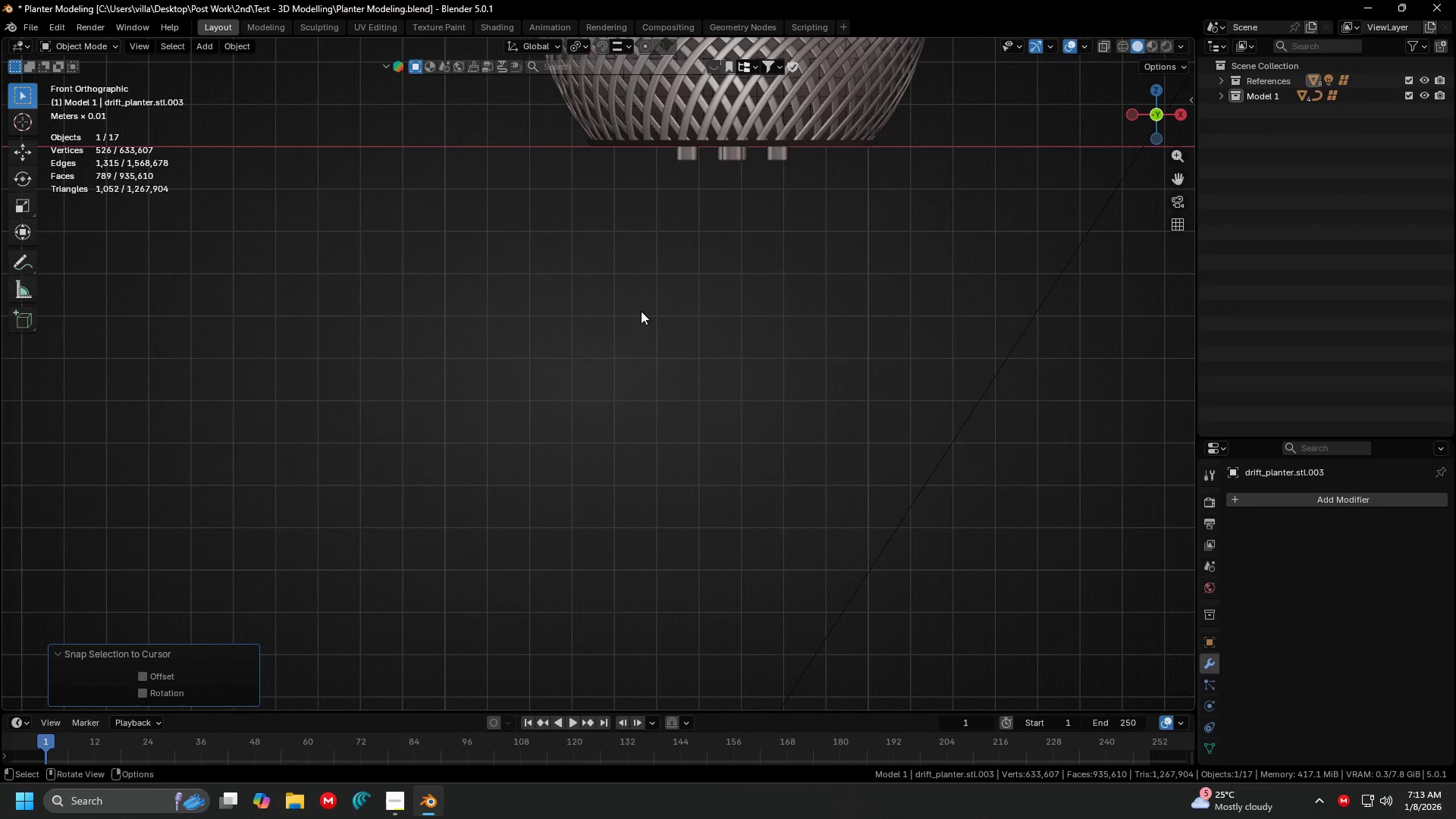 
key(Shift+ShiftLeft)
 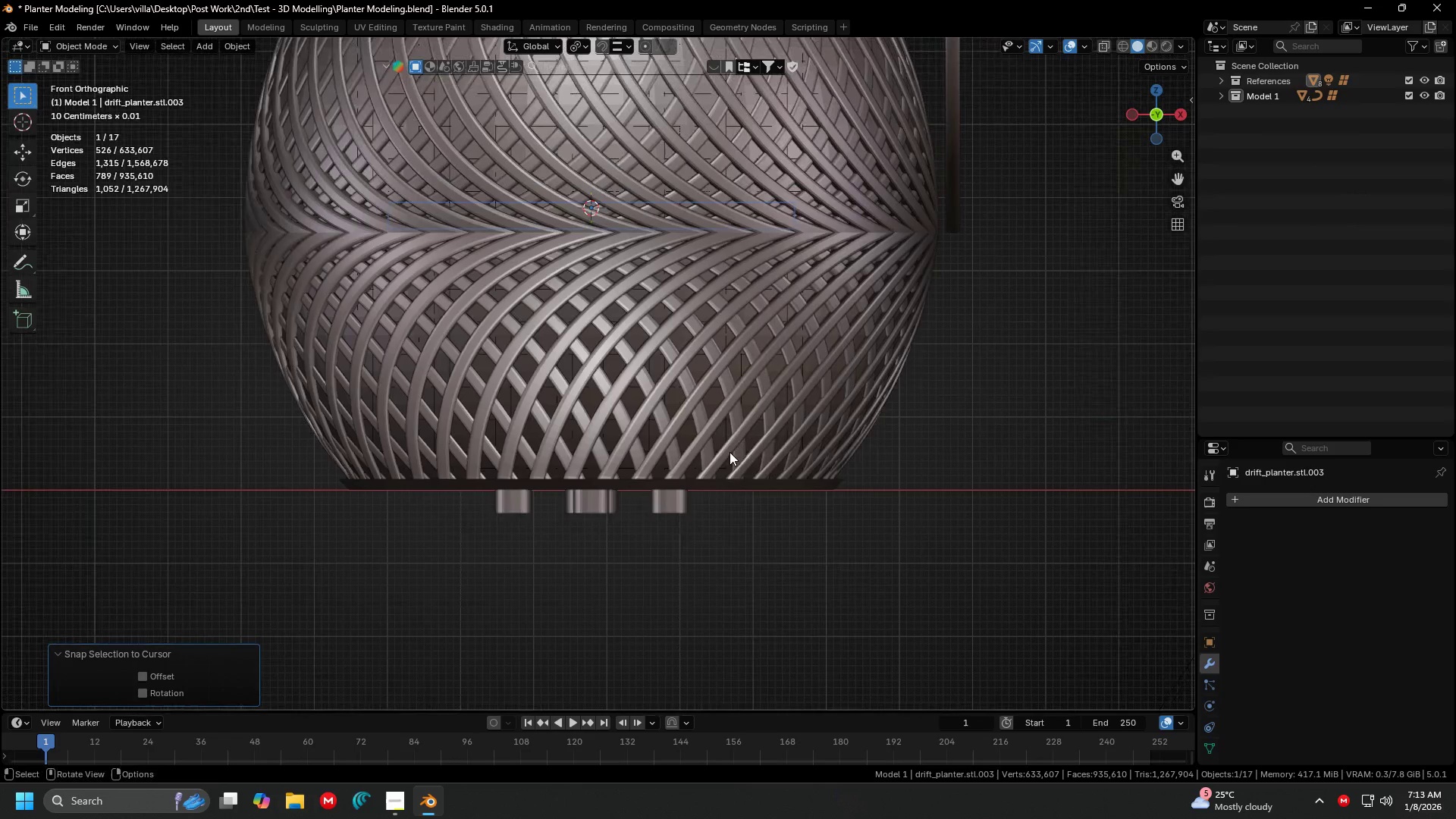 
scroll: coordinate [611, 481], scroll_direction: up, amount: 3.0
 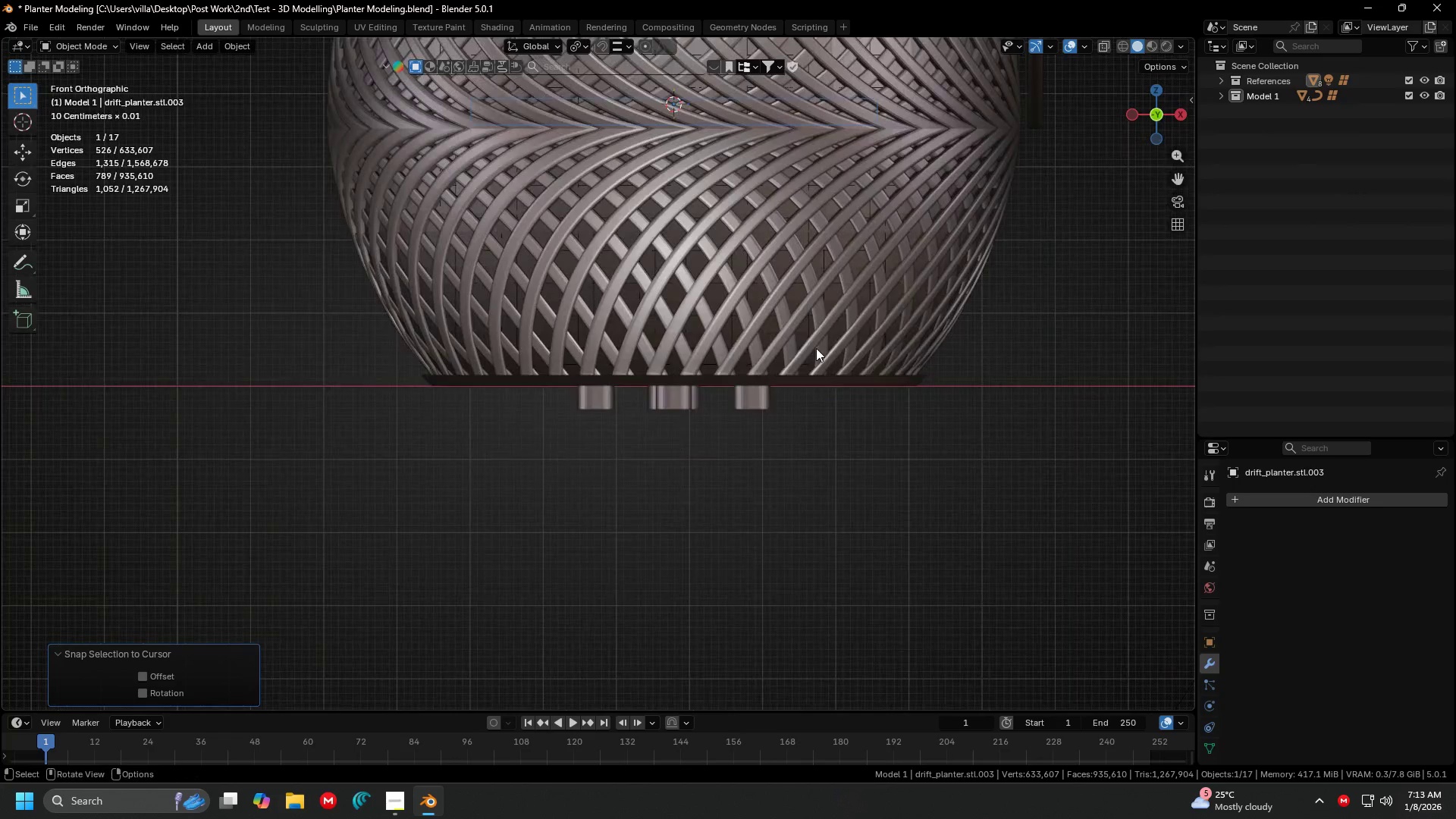 
key(G)
 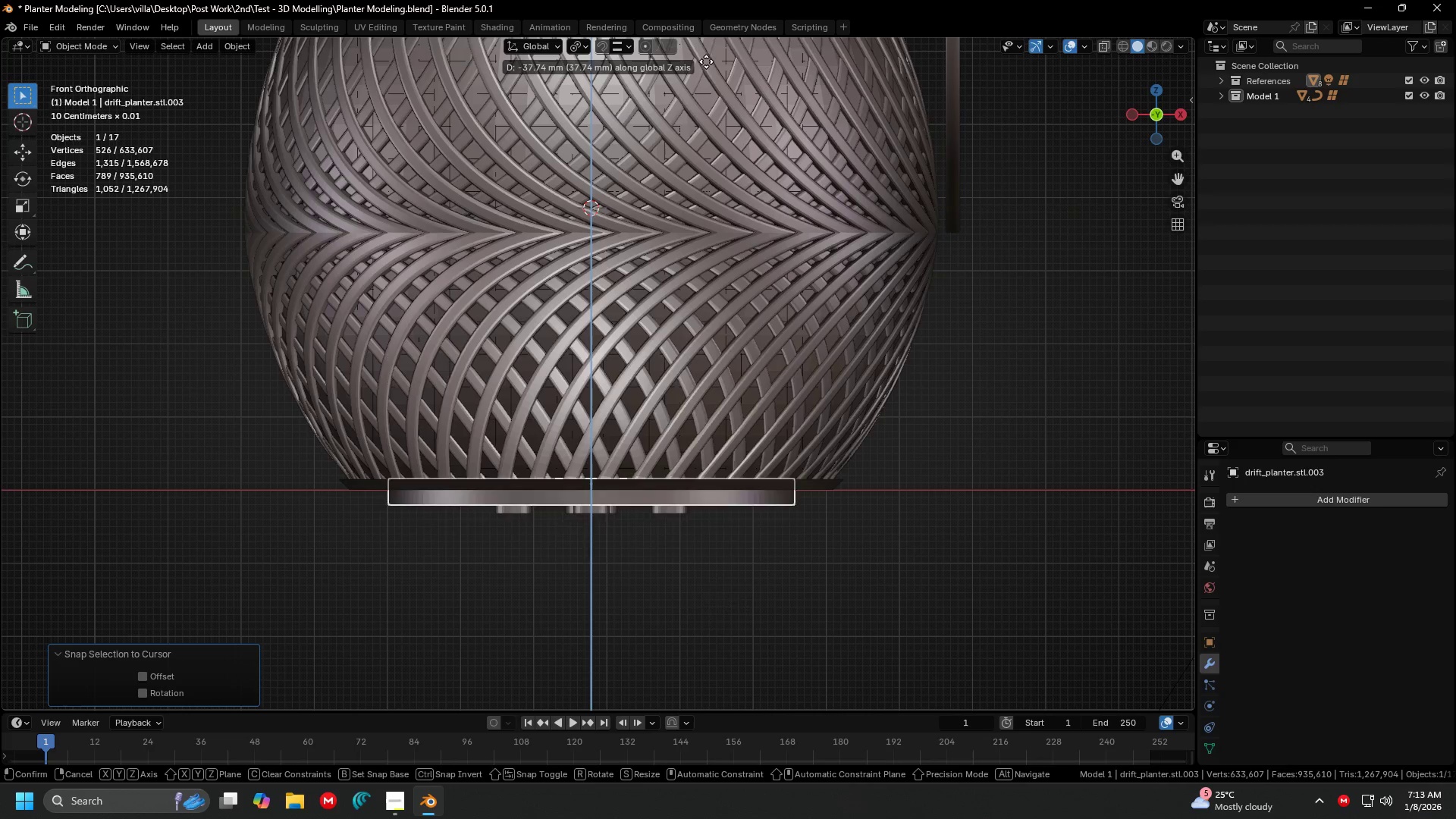 
left_click([708, 110])
 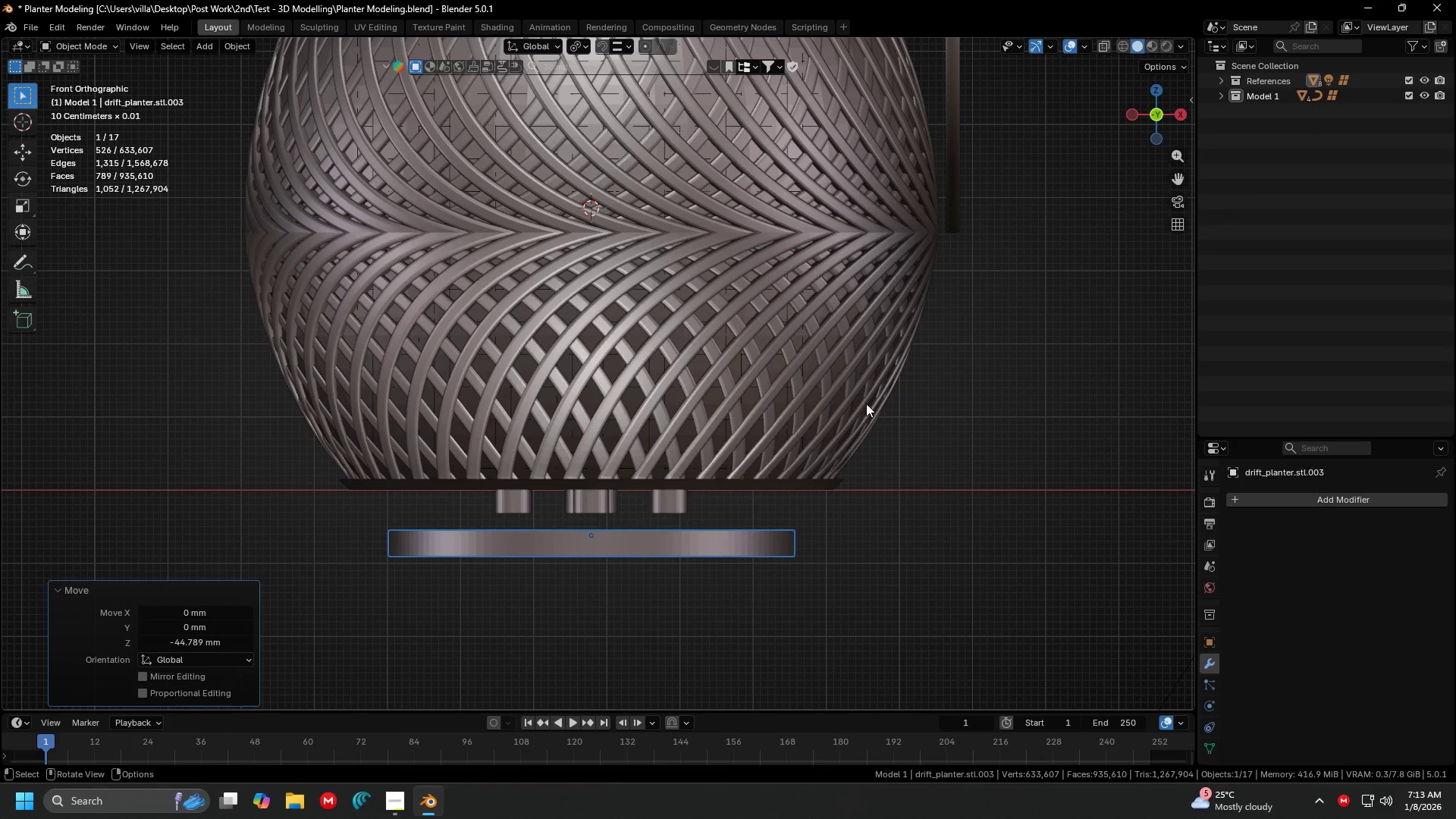 
key(Shift+ShiftLeft)
 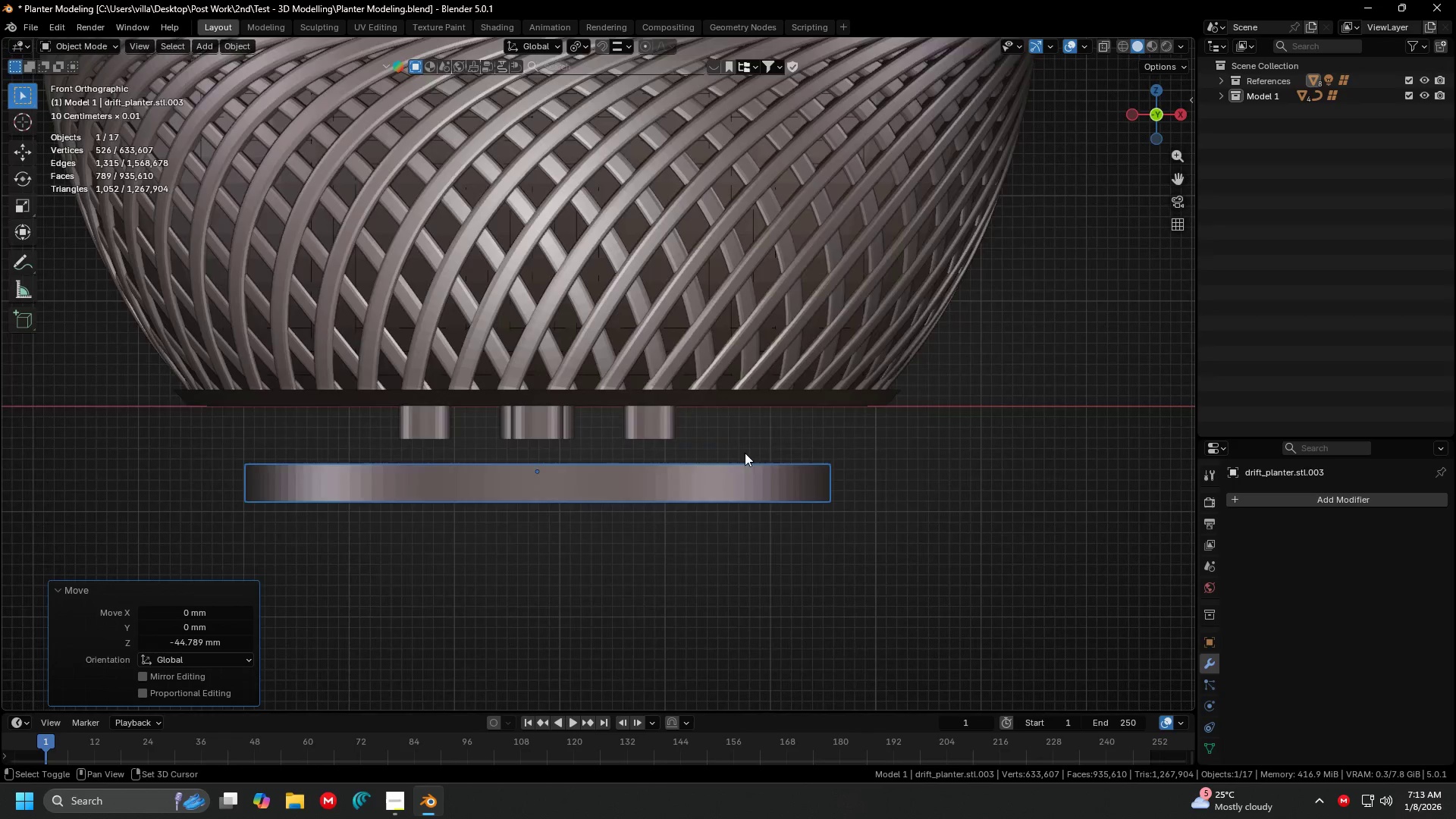 
scroll: coordinate [855, 422], scroll_direction: up, amount: 2.0
 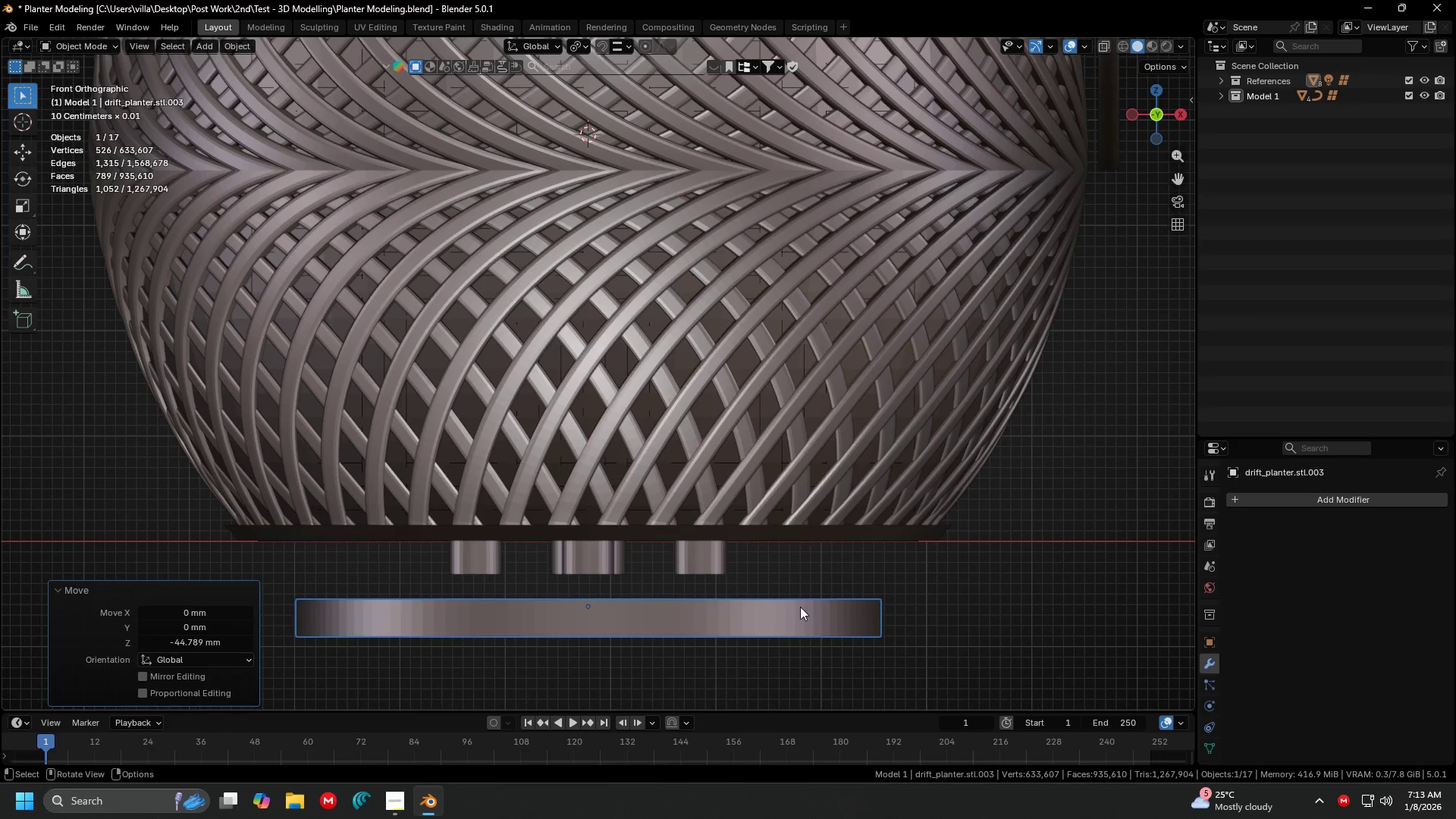 
left_click([719, 510])
 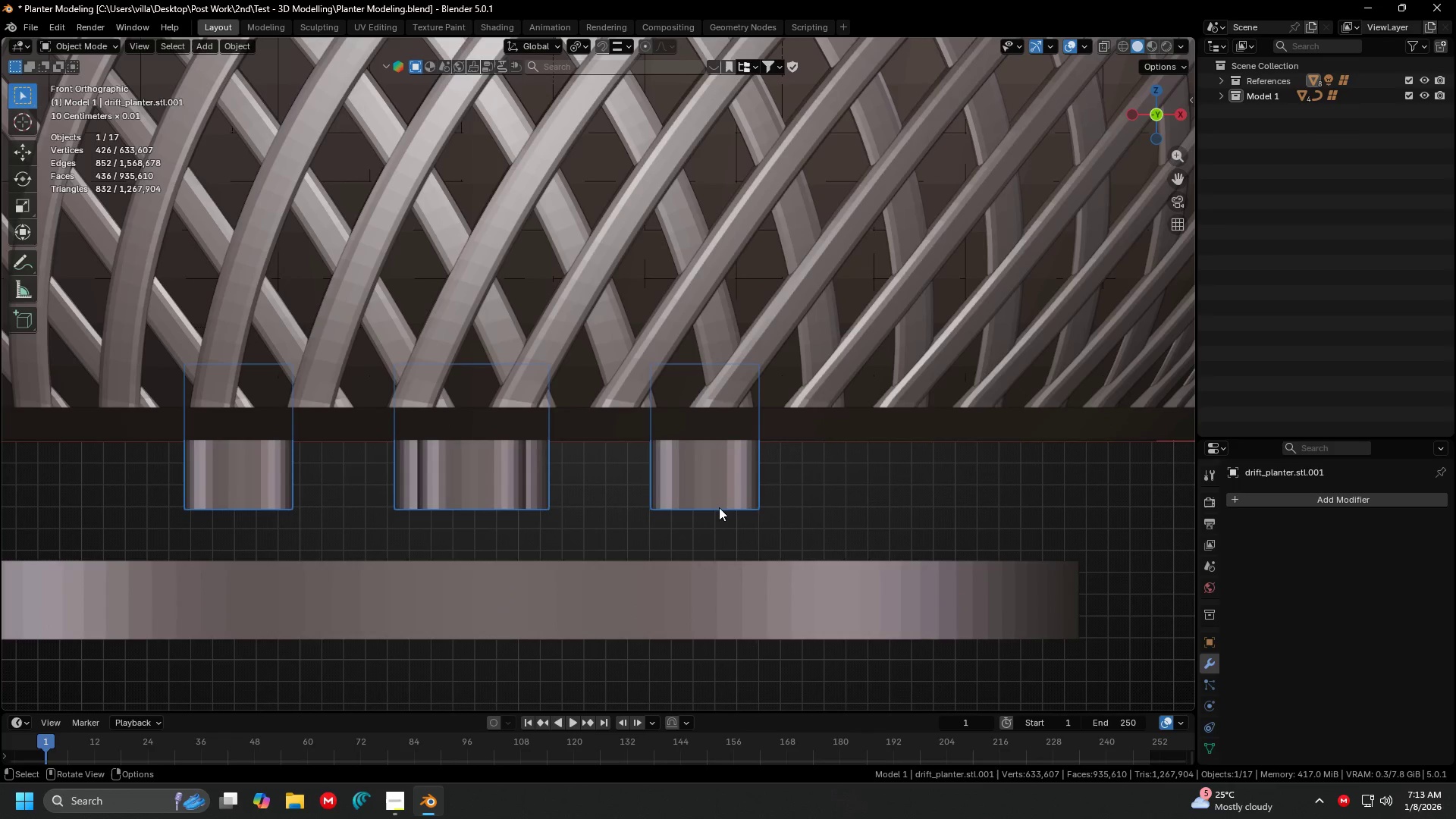 
scroll: coordinate [741, 445], scroll_direction: up, amount: 4.0
 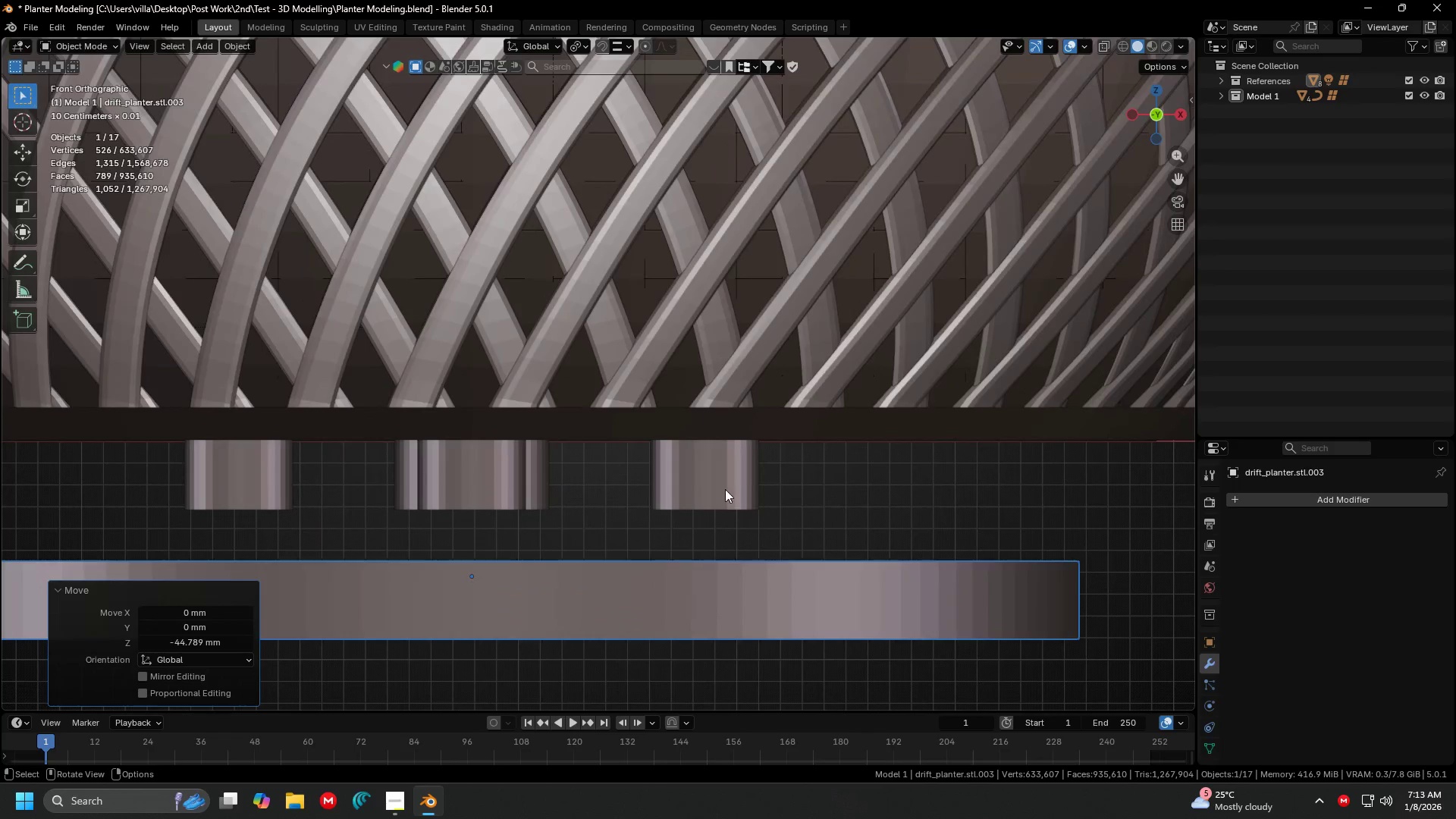 
key(Tab)
 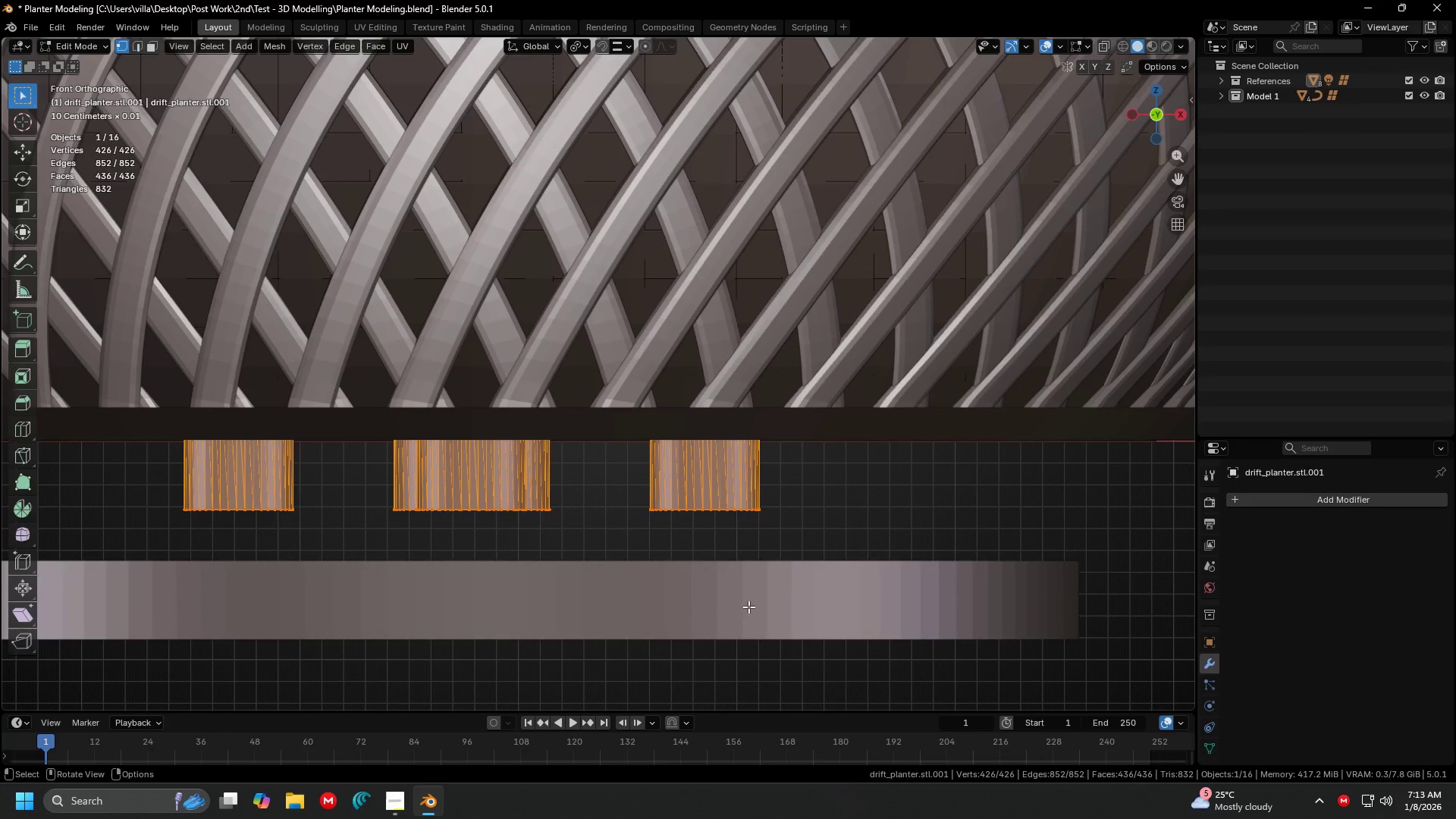 
key(Tab)
 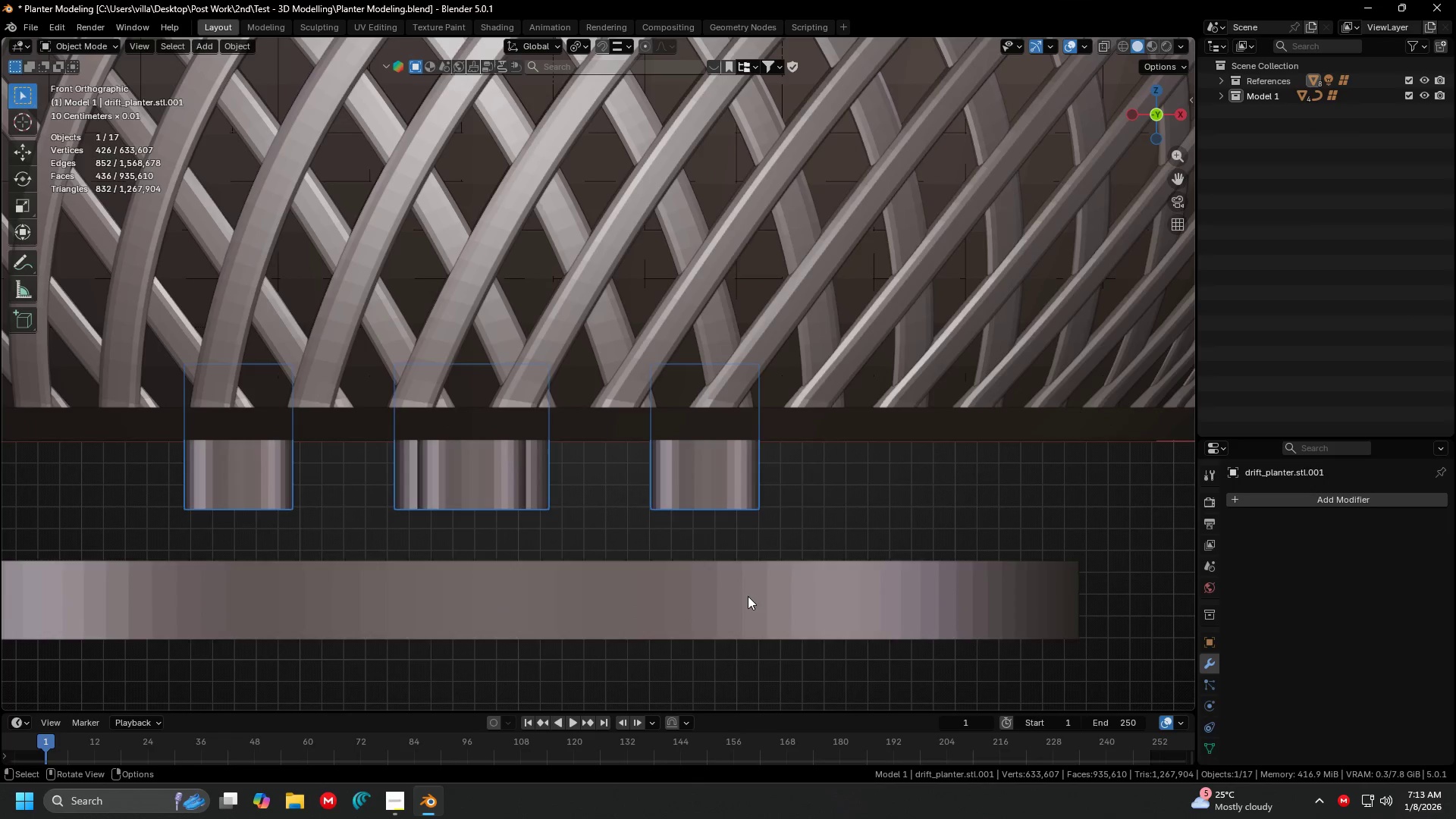 
left_click([748, 596])
 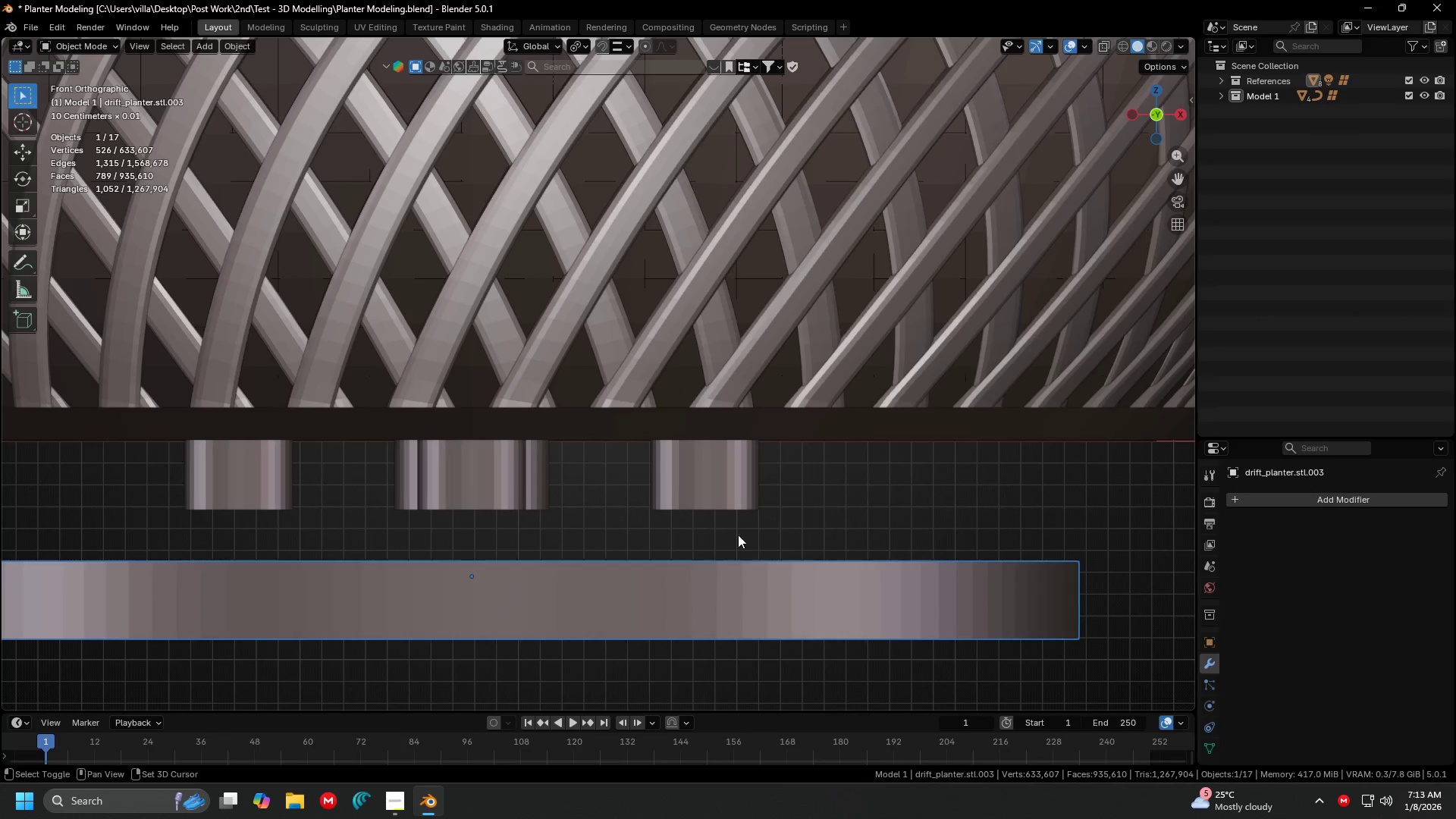 
hold_key(key=ShiftLeft, duration=0.39)
double_click([726, 494])
 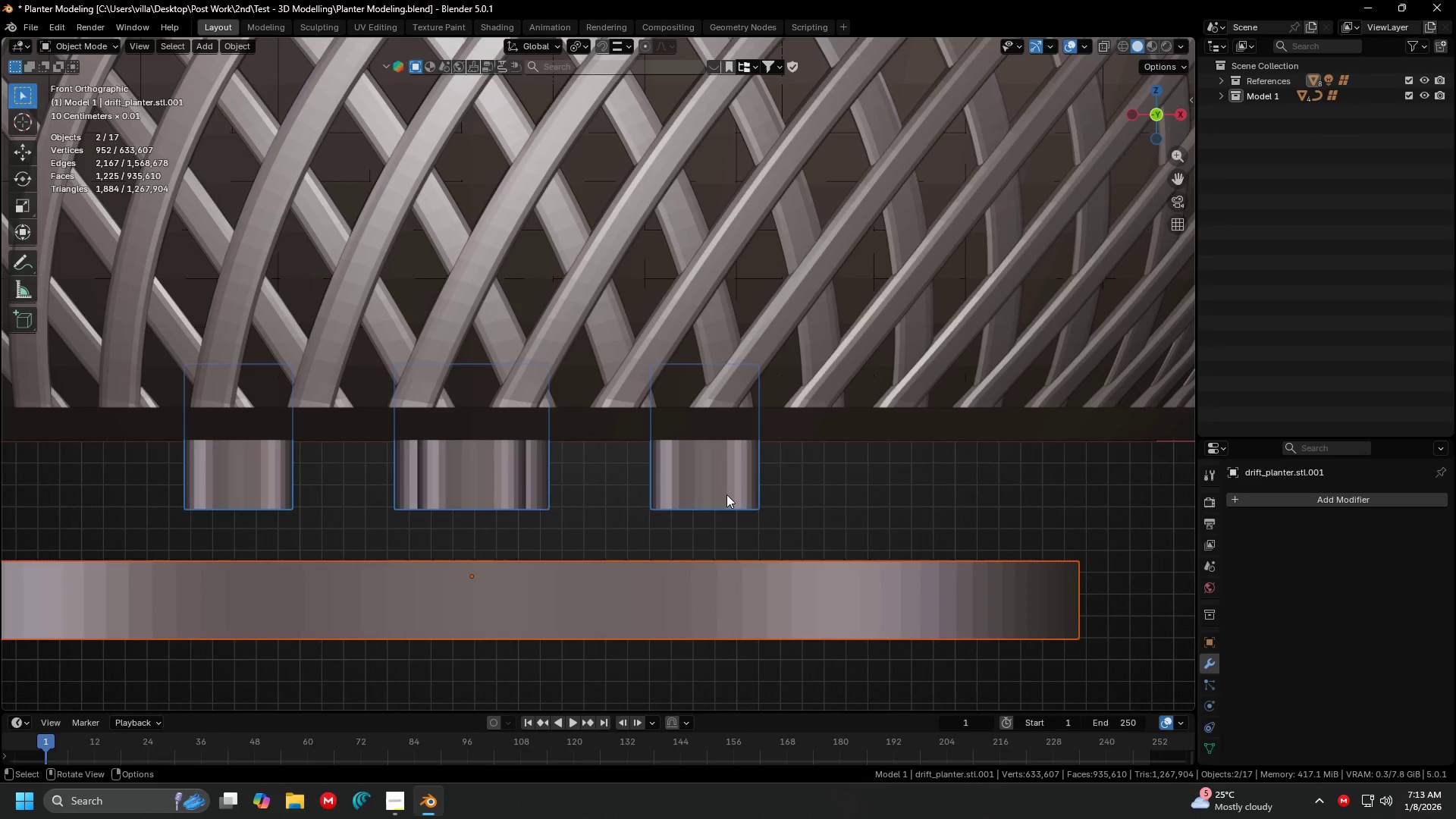 
key(Control+J)
 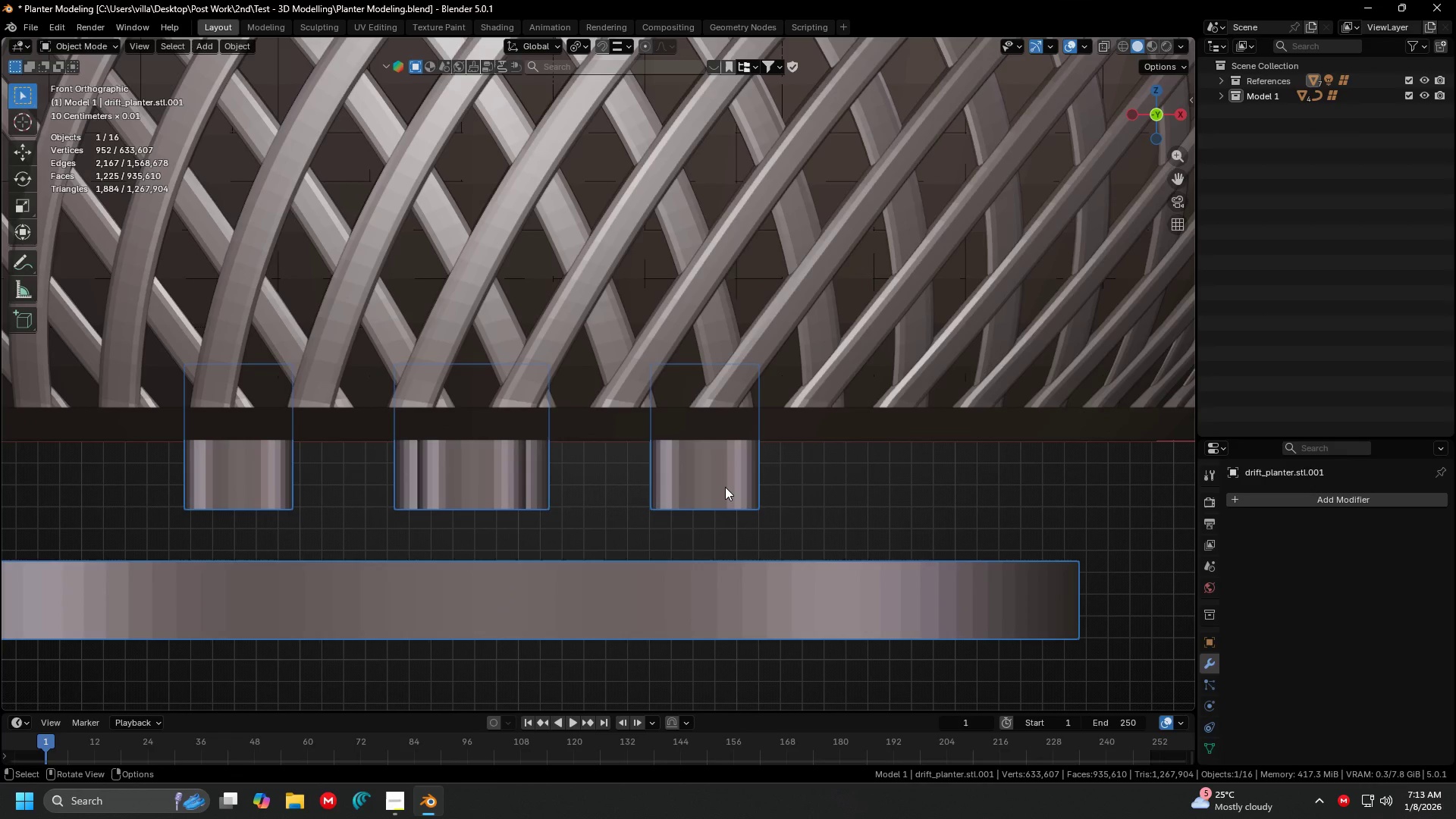 
left_click([725, 487])
 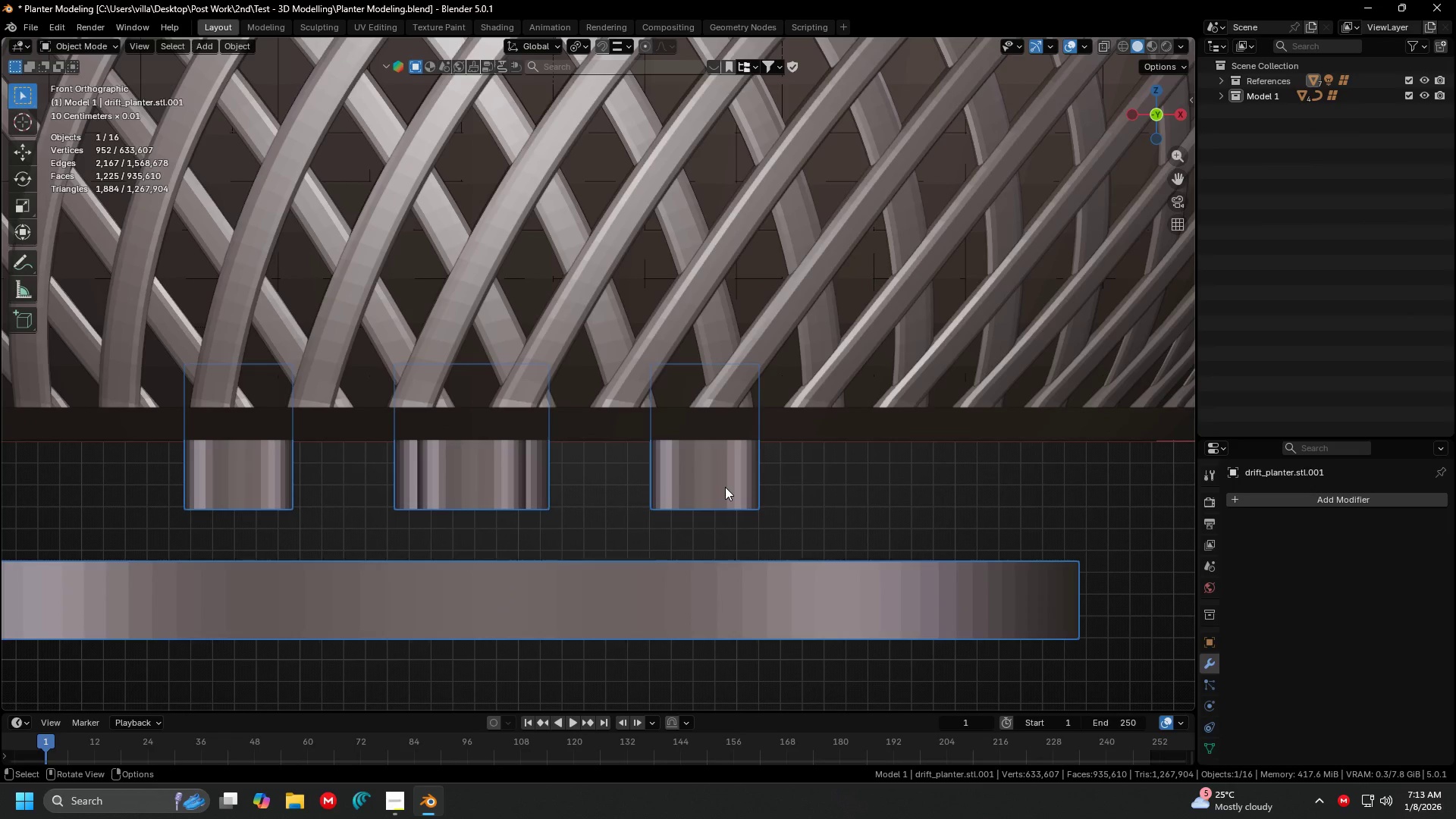 
key(Tab)
 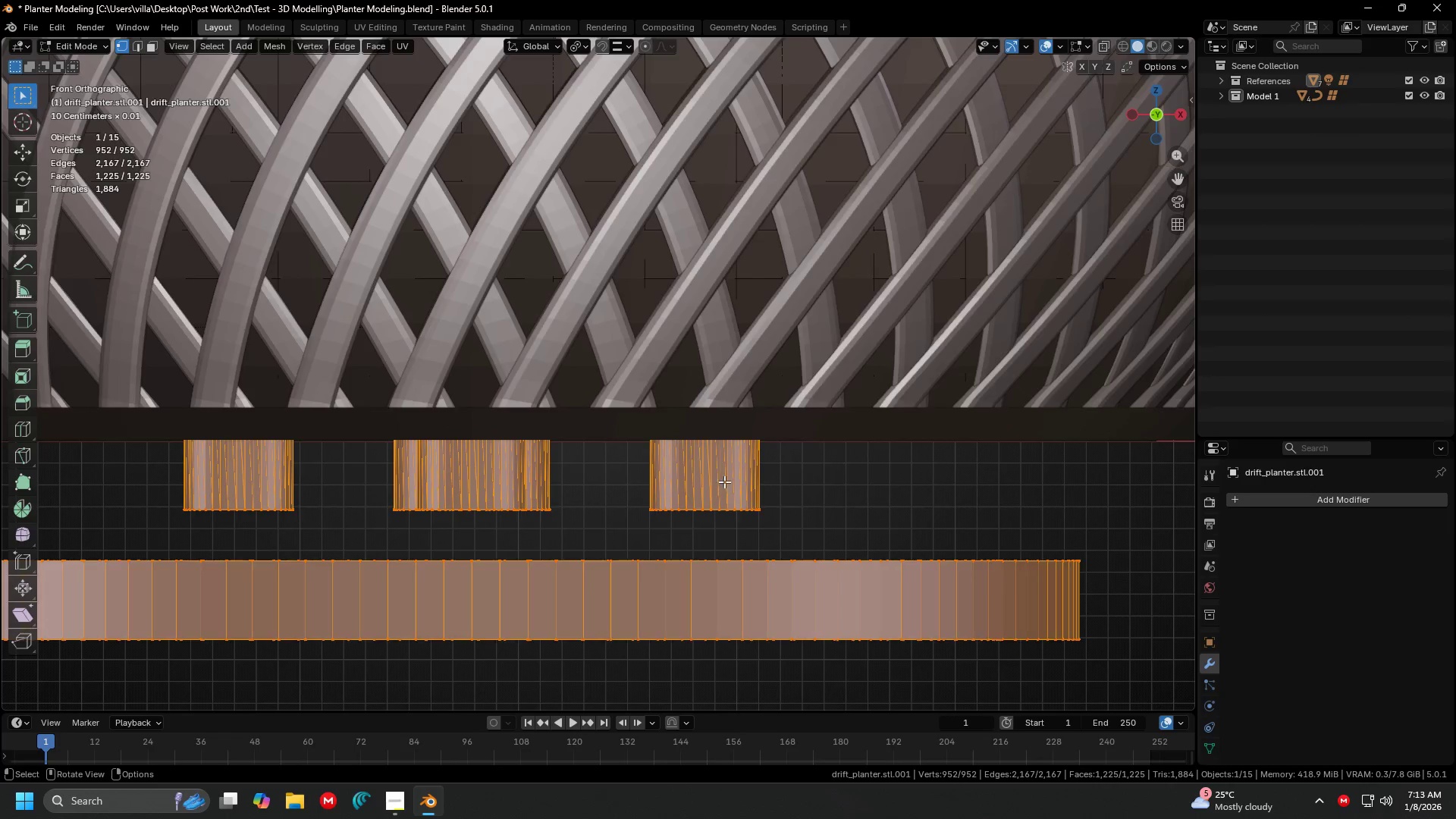 
key(Tab)
 